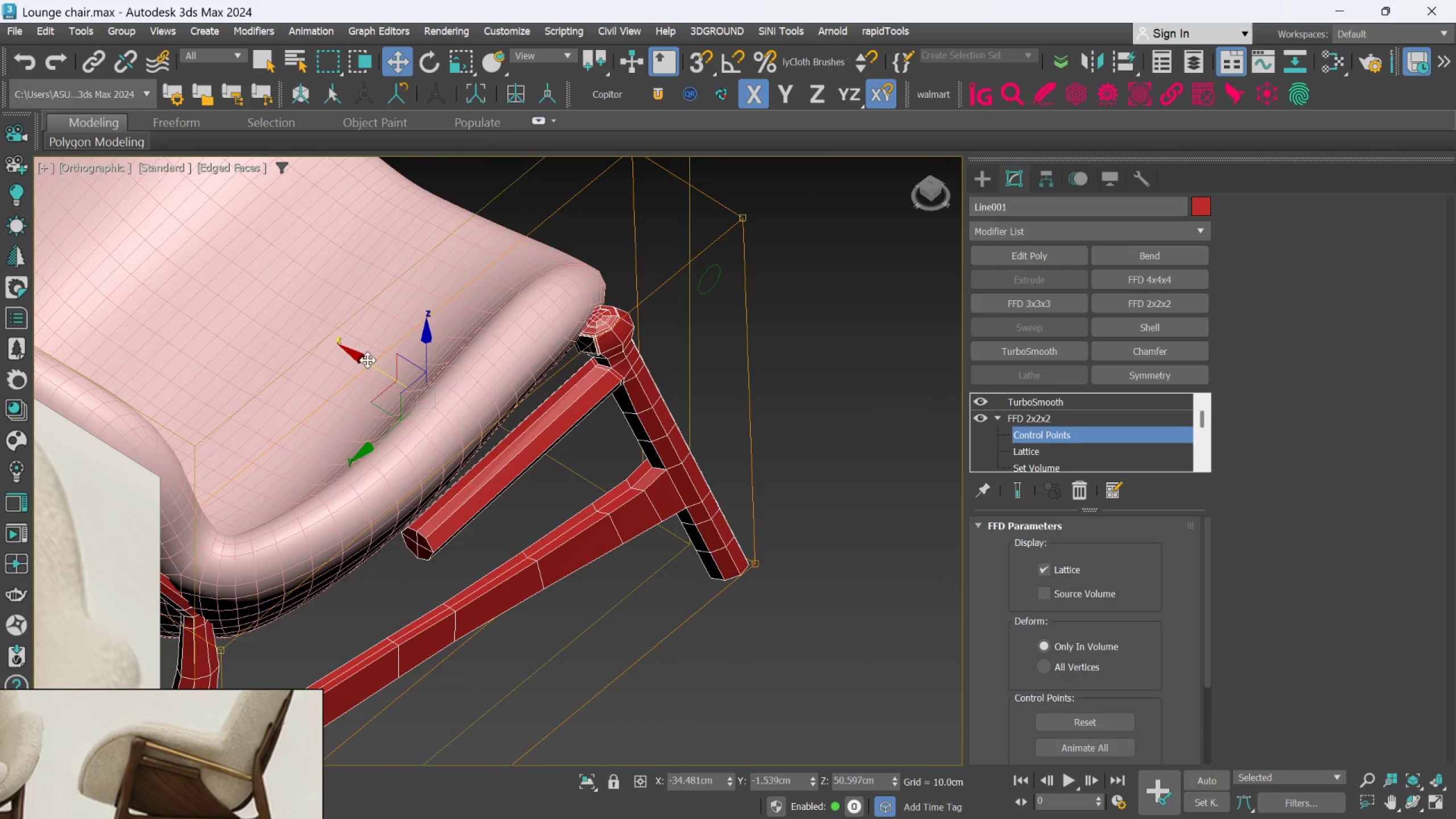 
left_click_drag(start_coordinate=[367, 360], to_coordinate=[374, 362])
 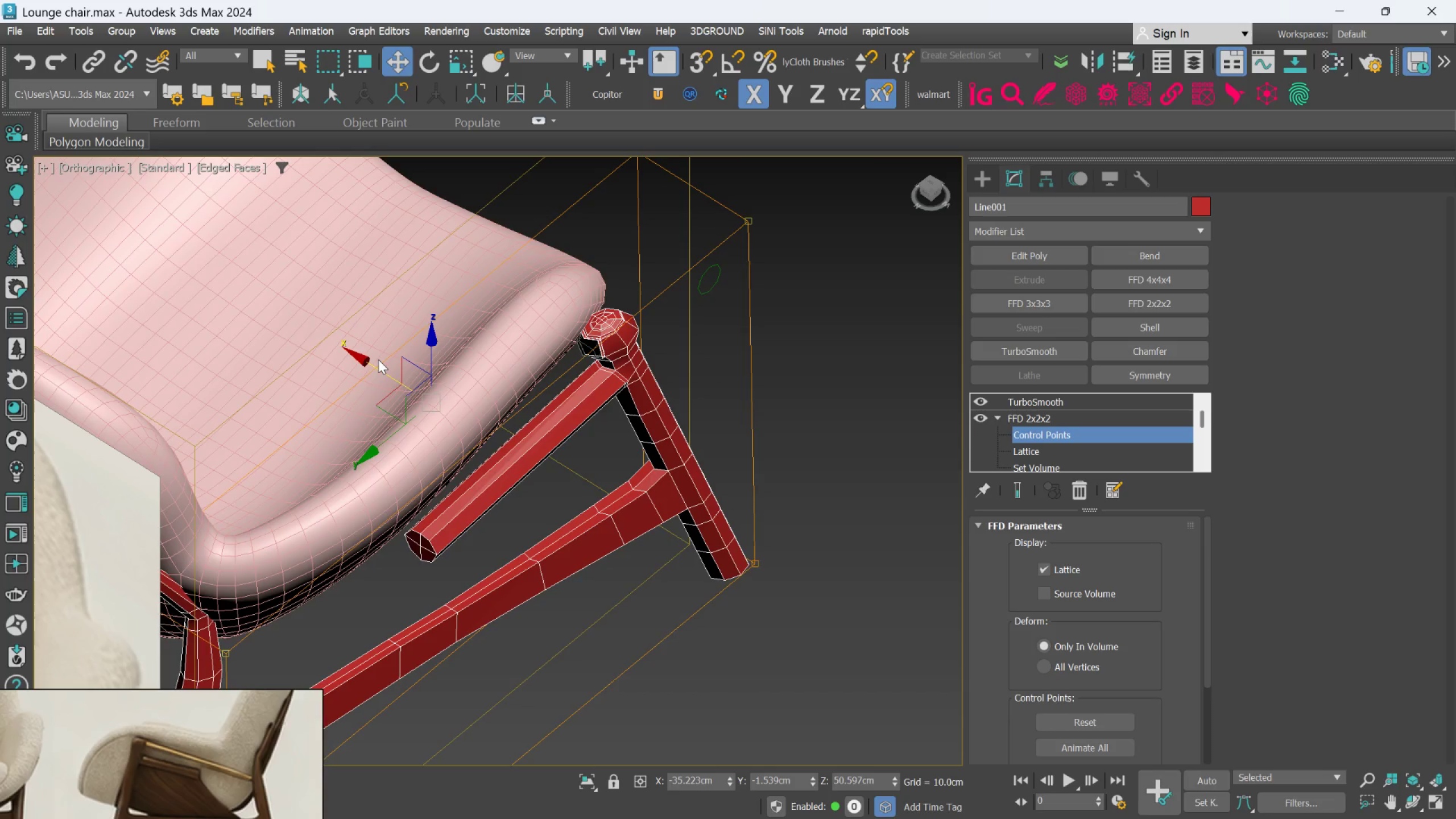 
hold_key(key=AltLeft, duration=0.55)
 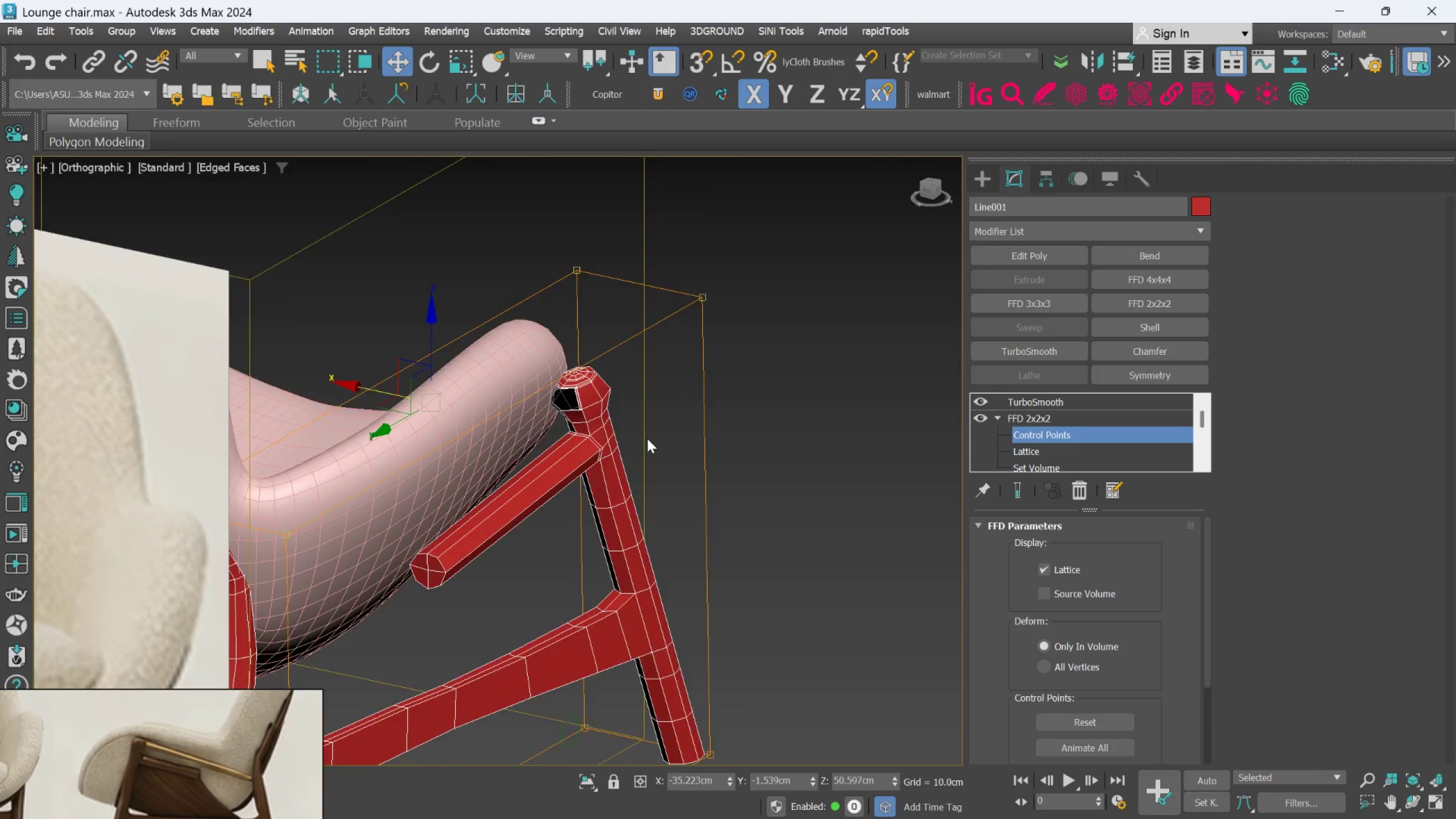 
hold_key(key=AltLeft, duration=0.84)
 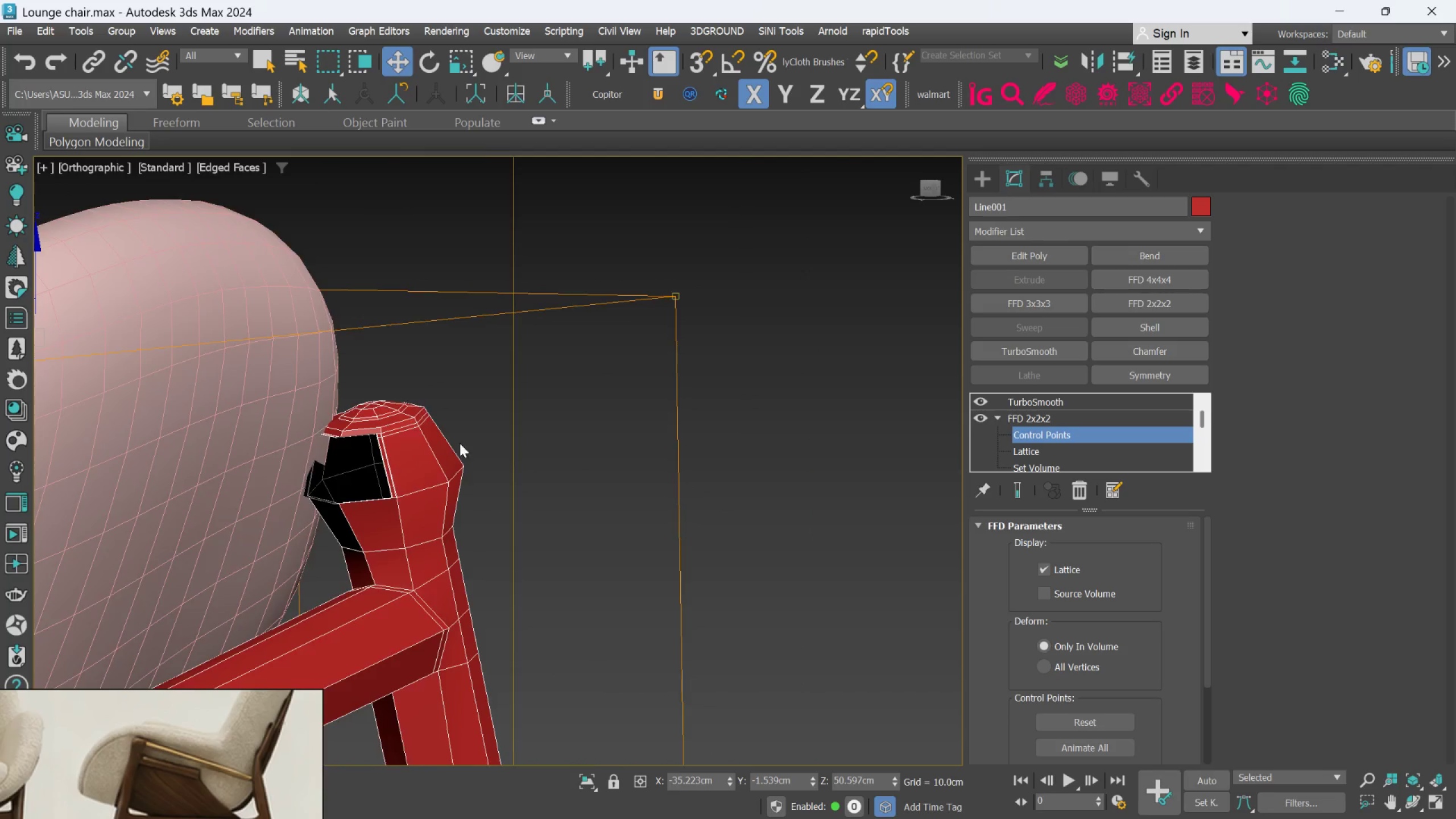 
scroll: coordinate [649, 436], scroll_direction: up, amount: 3.0
 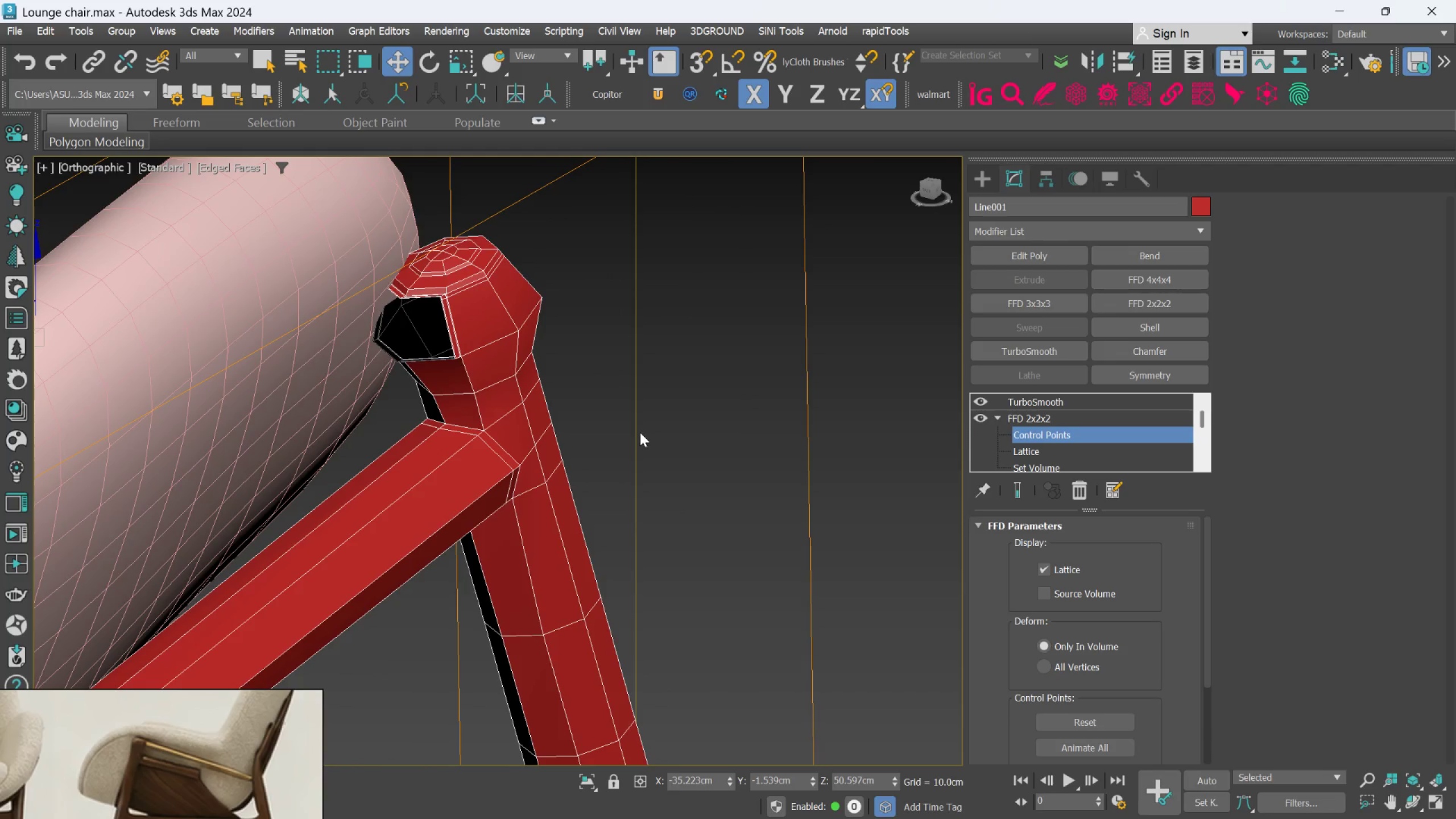 
hold_key(key=AltLeft, duration=0.64)
 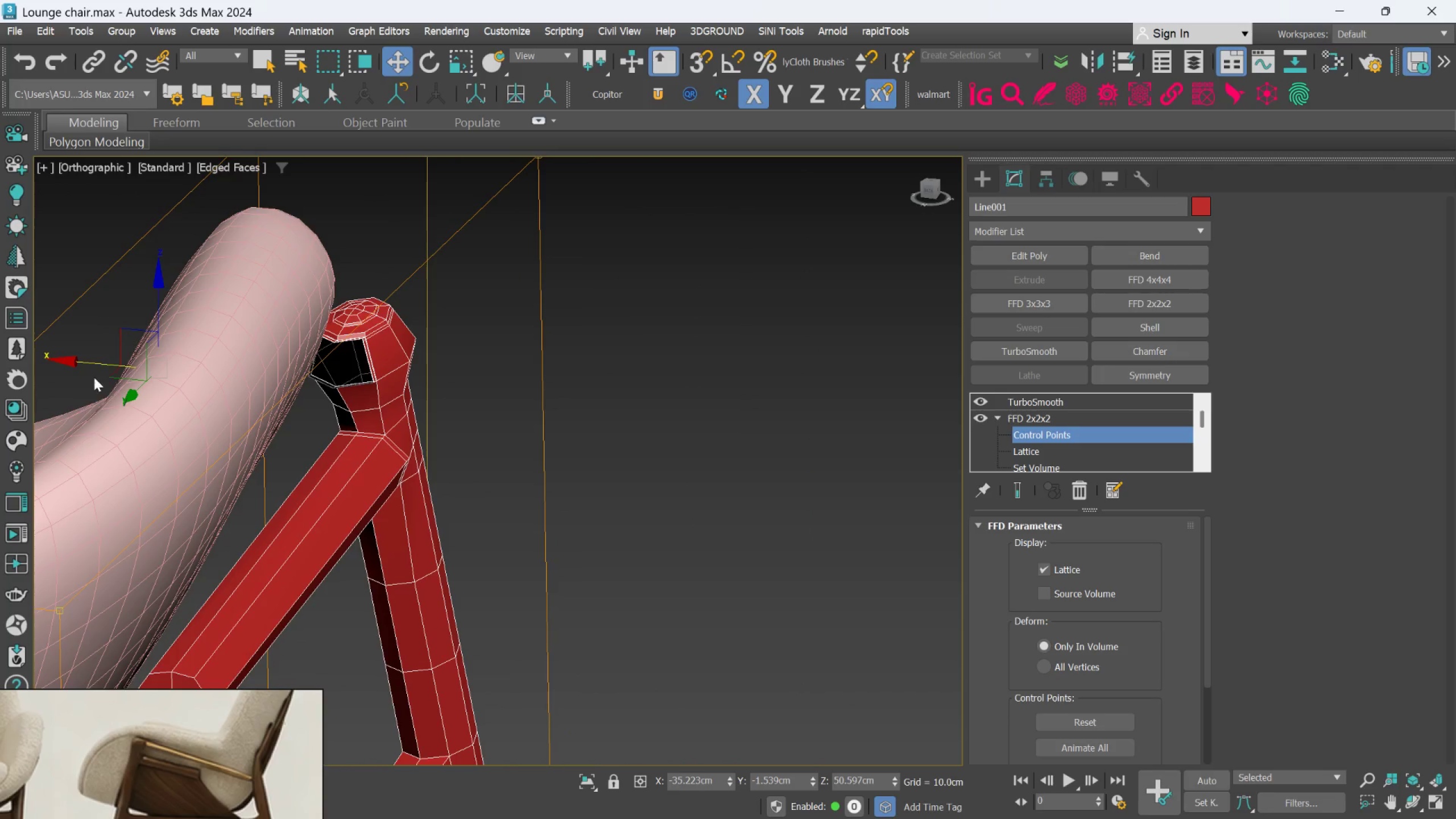 
scroll: coordinate [455, 446], scroll_direction: down, amount: 1.0
 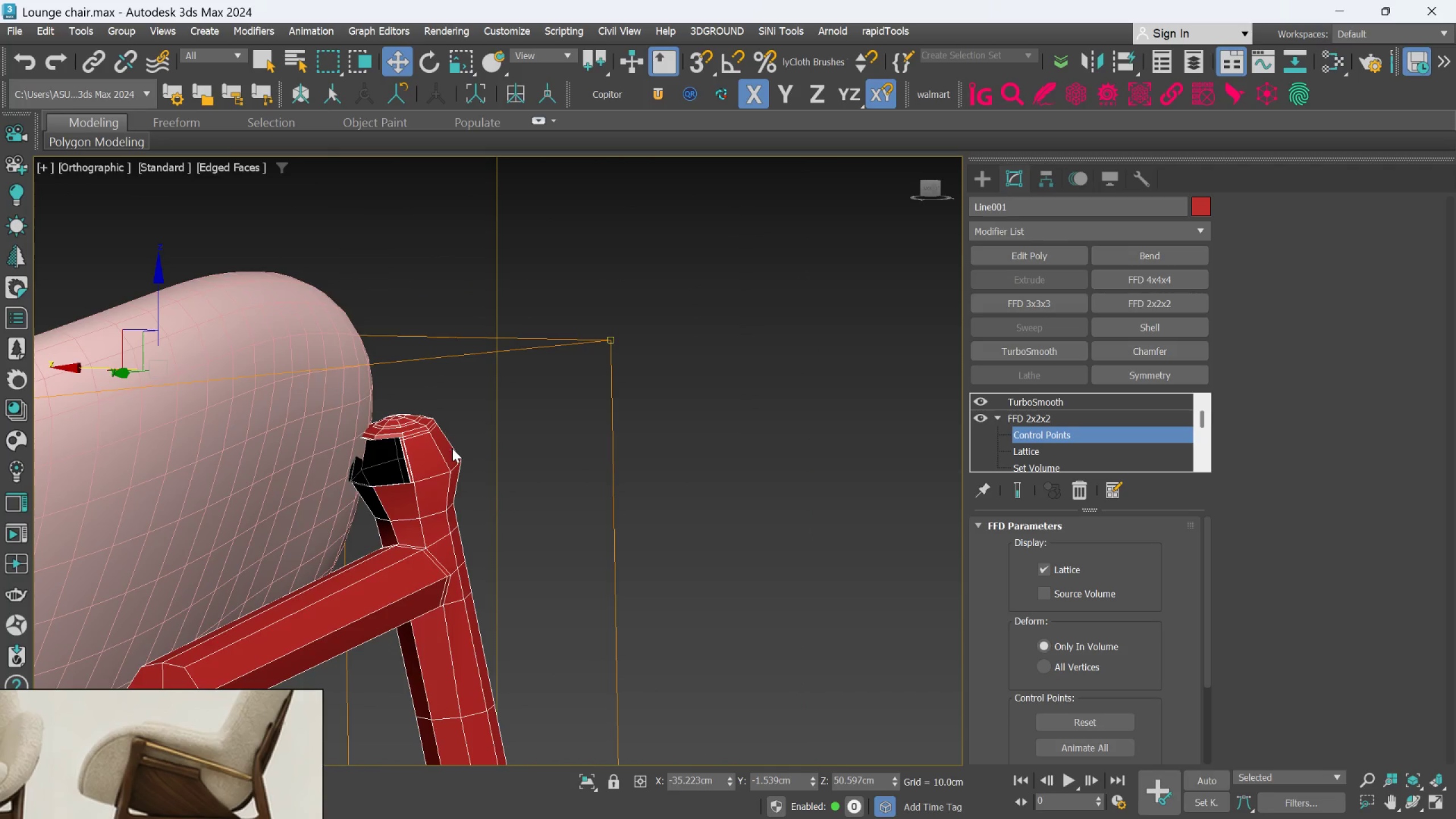 
hold_key(key=AltLeft, duration=4.2)
left_click_drag(start_coordinate=[94, 362], to_coordinate=[97, 354])
 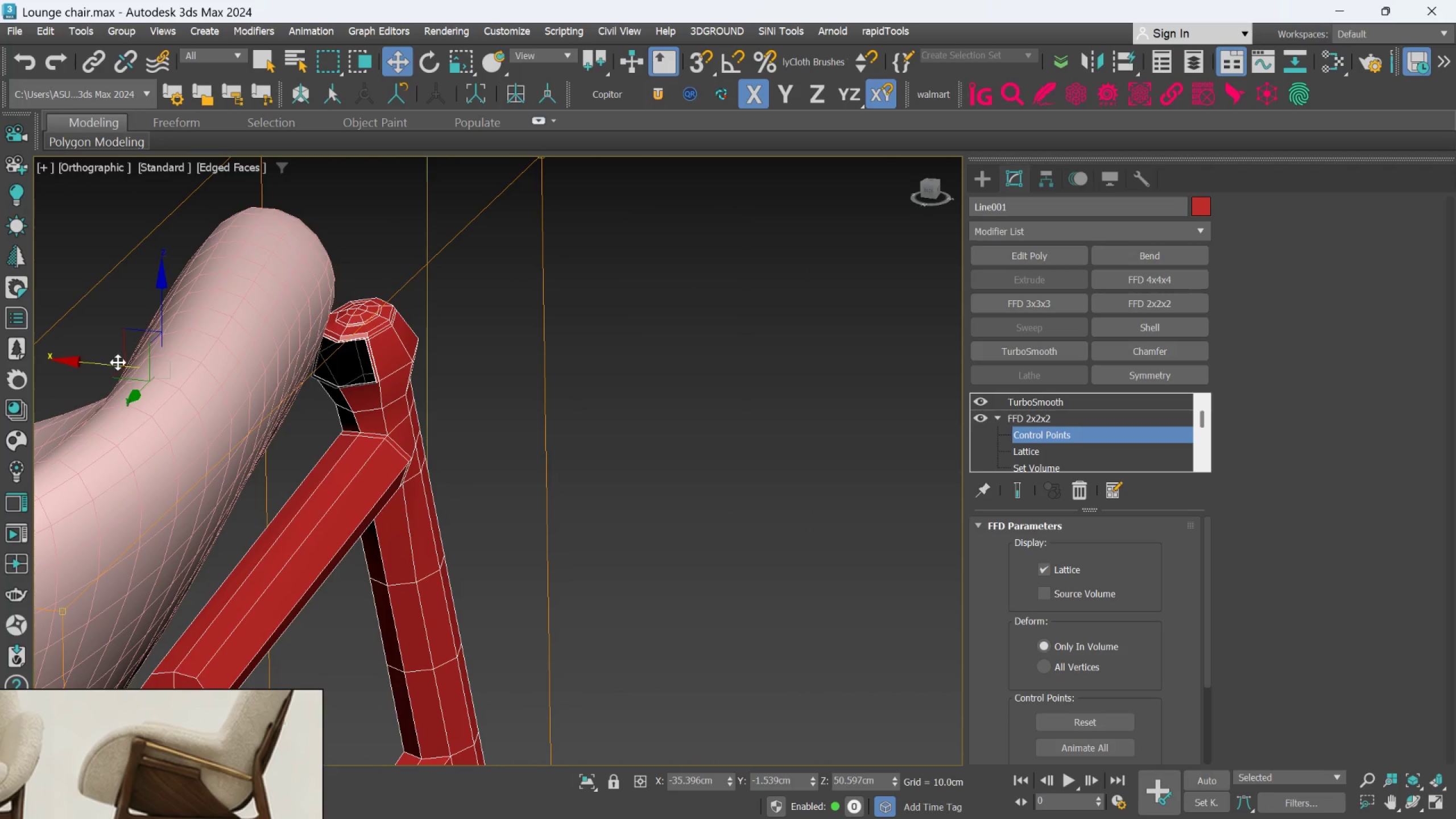 
hold_key(key=AltLeft, duration=0.78)
 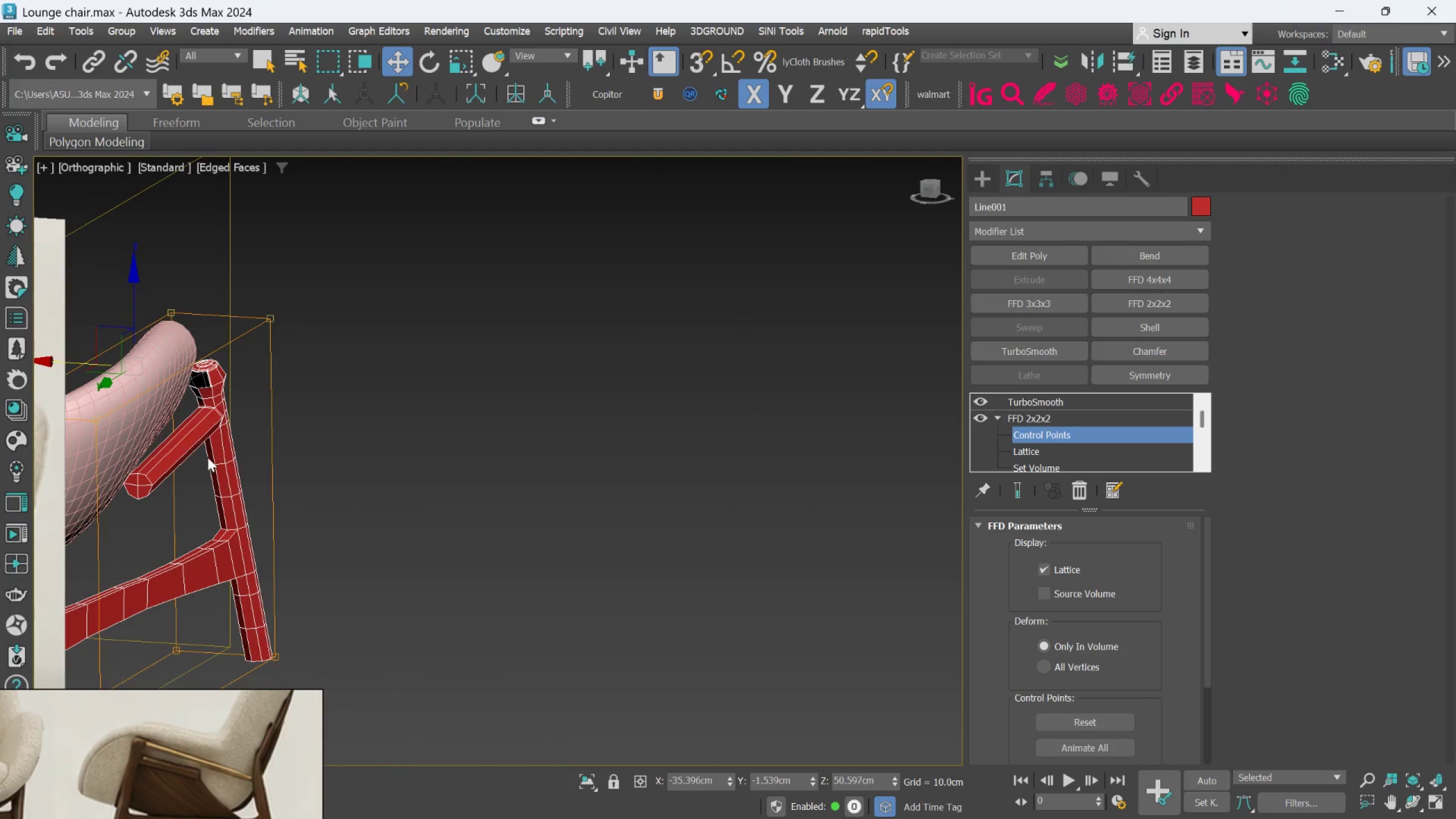 
scroll: coordinate [119, 368], scroll_direction: down, amount: 3.0
 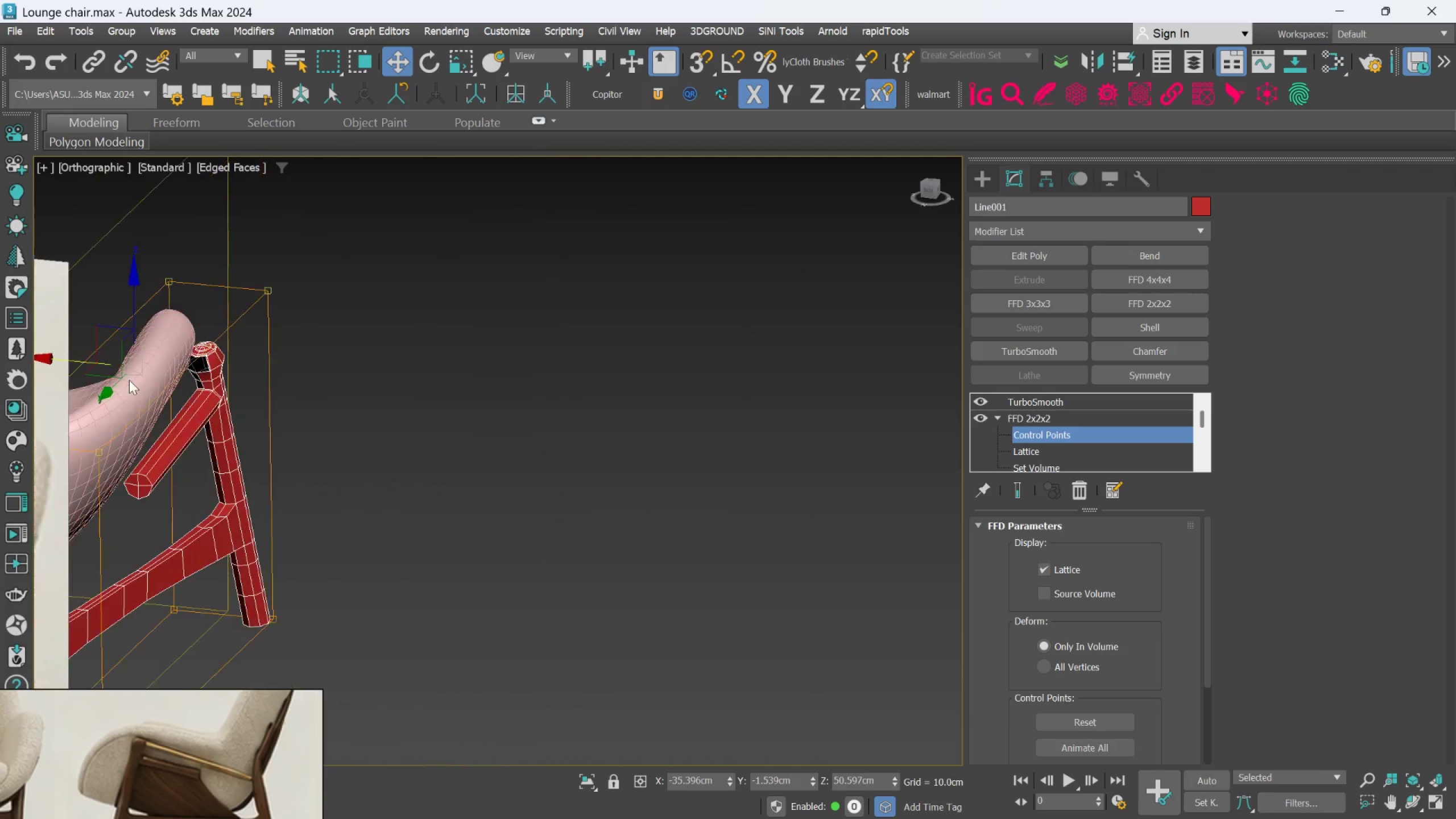 
hold_key(key=AltLeft, duration=1.5)
 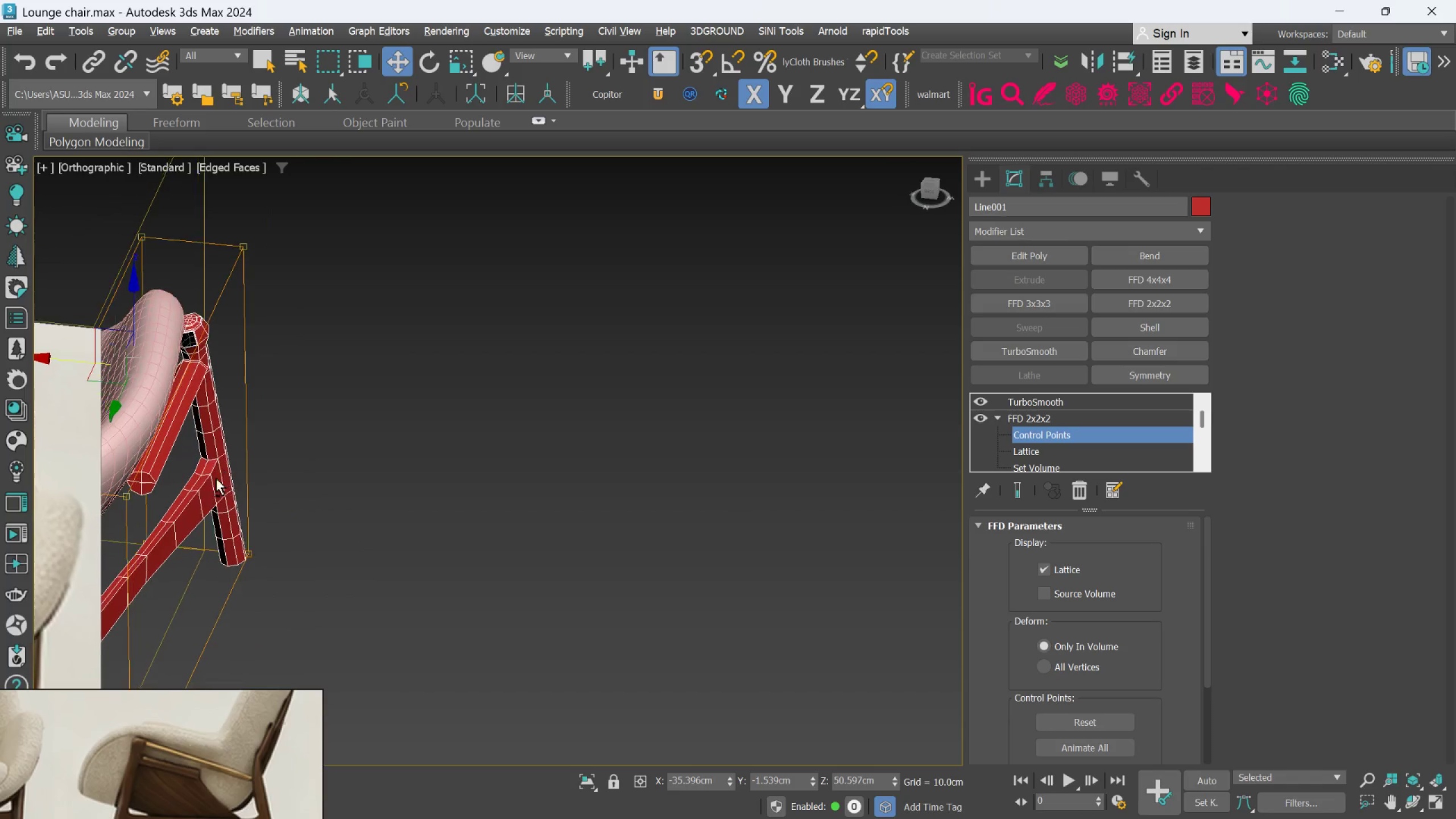 
scroll: coordinate [208, 457], scroll_direction: none, amount: 0.0
 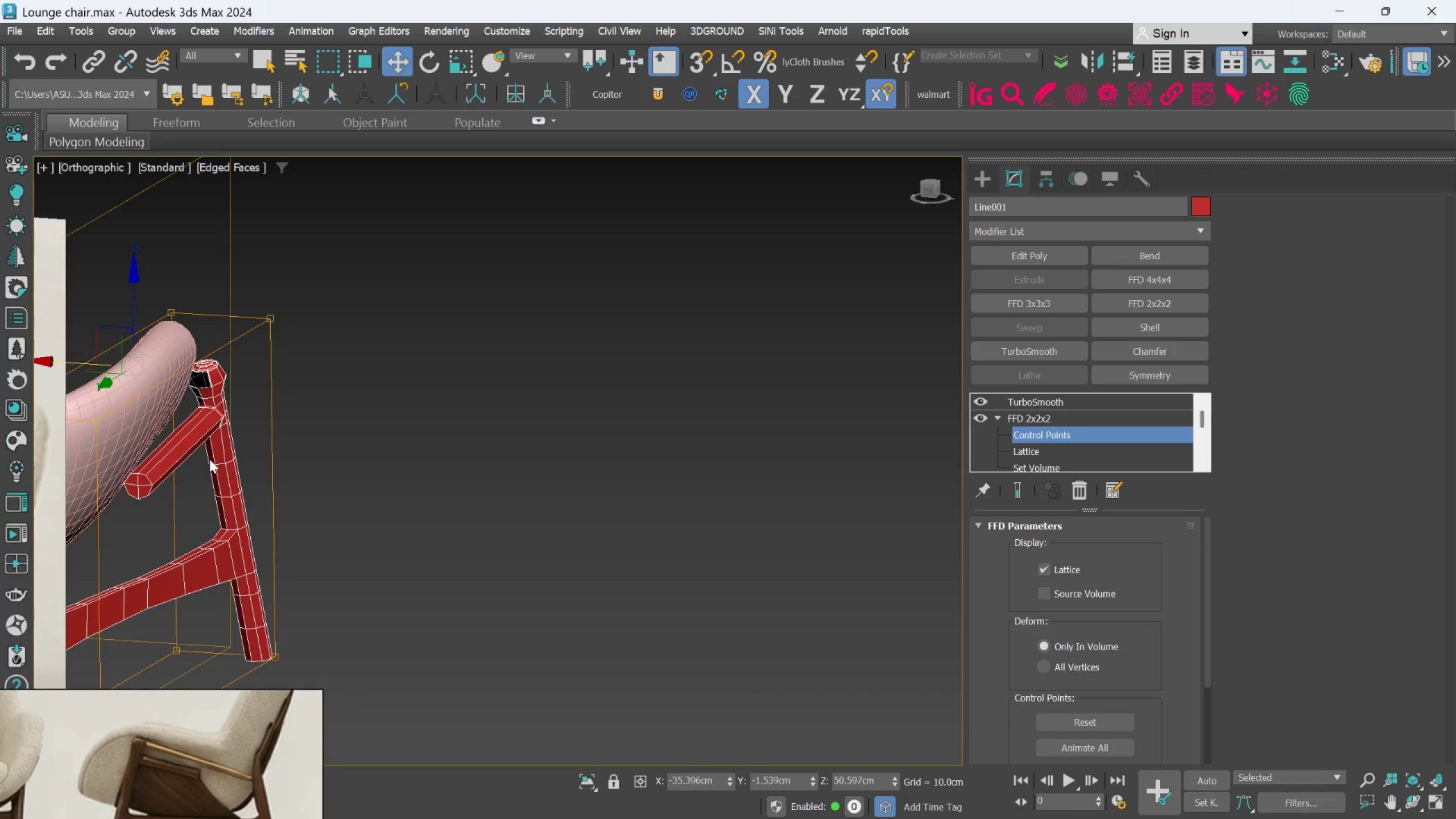 
hold_key(key=AltLeft, duration=0.48)
 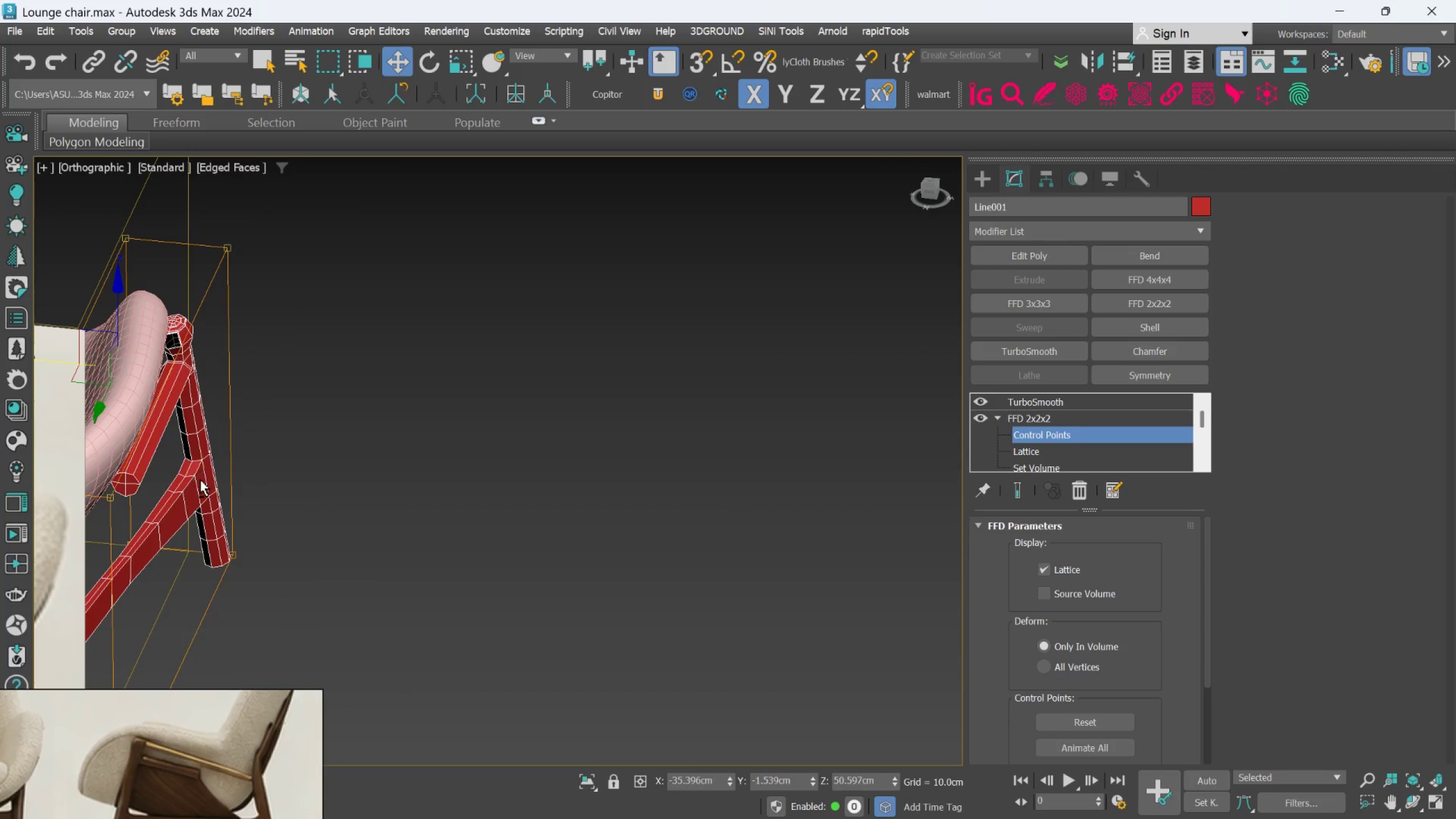 
hold_key(key=AltLeft, duration=0.59)
 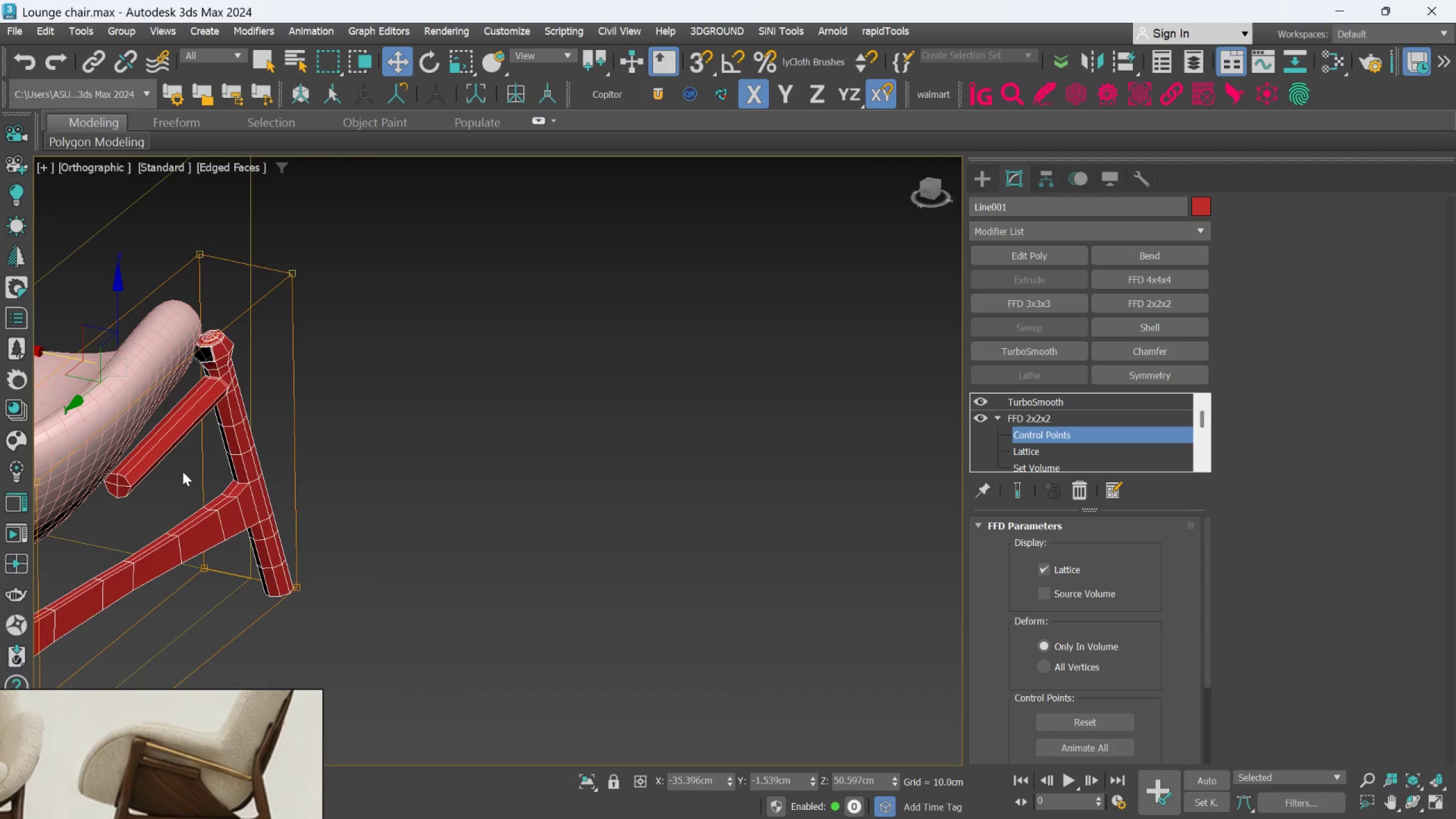 
hold_key(key=AltLeft, duration=1.27)
 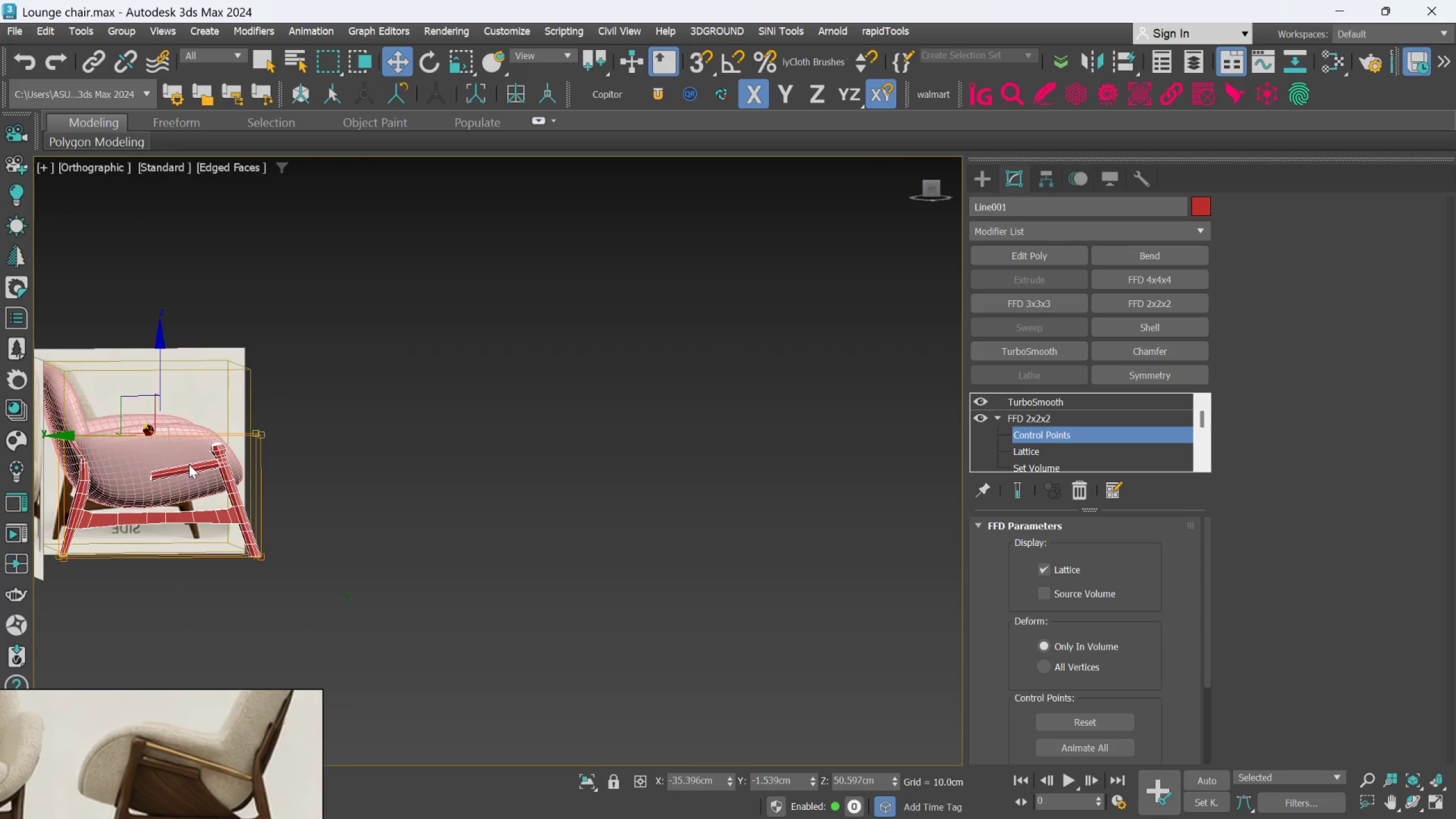 
scroll: coordinate [183, 471], scroll_direction: down, amount: 3.0
 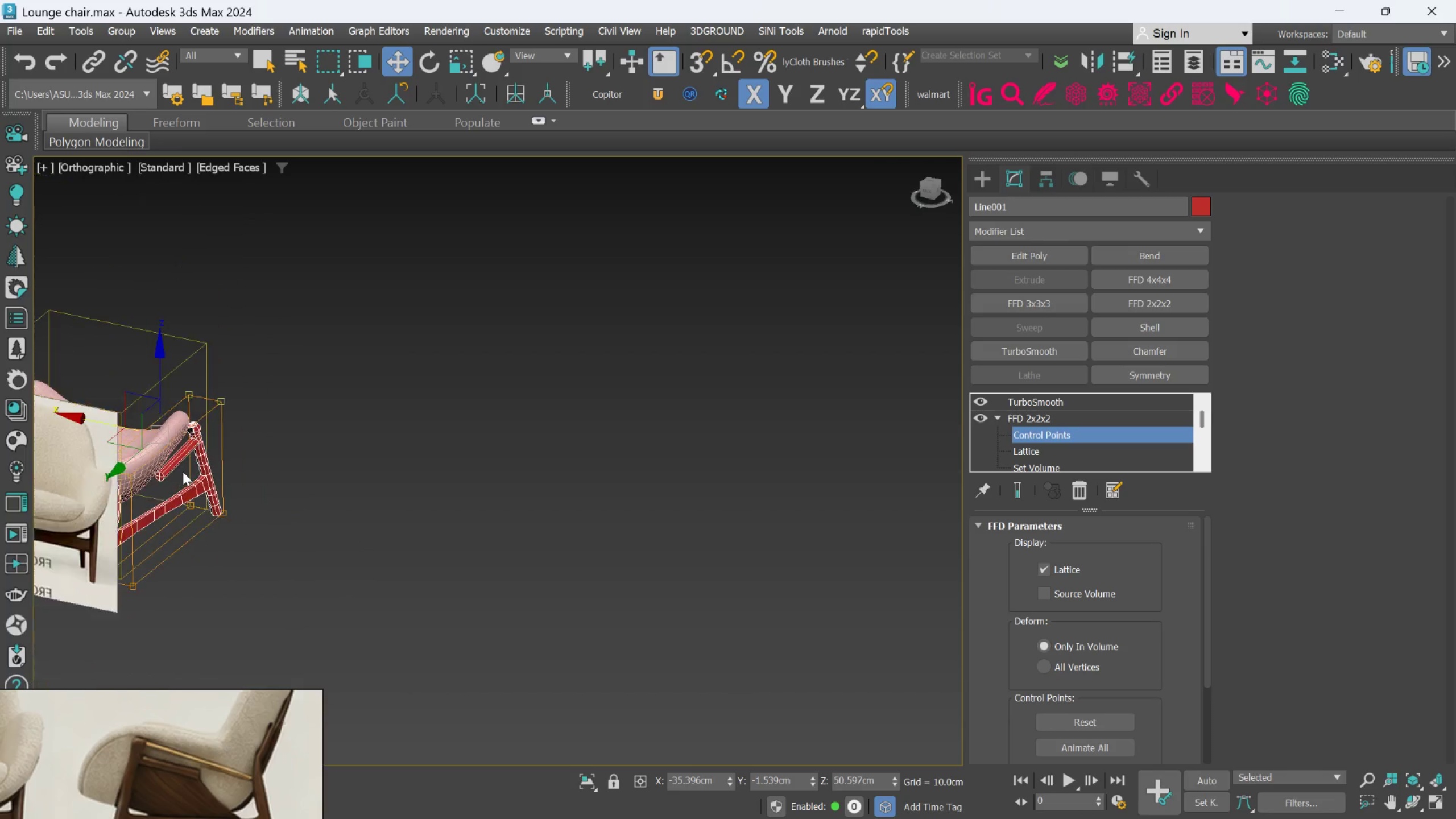 
hold_key(key=AltLeft, duration=0.39)
 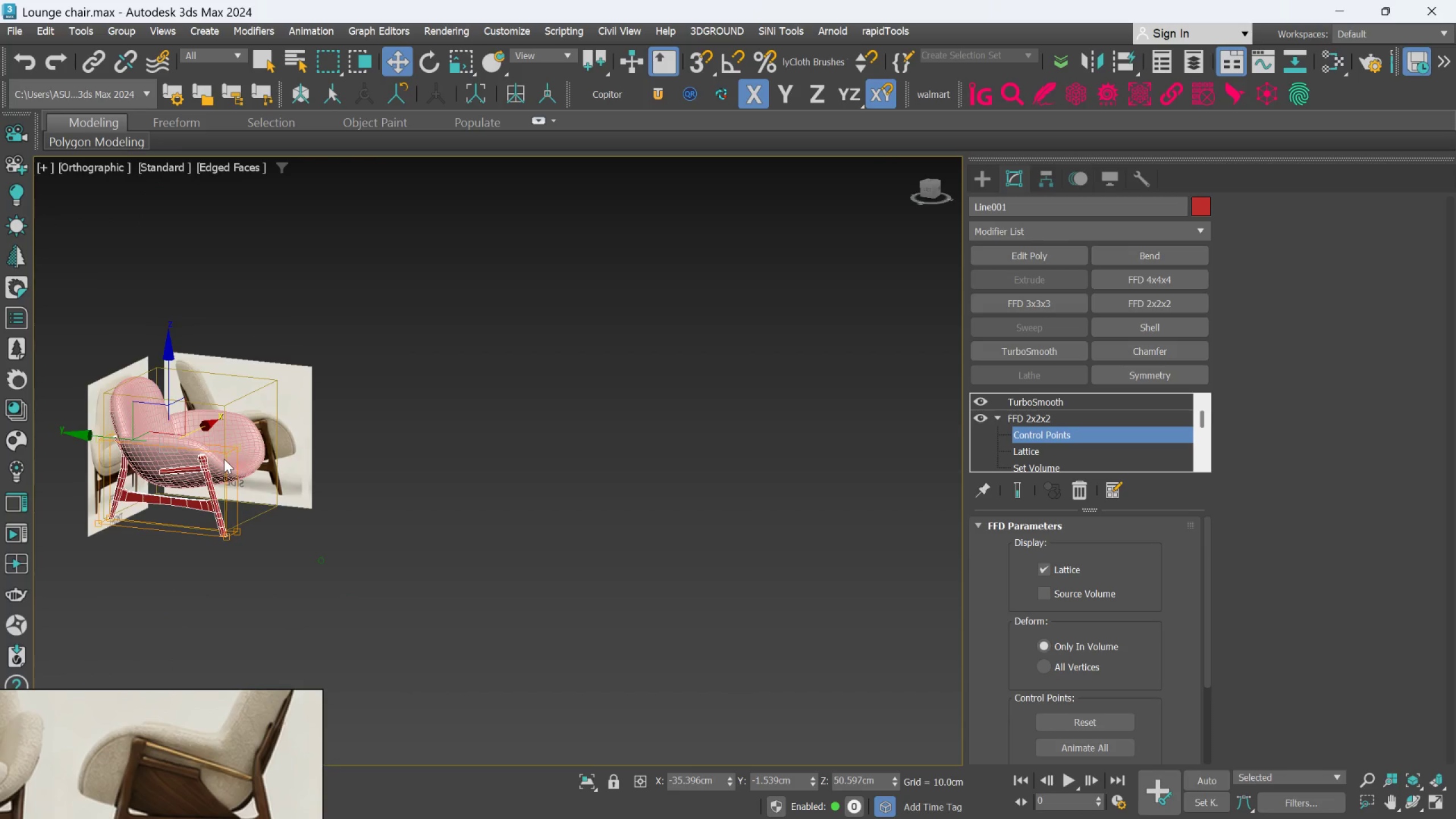 
scroll: coordinate [189, 464], scroll_direction: down, amount: 1.0
 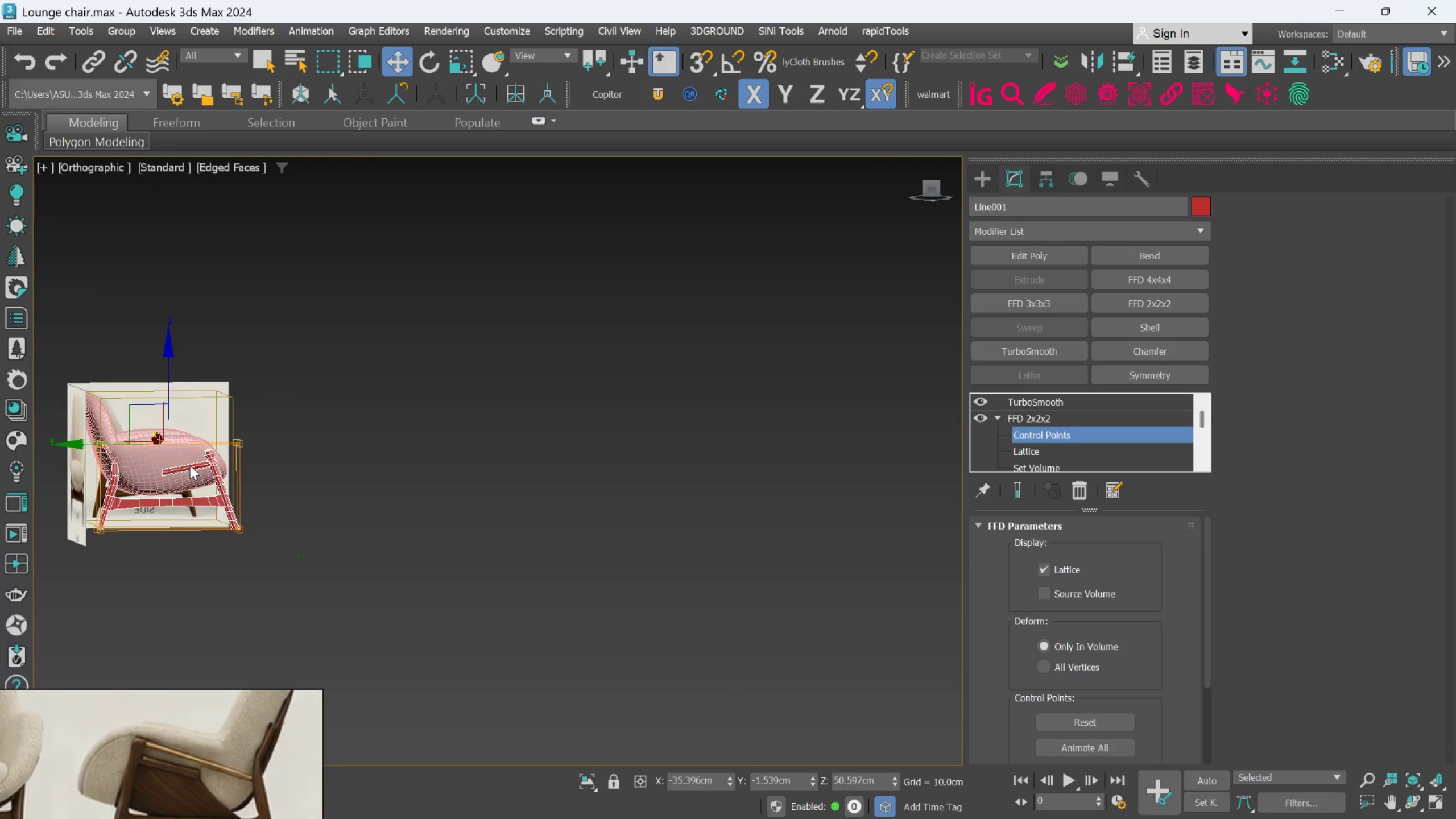 
scroll: coordinate [224, 459], scroll_direction: up, amount: 2.0
 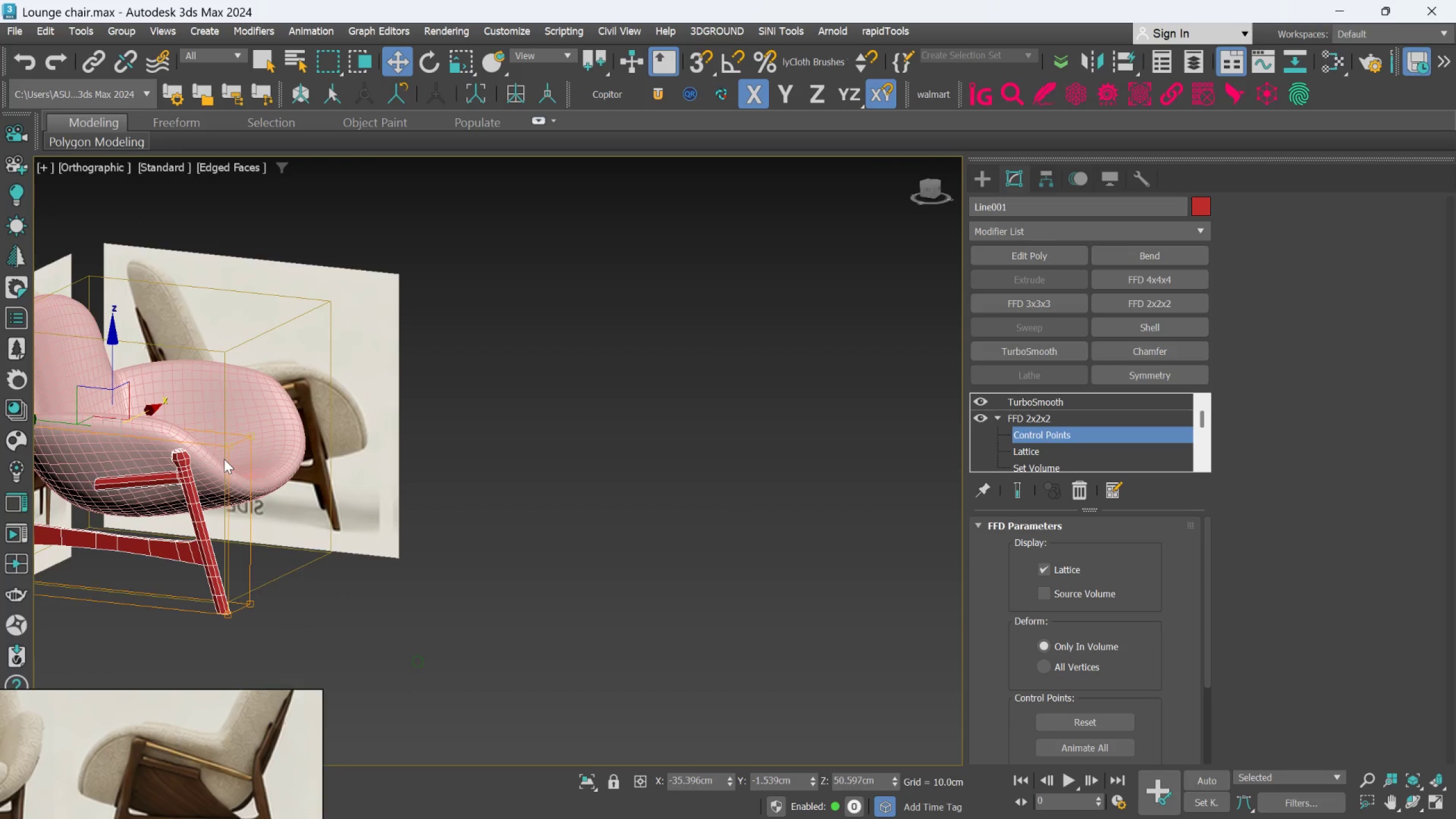 
hold_key(key=AltLeft, duration=1.5)
 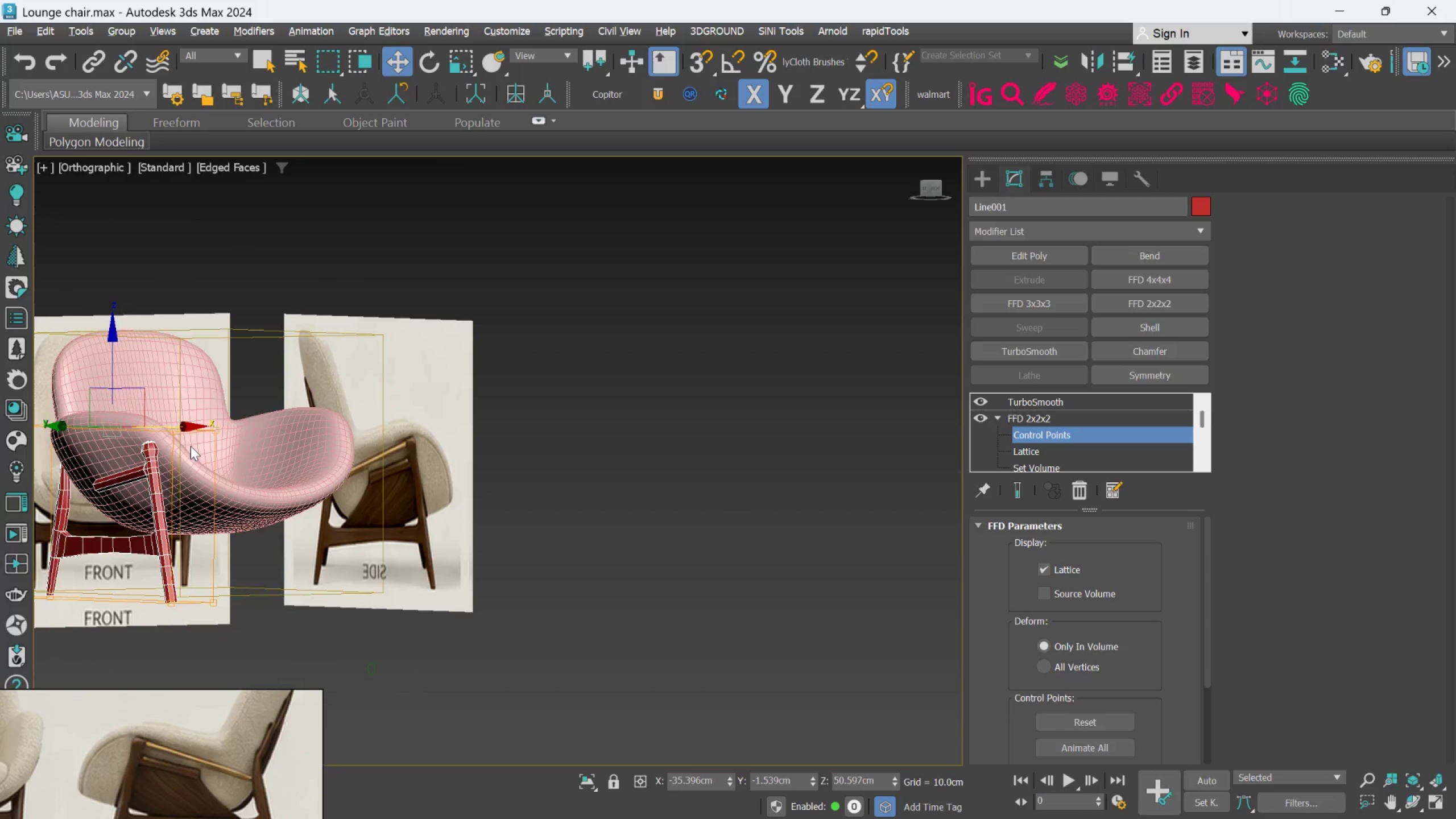 
hold_key(key=AltLeft, duration=0.48)
 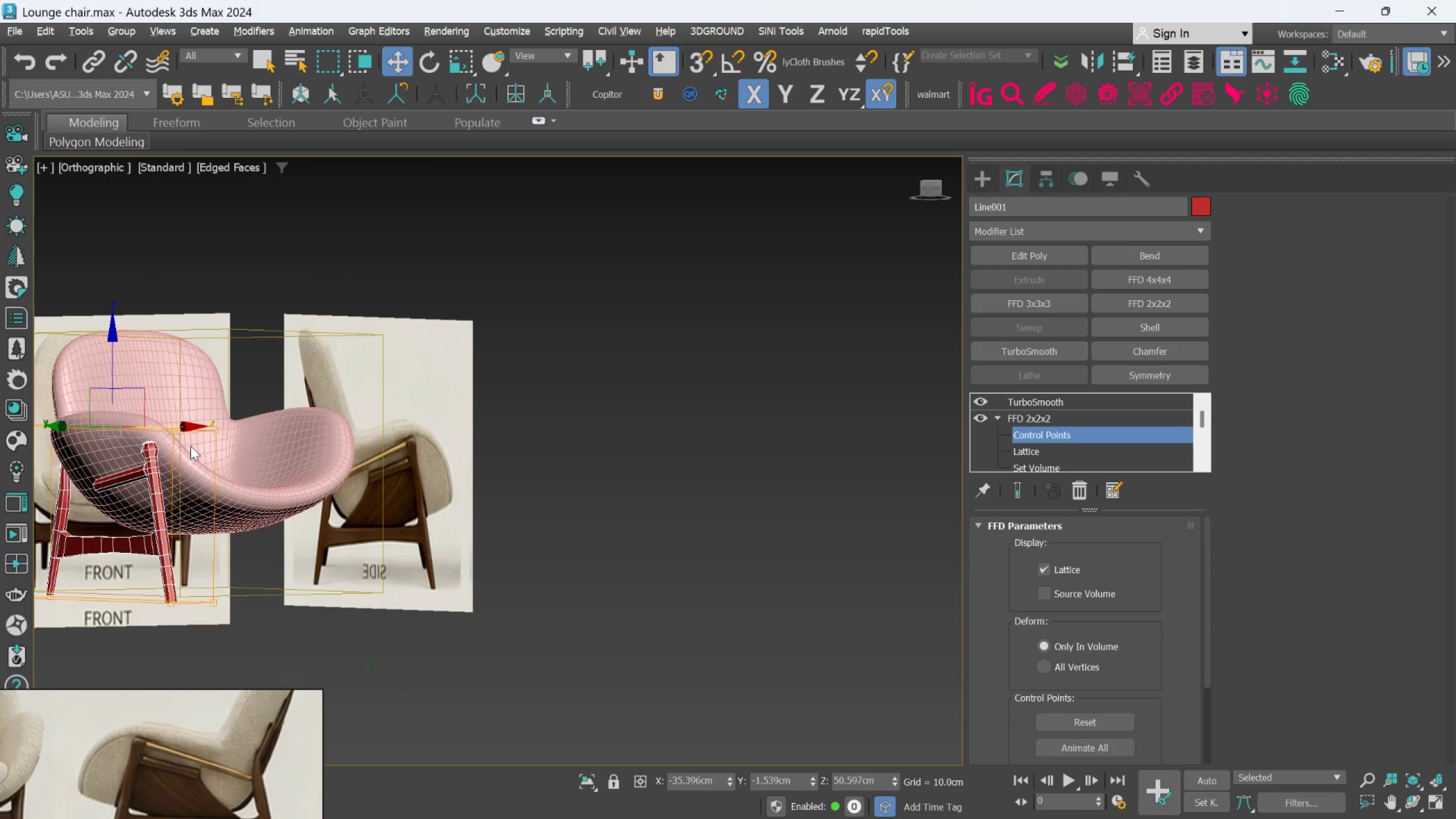 
key(Alt+AltLeft)
 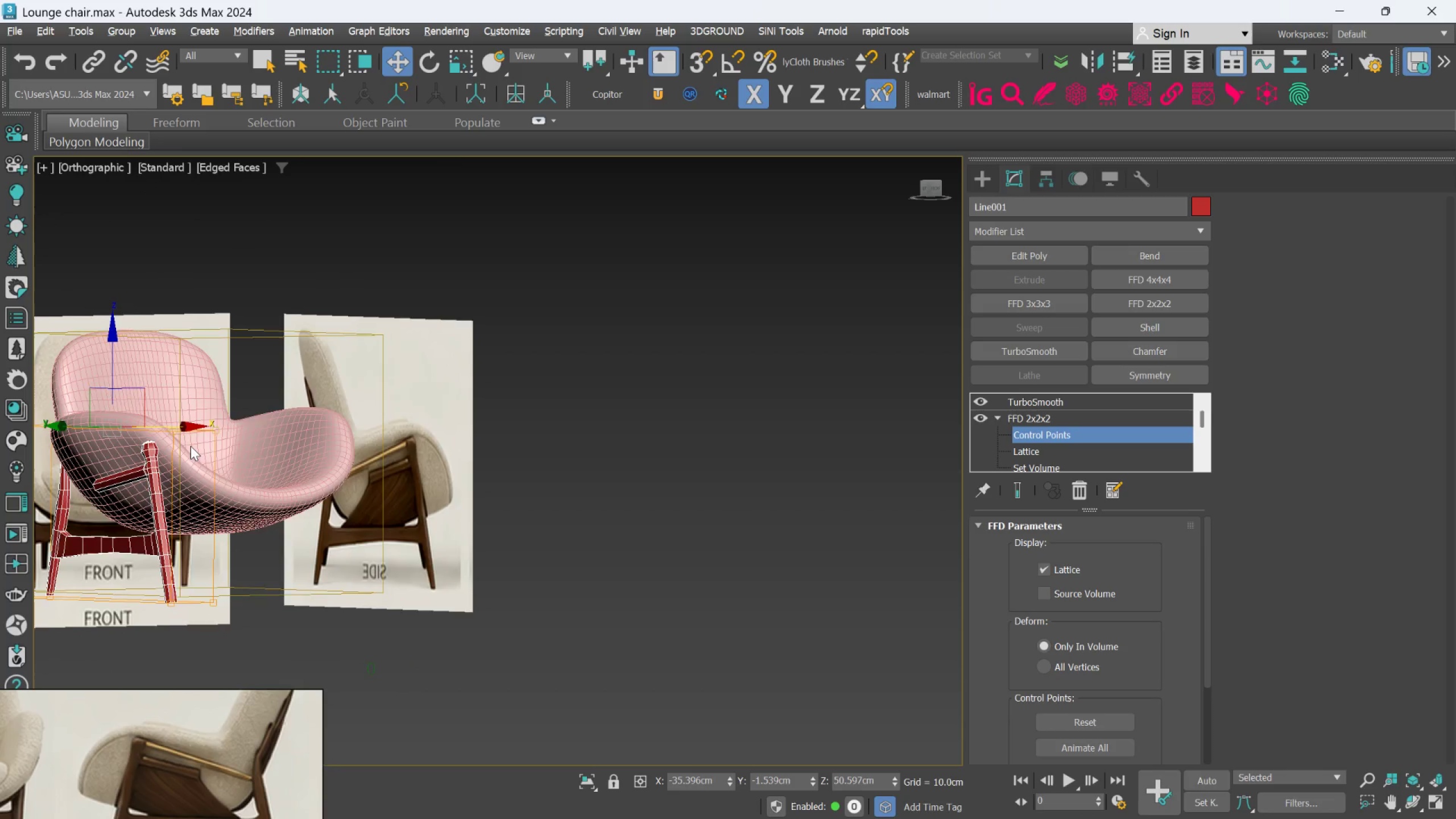 
key(Alt+AltLeft)
 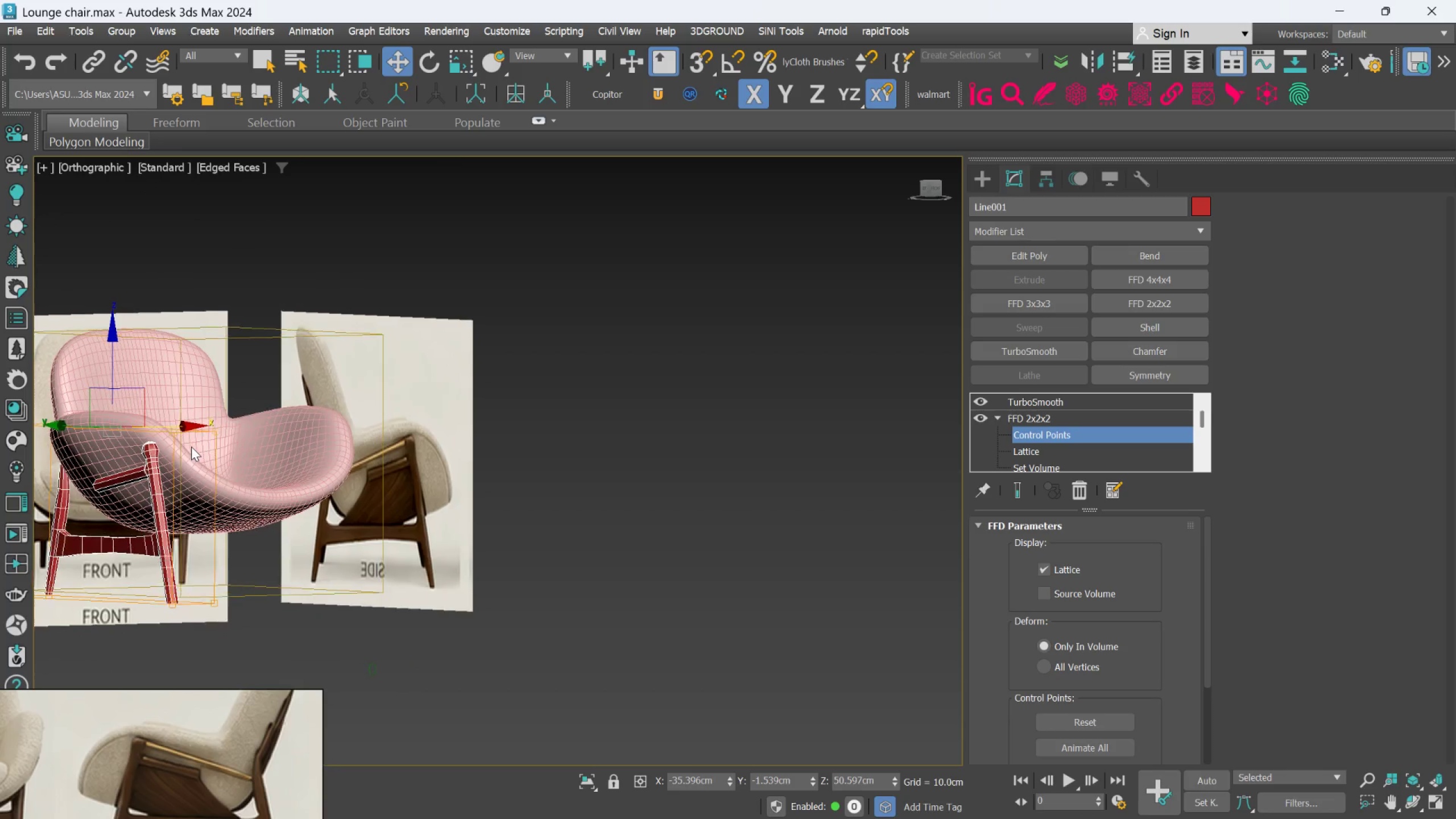 
key(Alt+AltLeft)
 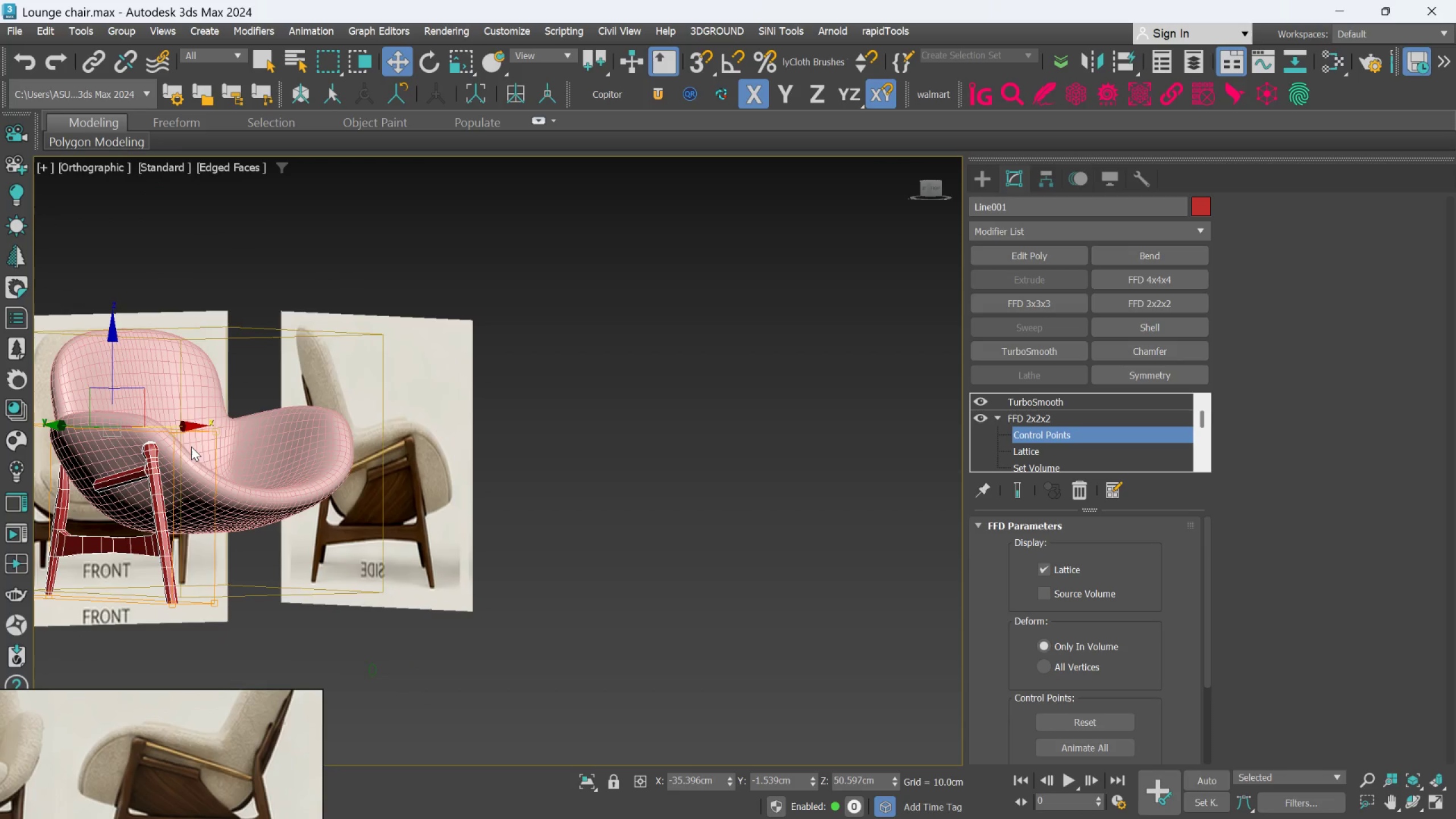 
key(Alt+AltLeft)
 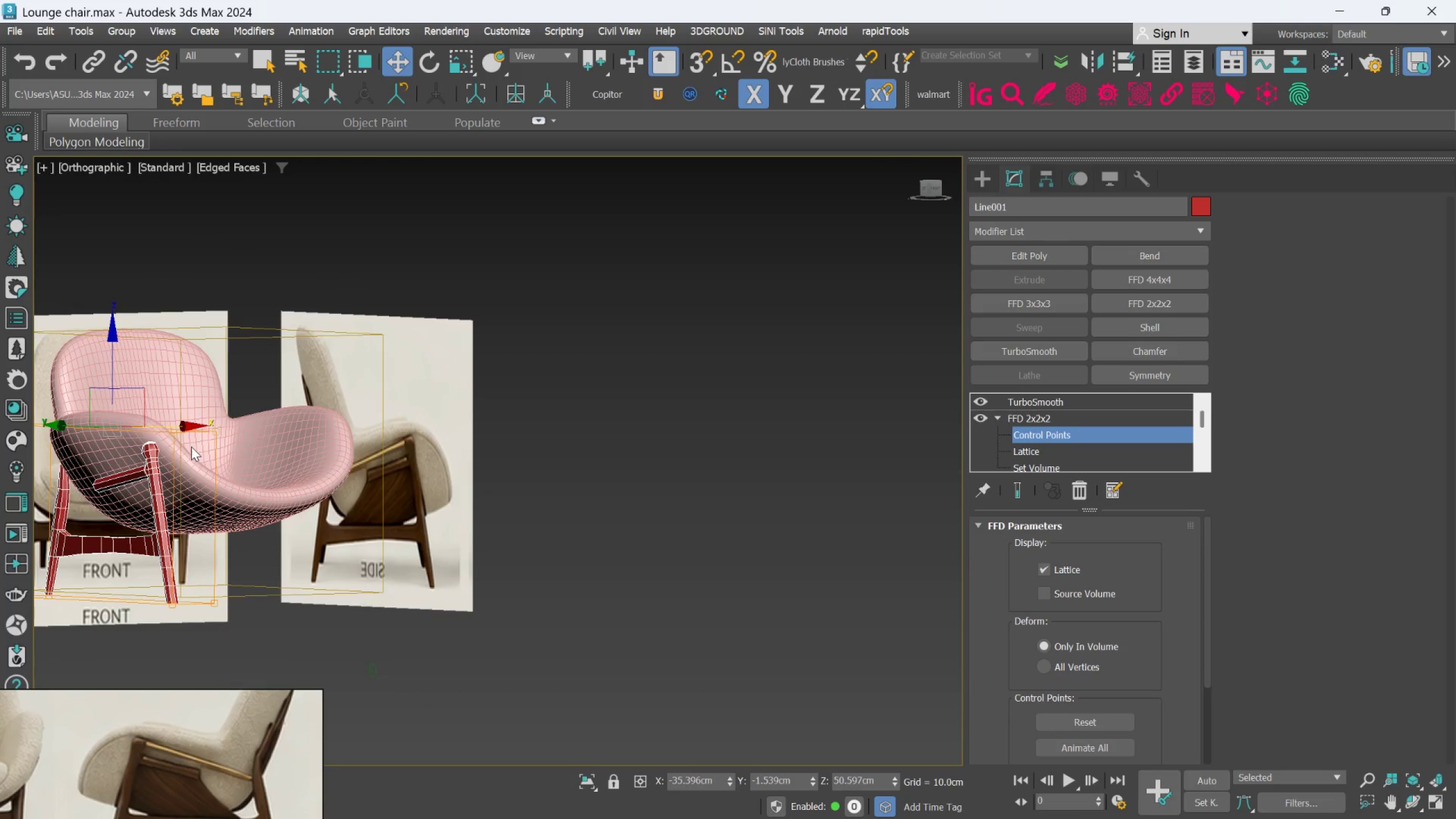 
key(Alt+AltLeft)
 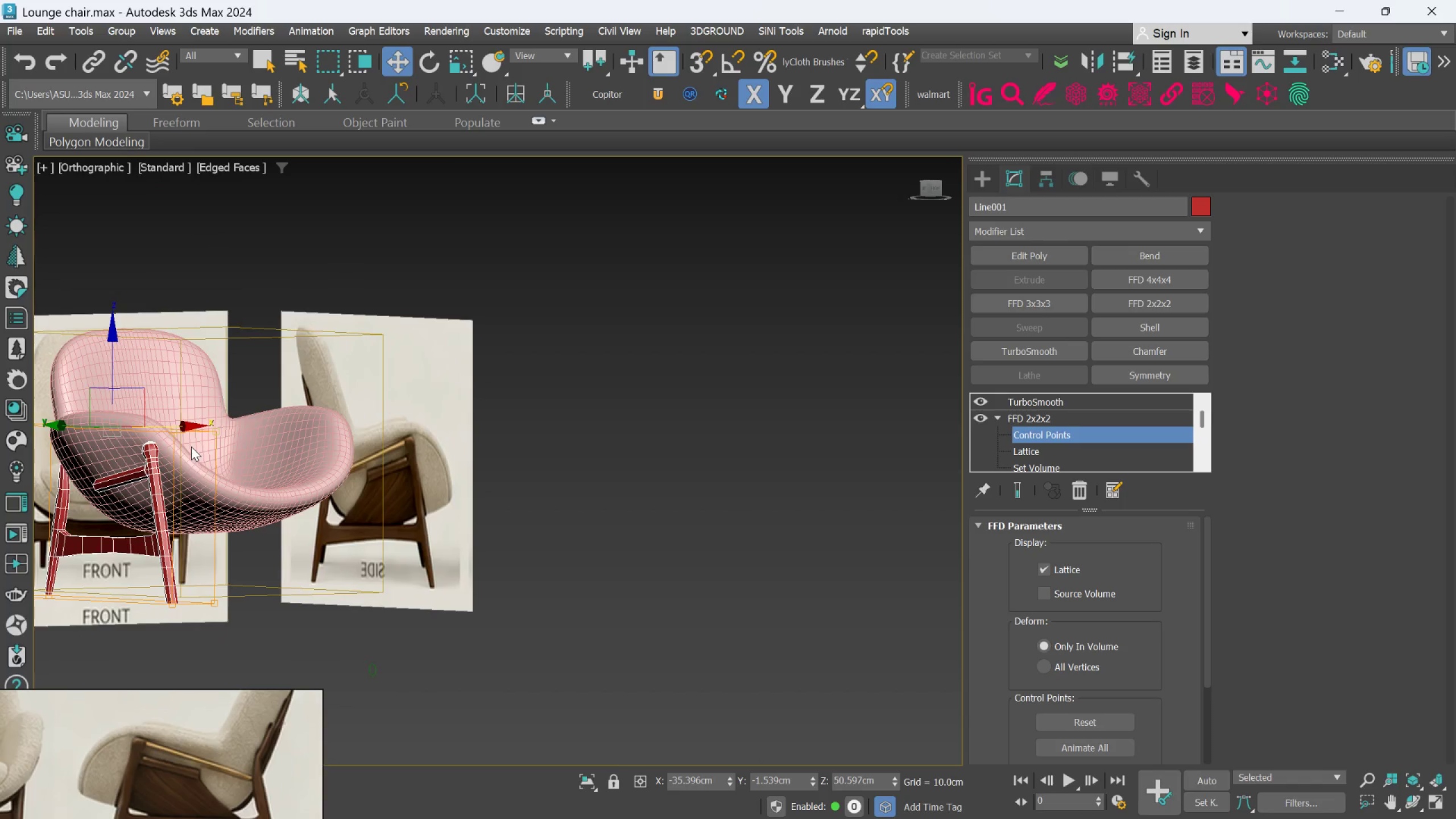 
hold_key(key=AltLeft, duration=0.64)
 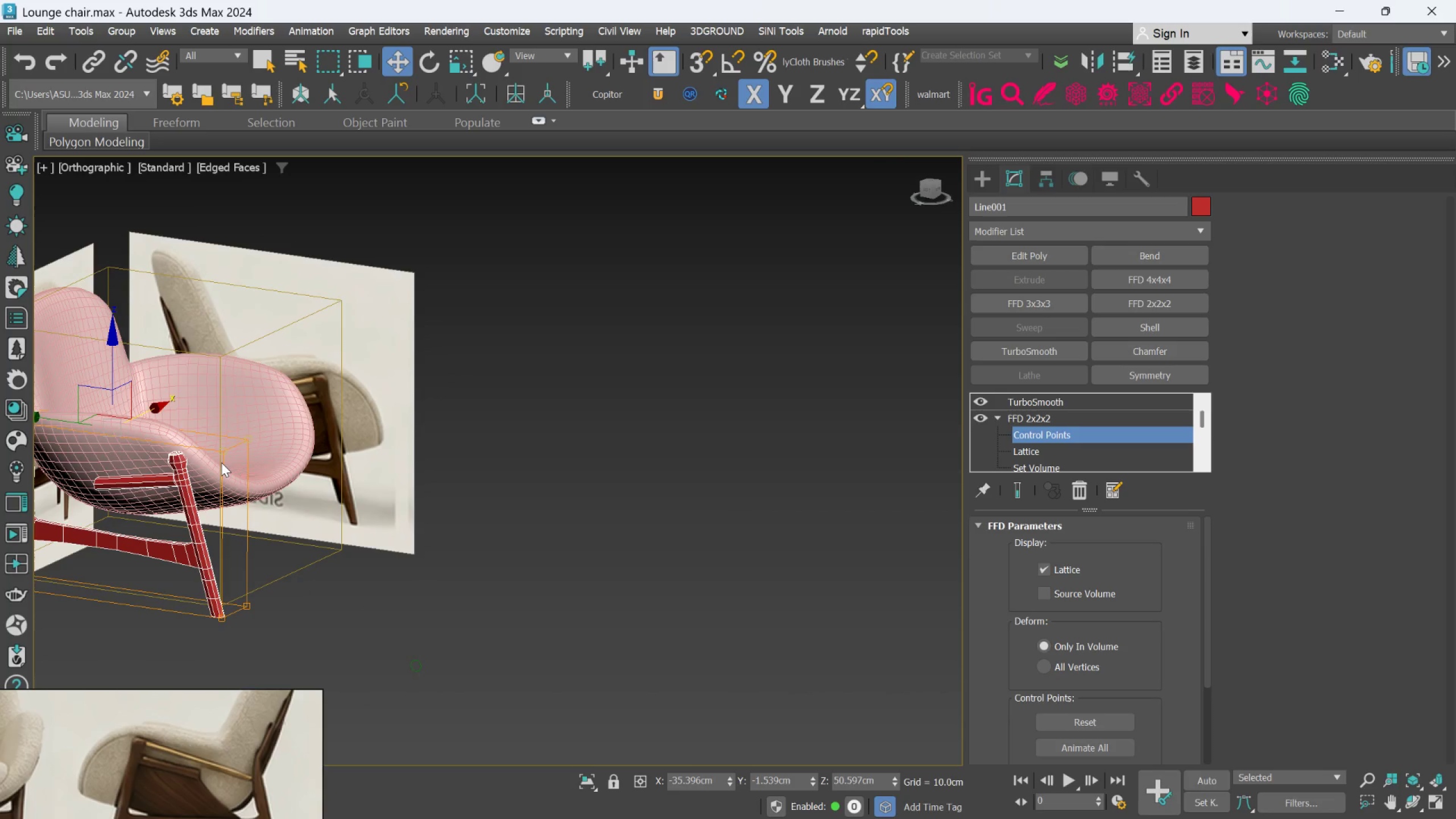 
wait(23.08)
 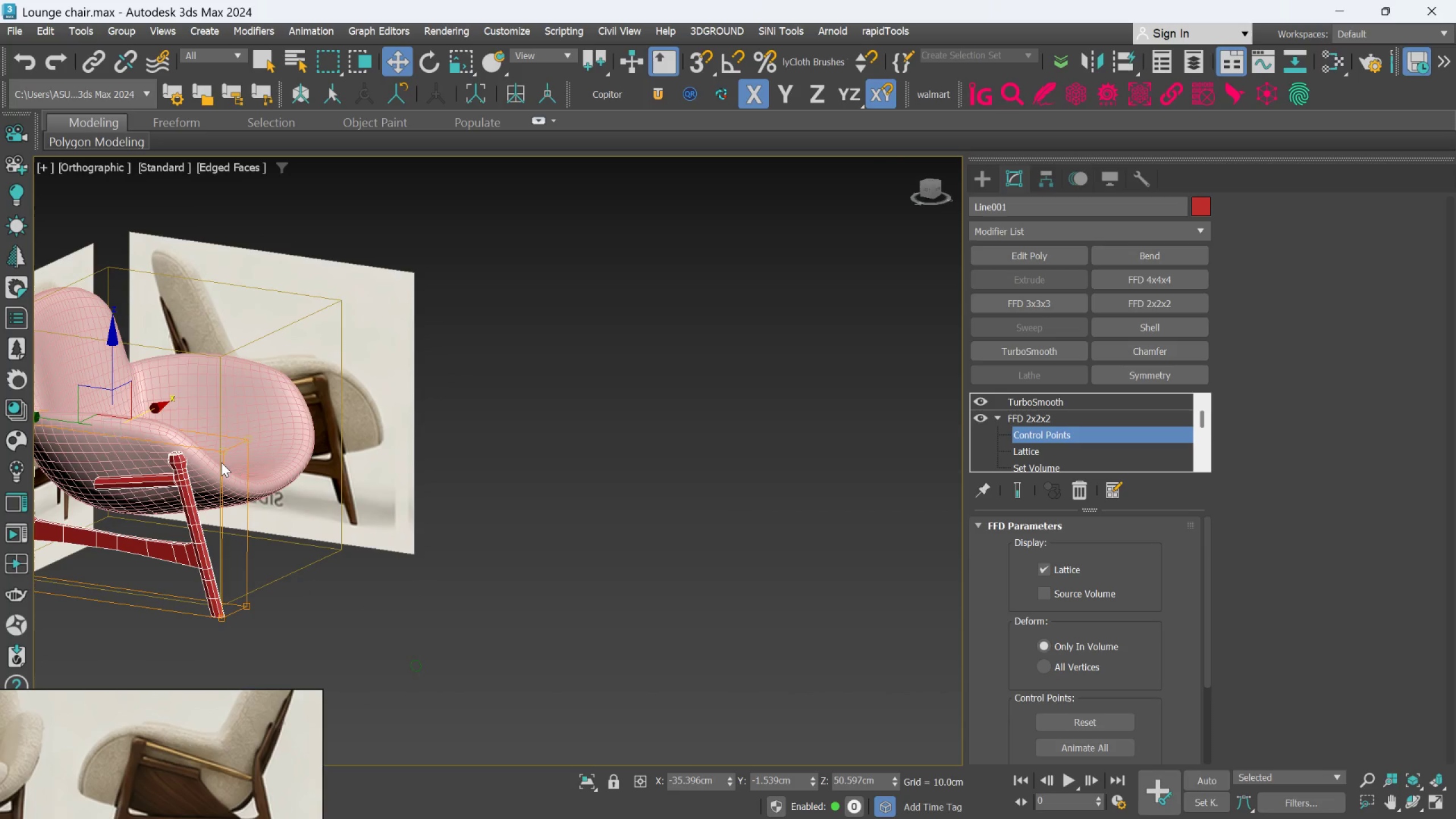 
scroll: coordinate [192, 462], scroll_direction: up, amount: 3.0
 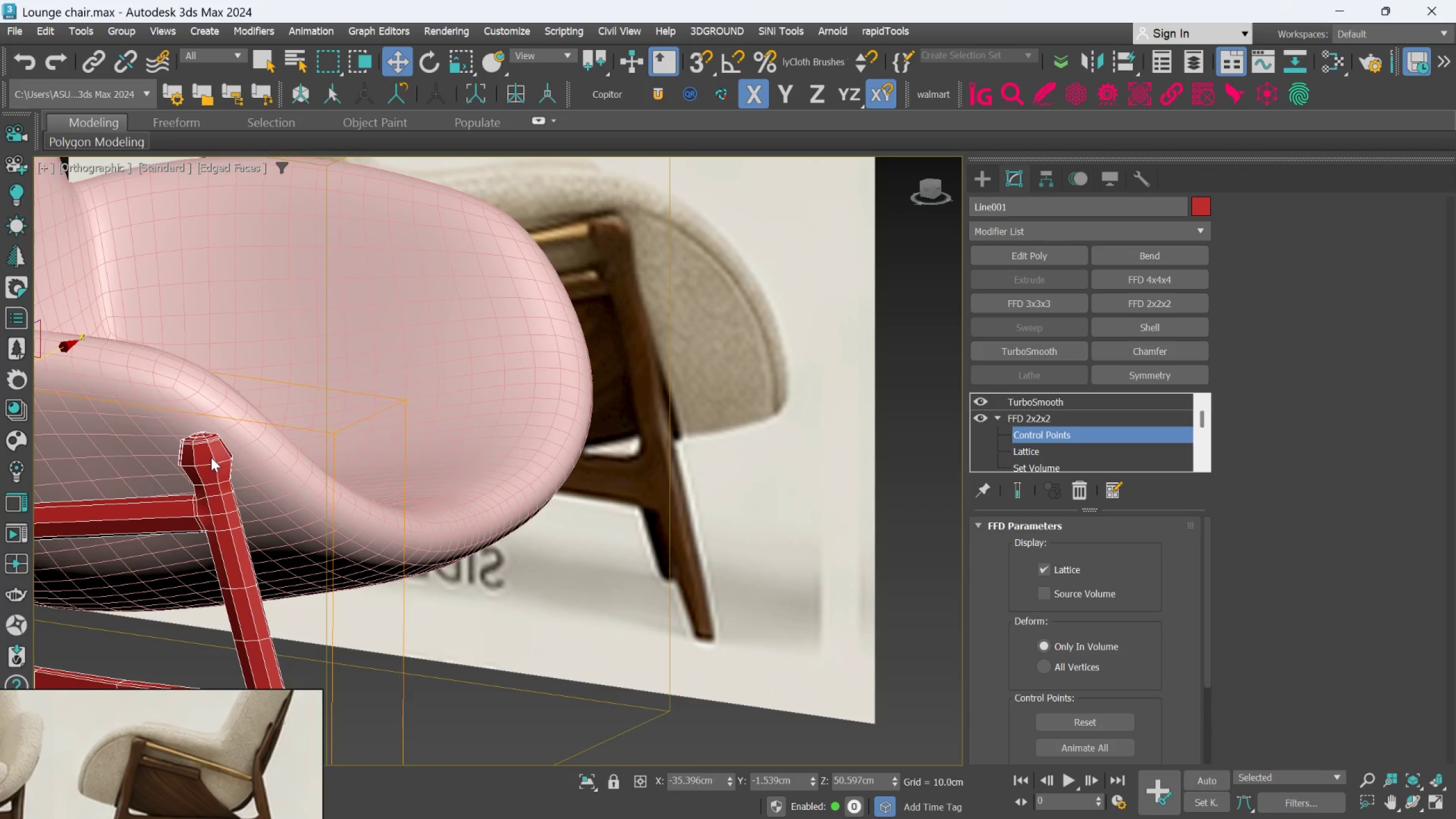 
hold_key(key=AltLeft, duration=0.59)
 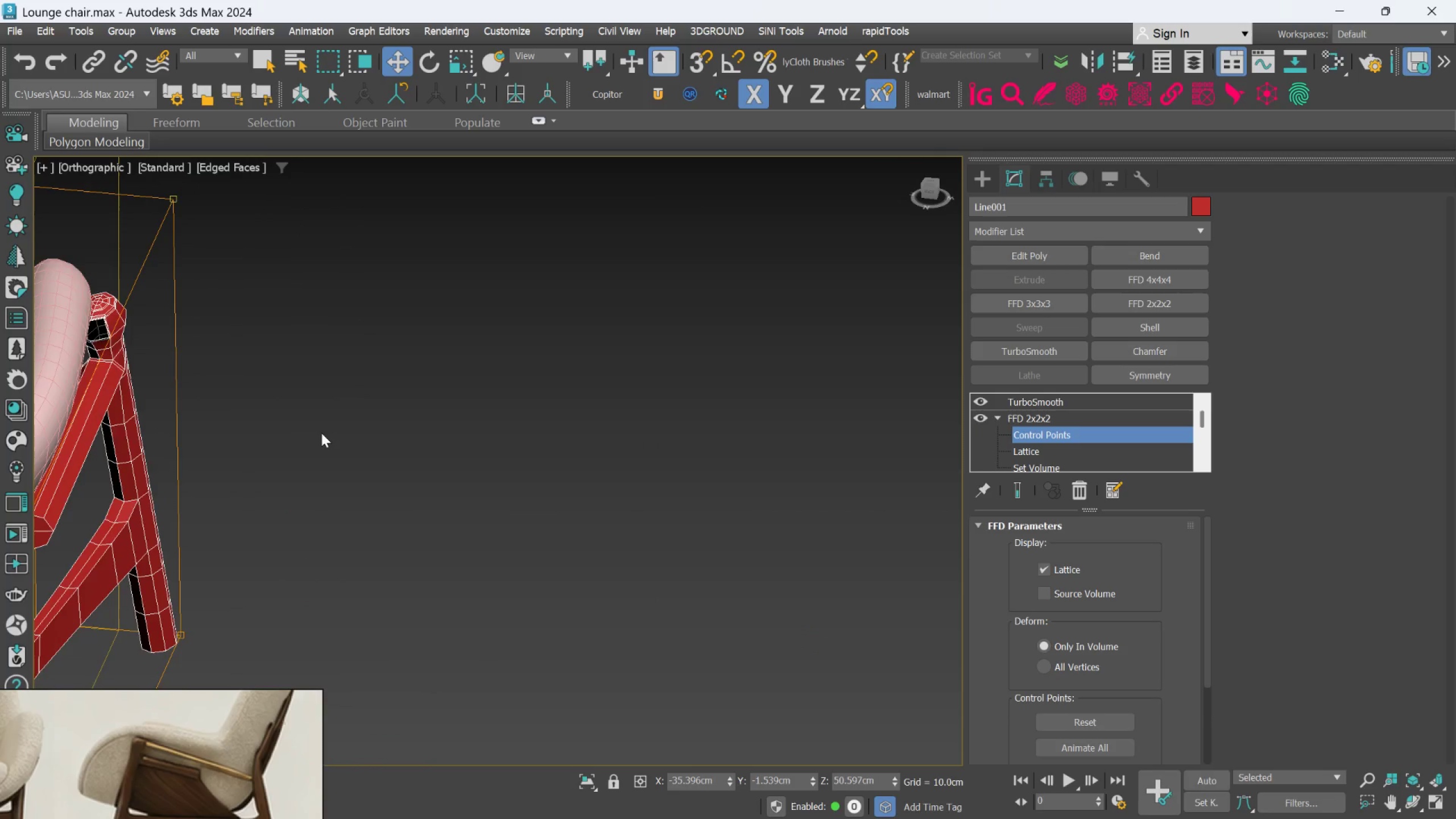 
hold_key(key=AltLeft, duration=1.26)
 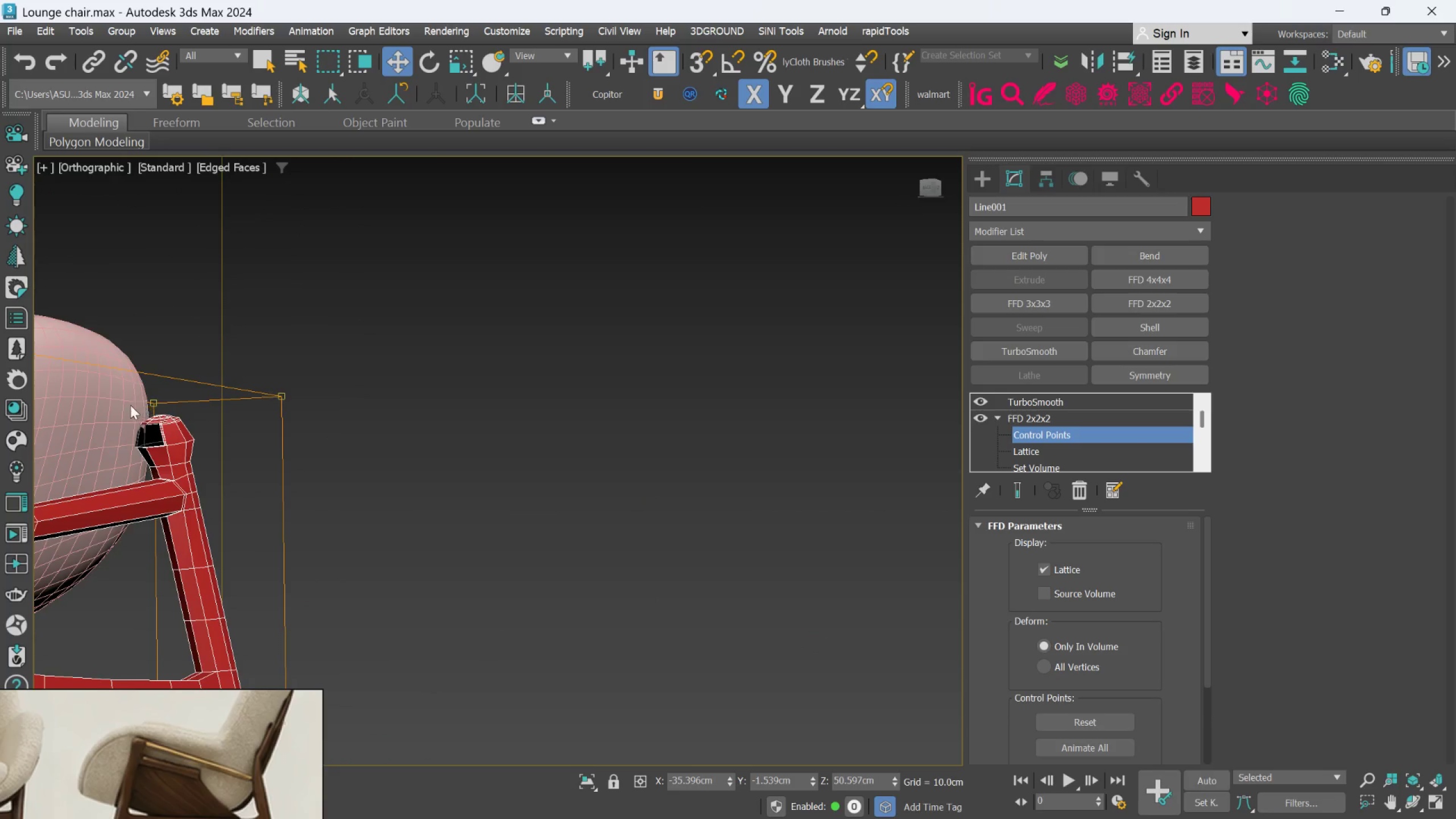 
hold_key(key=AltLeft, duration=0.52)
 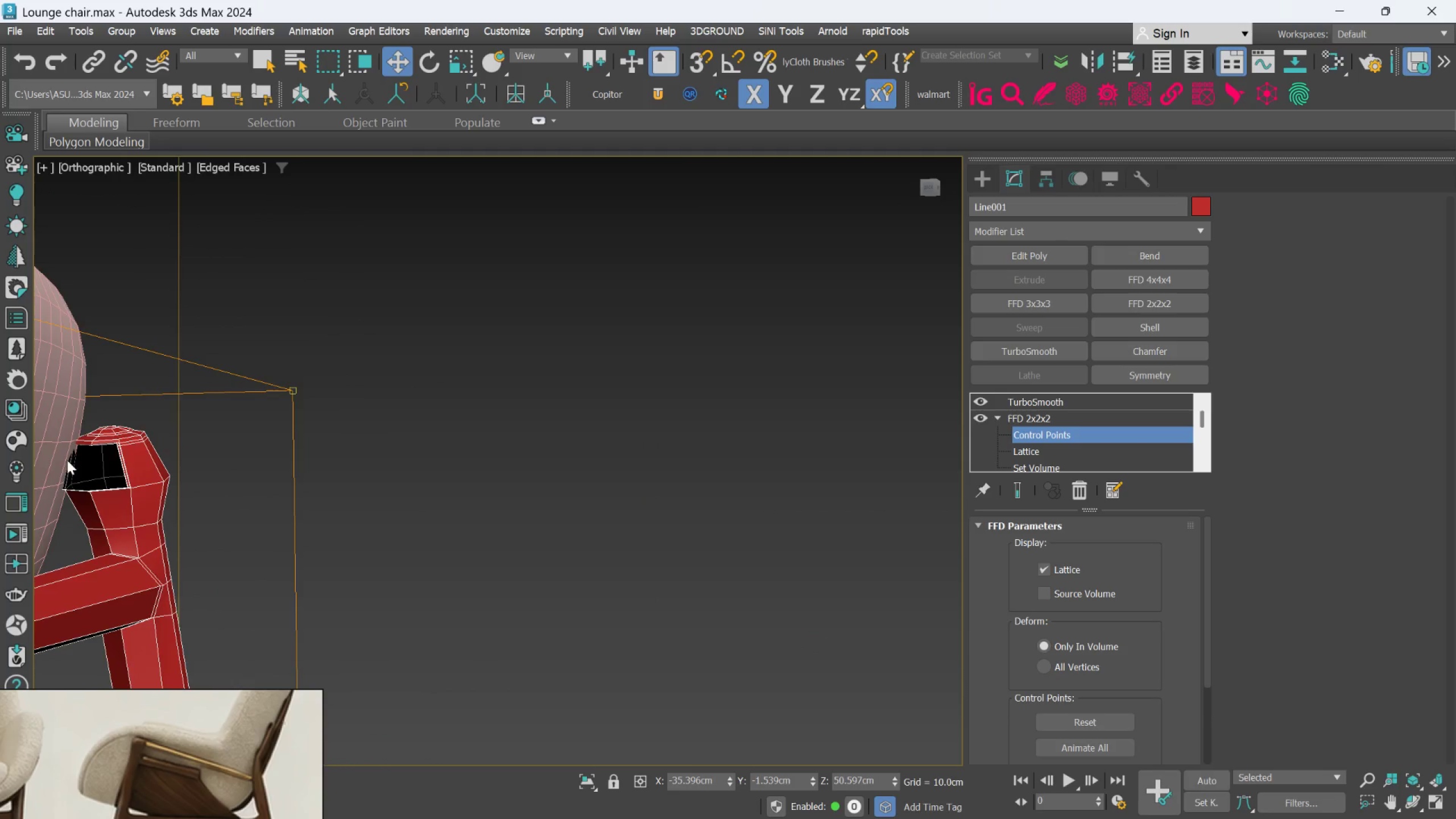 
scroll: coordinate [67, 462], scroll_direction: up, amount: 4.0
 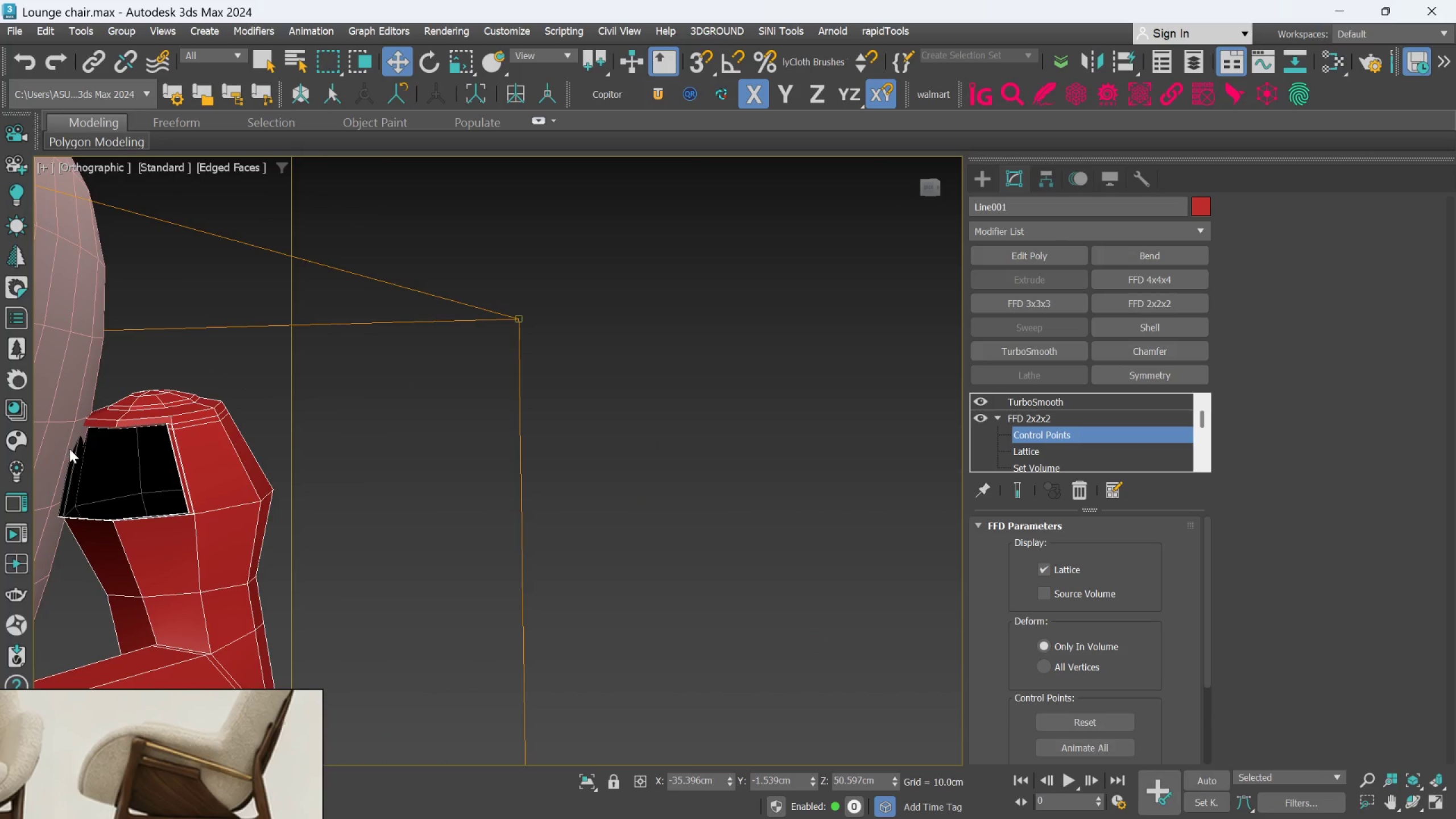 
hold_key(key=AltLeft, duration=0.8)
scroll: coordinate [63, 448], scroll_direction: down, amount: 1.0
 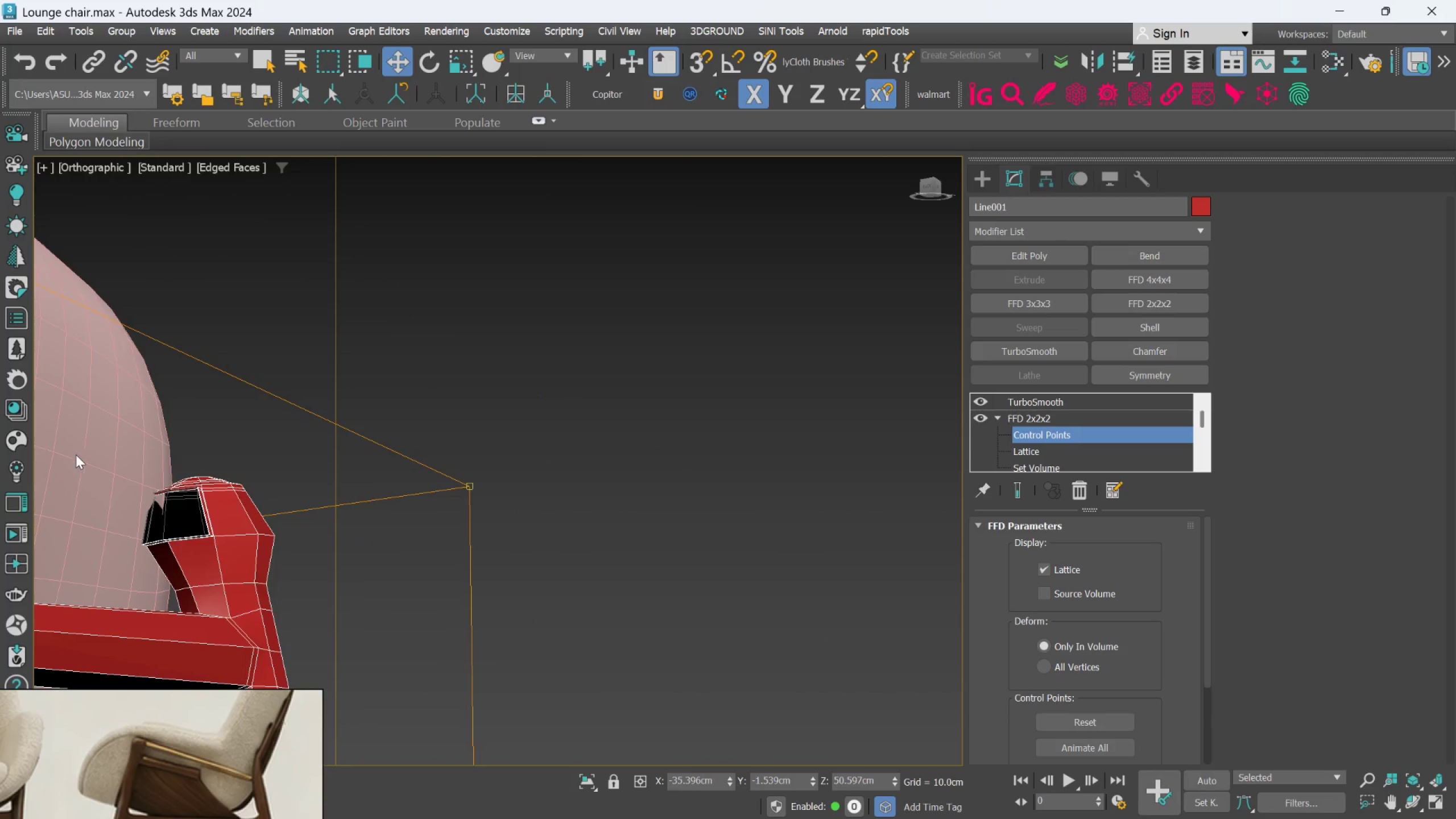 
hold_key(key=AltLeft, duration=0.42)
 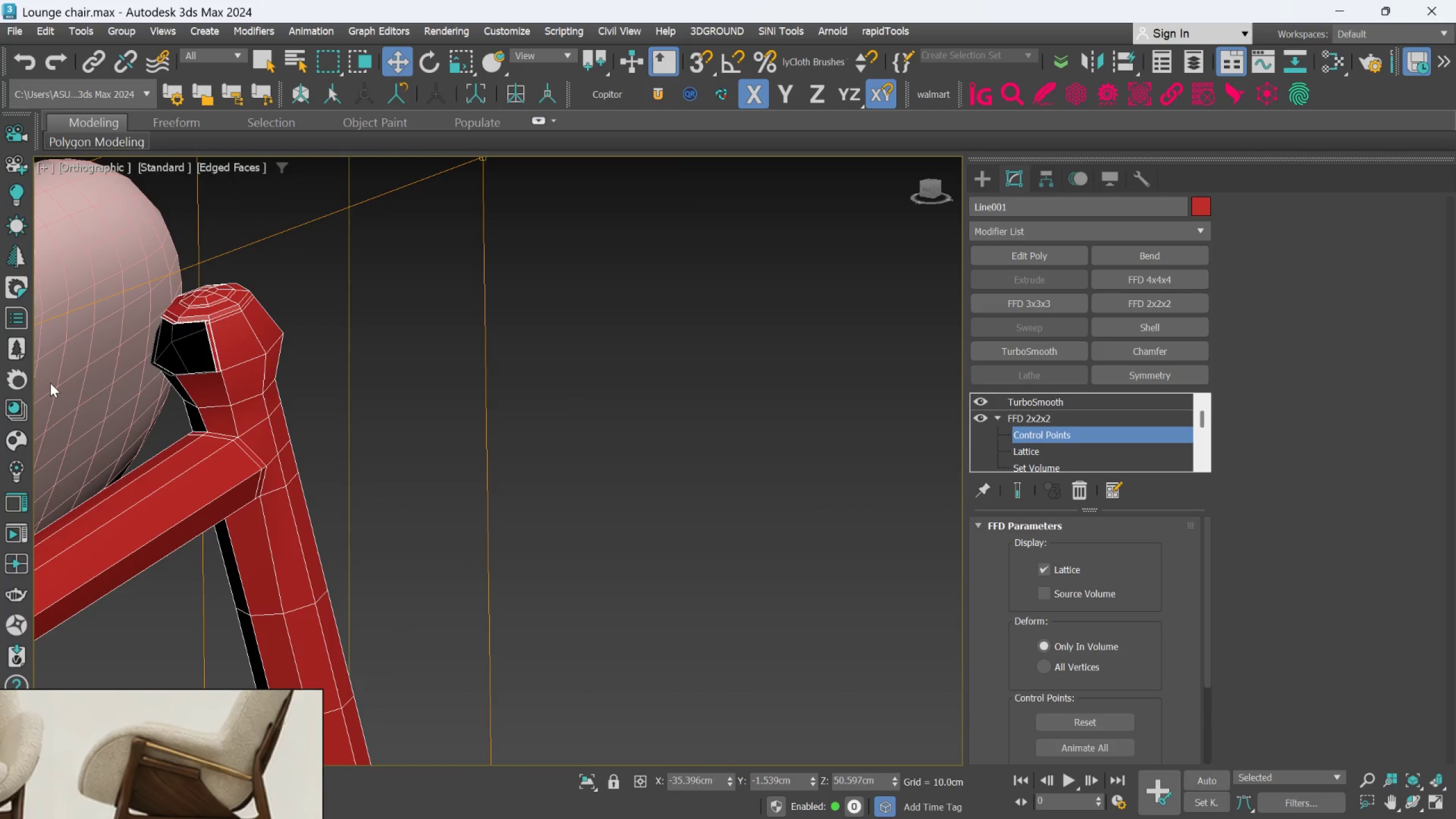 
left_click([50, 383])
 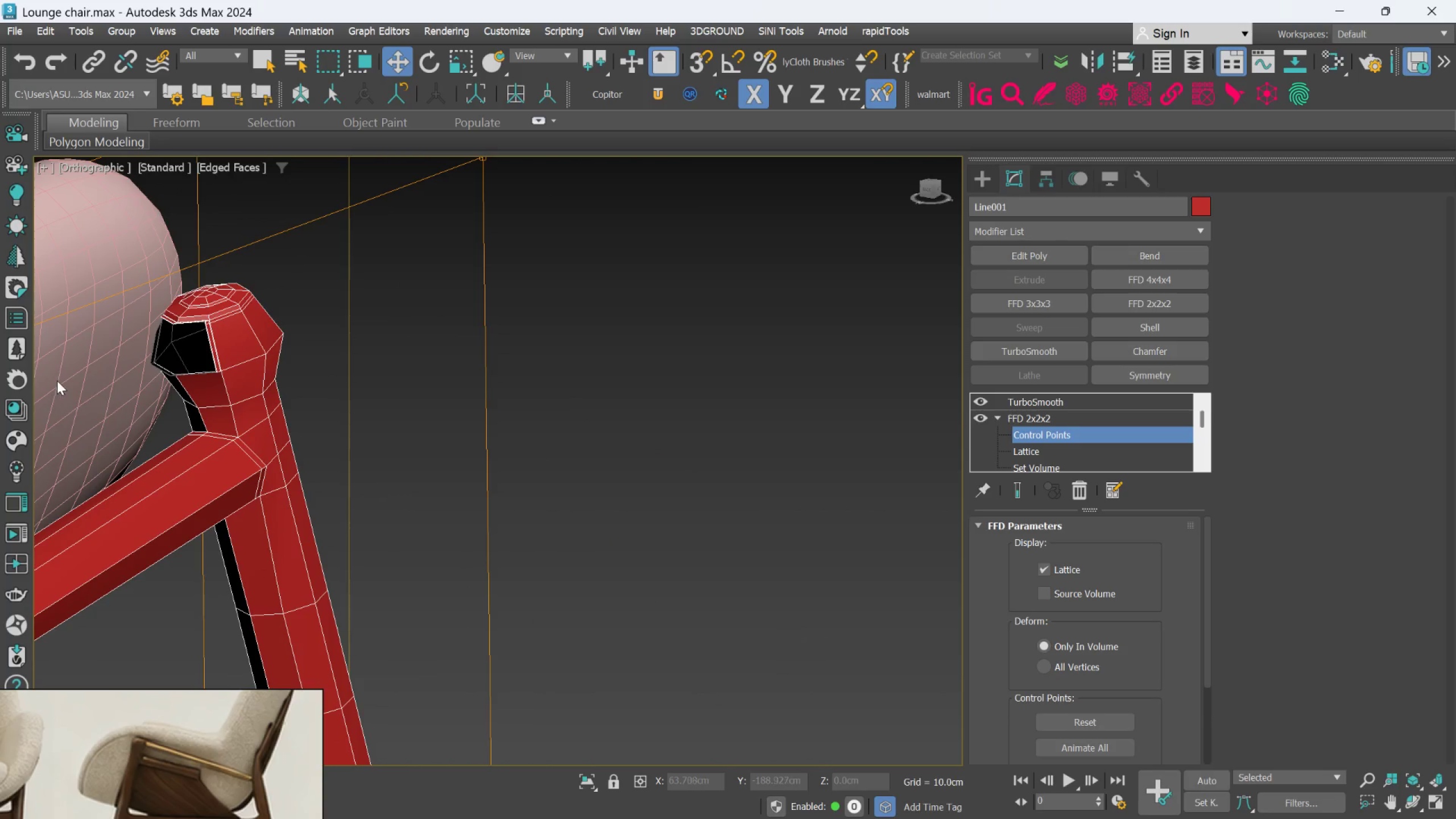 
hold_key(key=AltLeft, duration=0.69)
 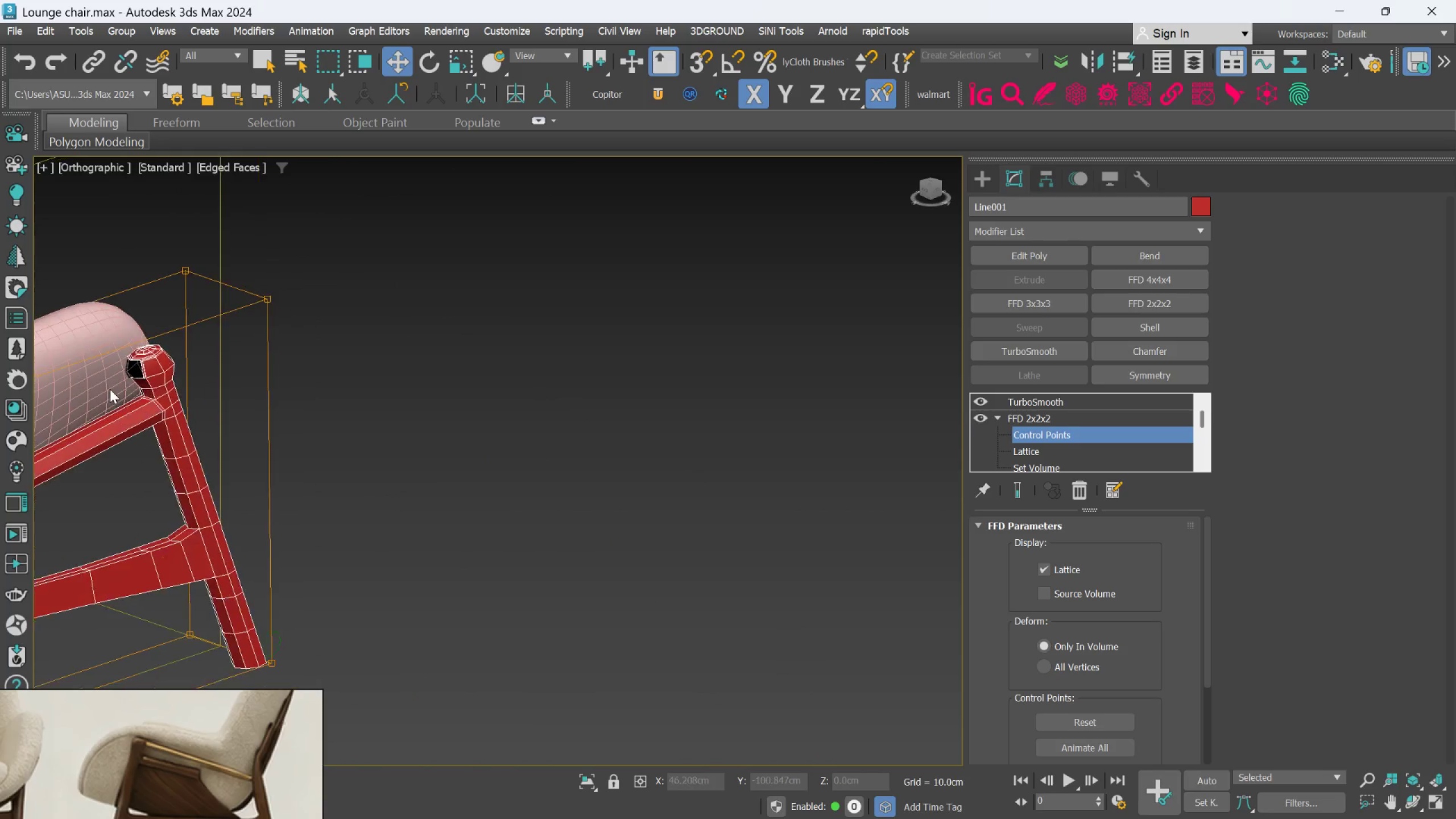 
scroll: coordinate [59, 380], scroll_direction: down, amount: 3.0
 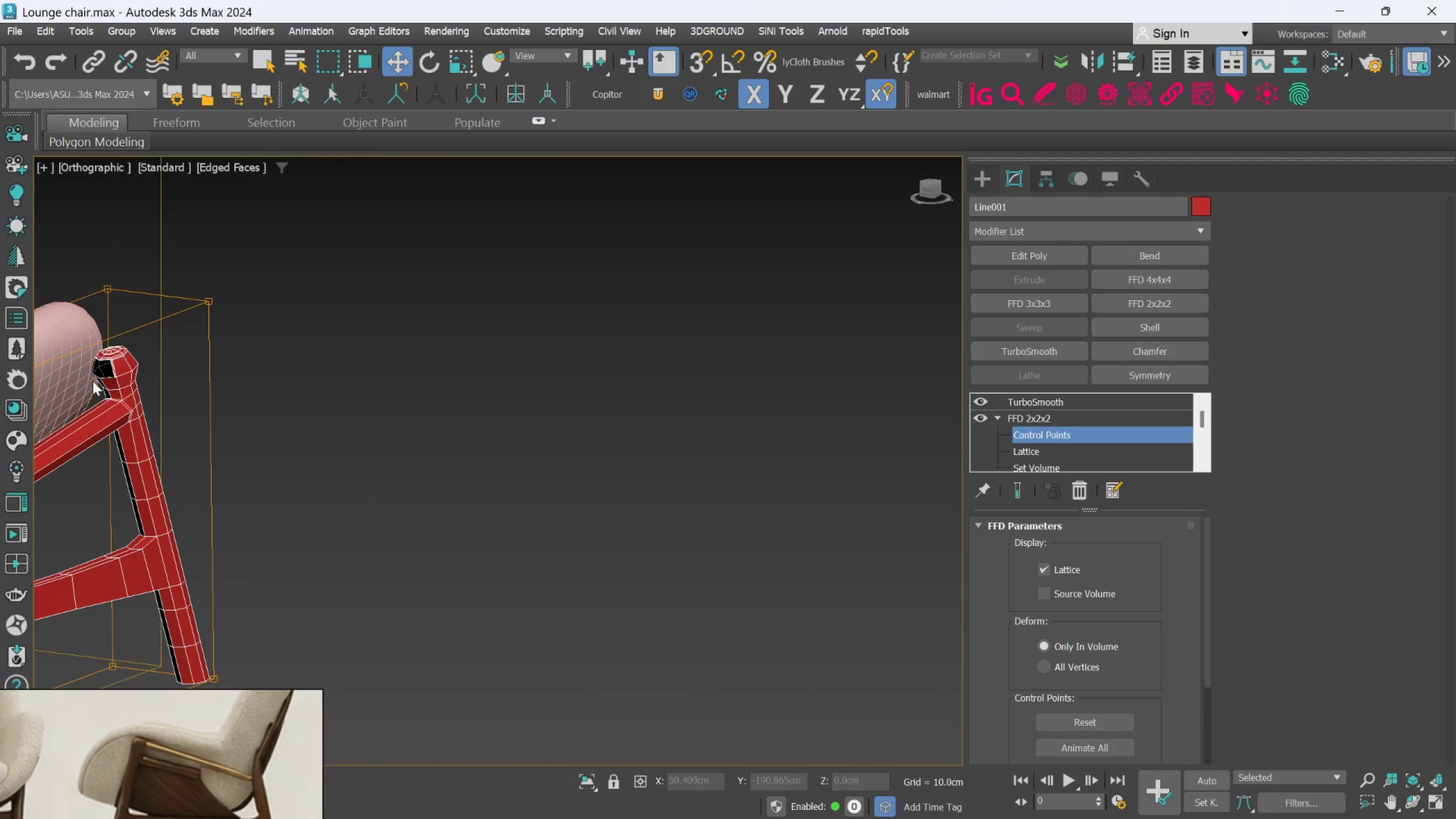 
hold_key(key=AltLeft, duration=0.72)
 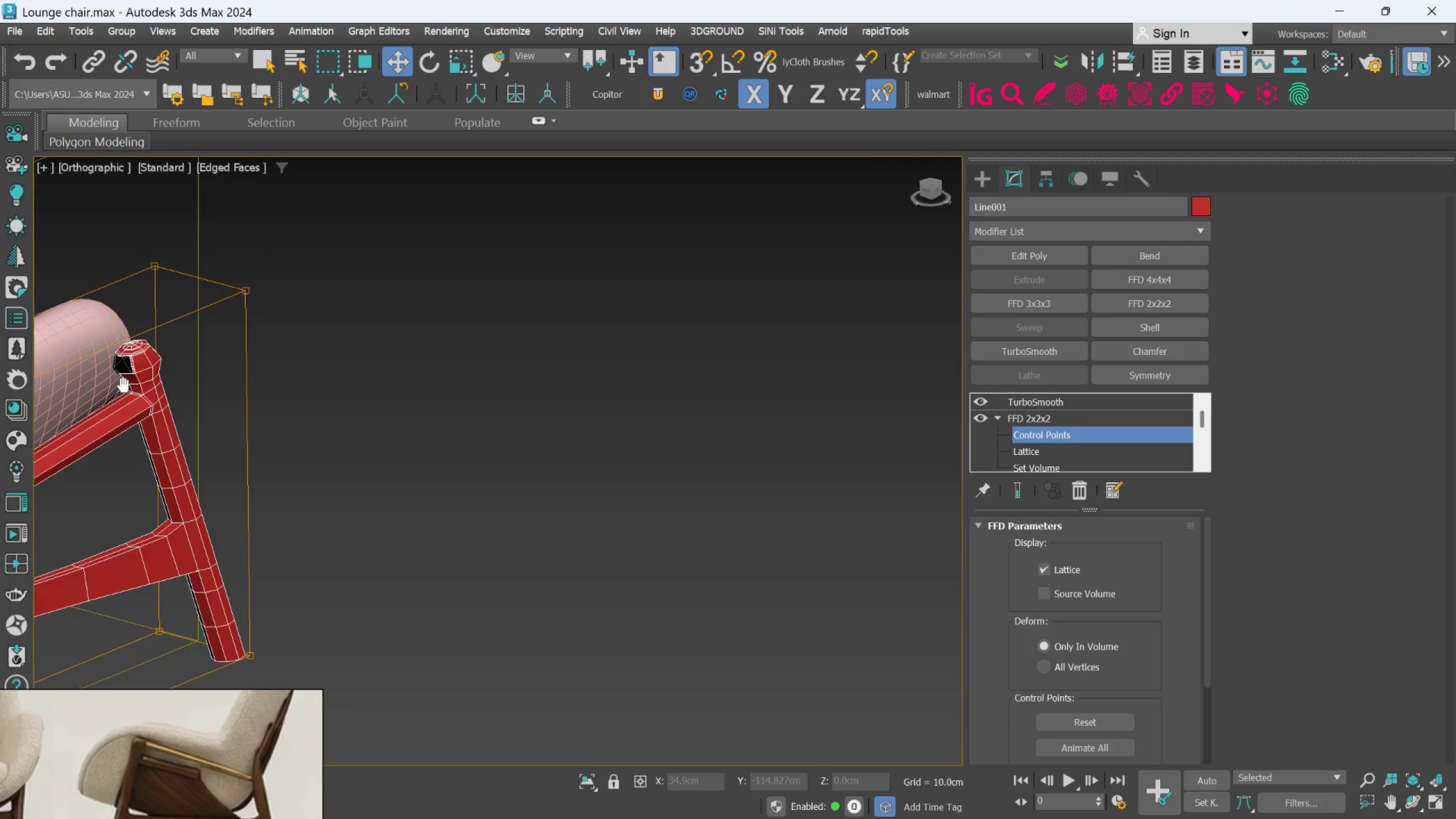 
hold_key(key=AltLeft, duration=0.38)
 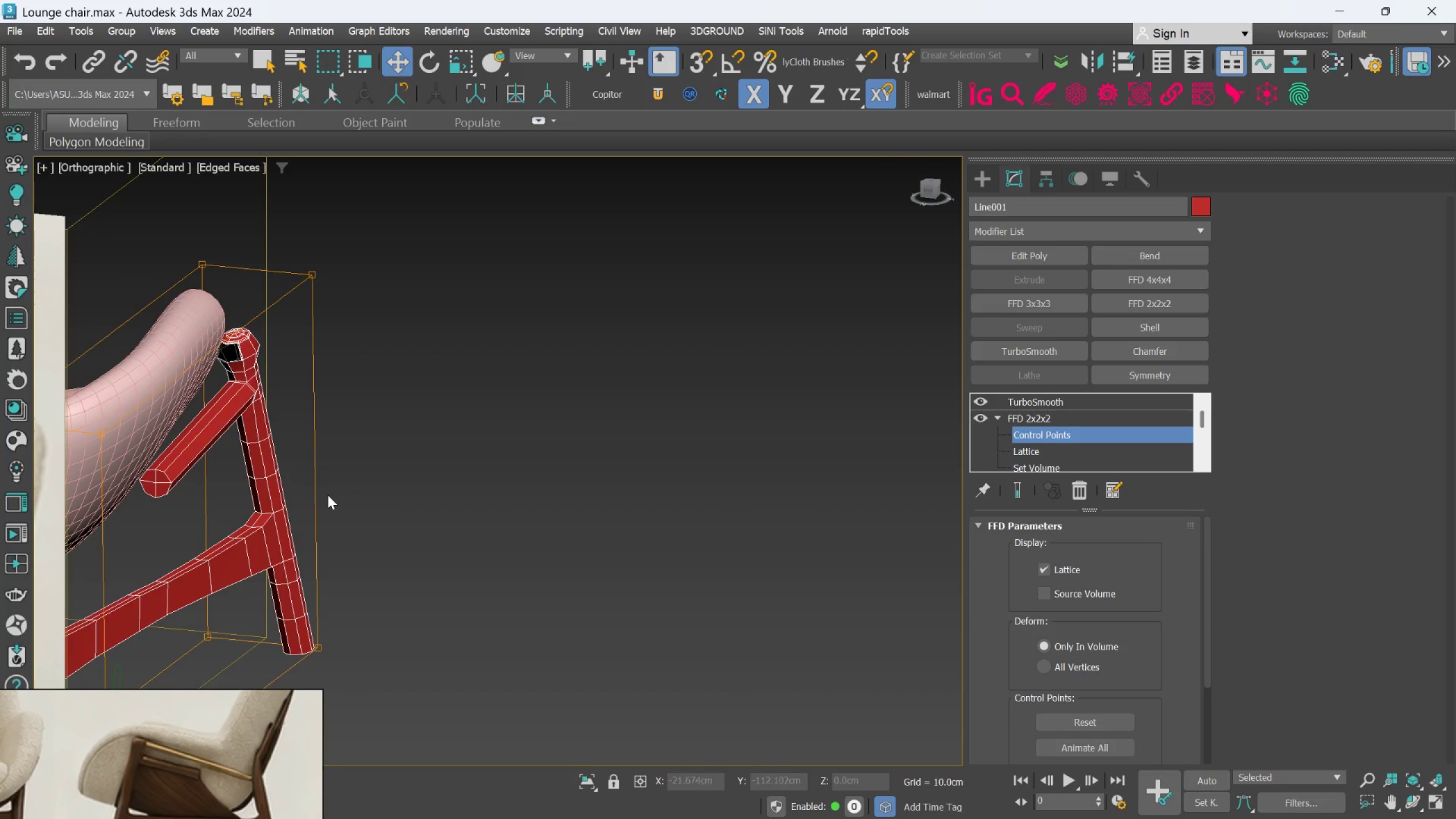 
hold_key(key=AltLeft, duration=0.52)
 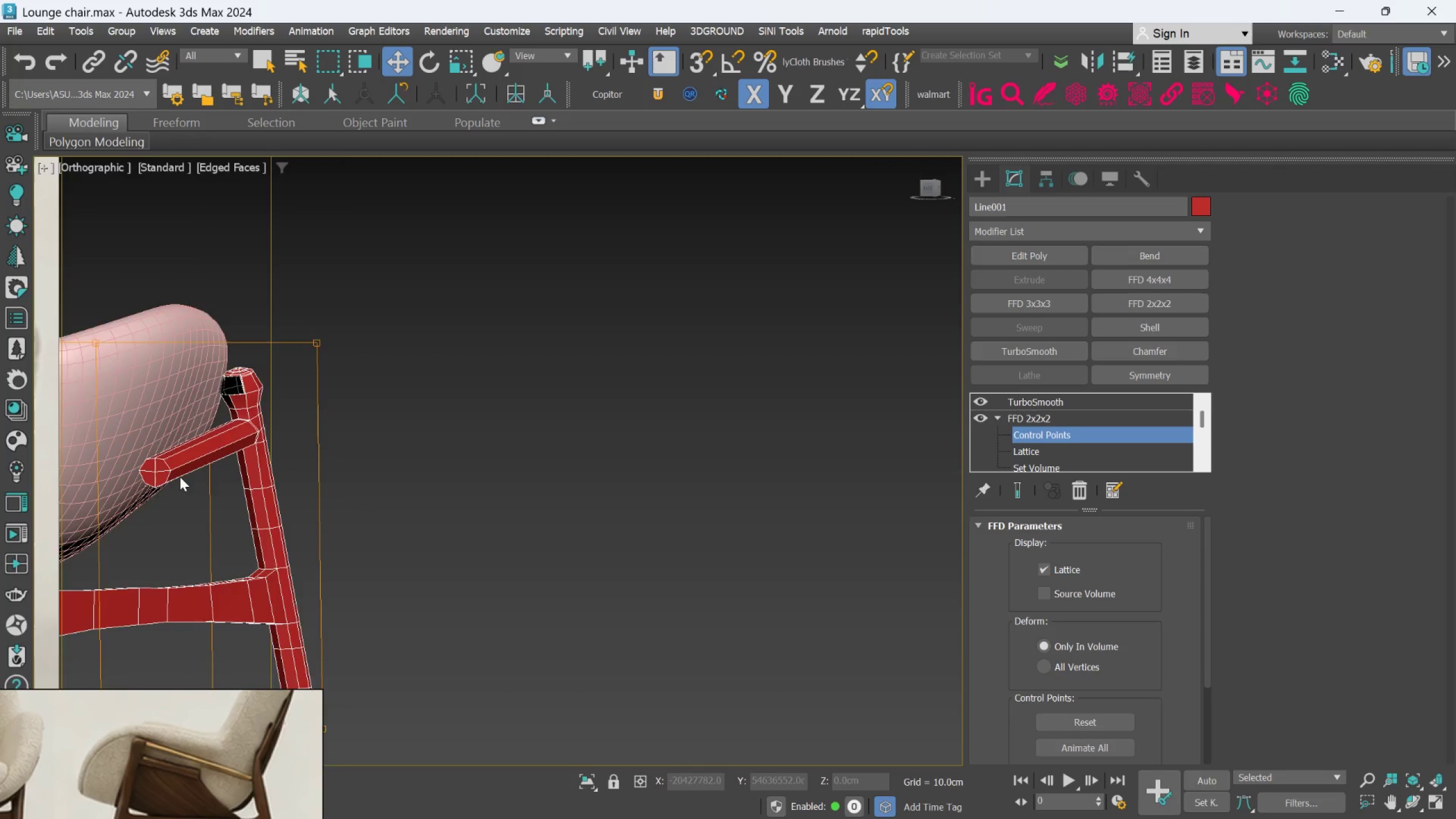 
hold_key(key=AltLeft, duration=0.89)
 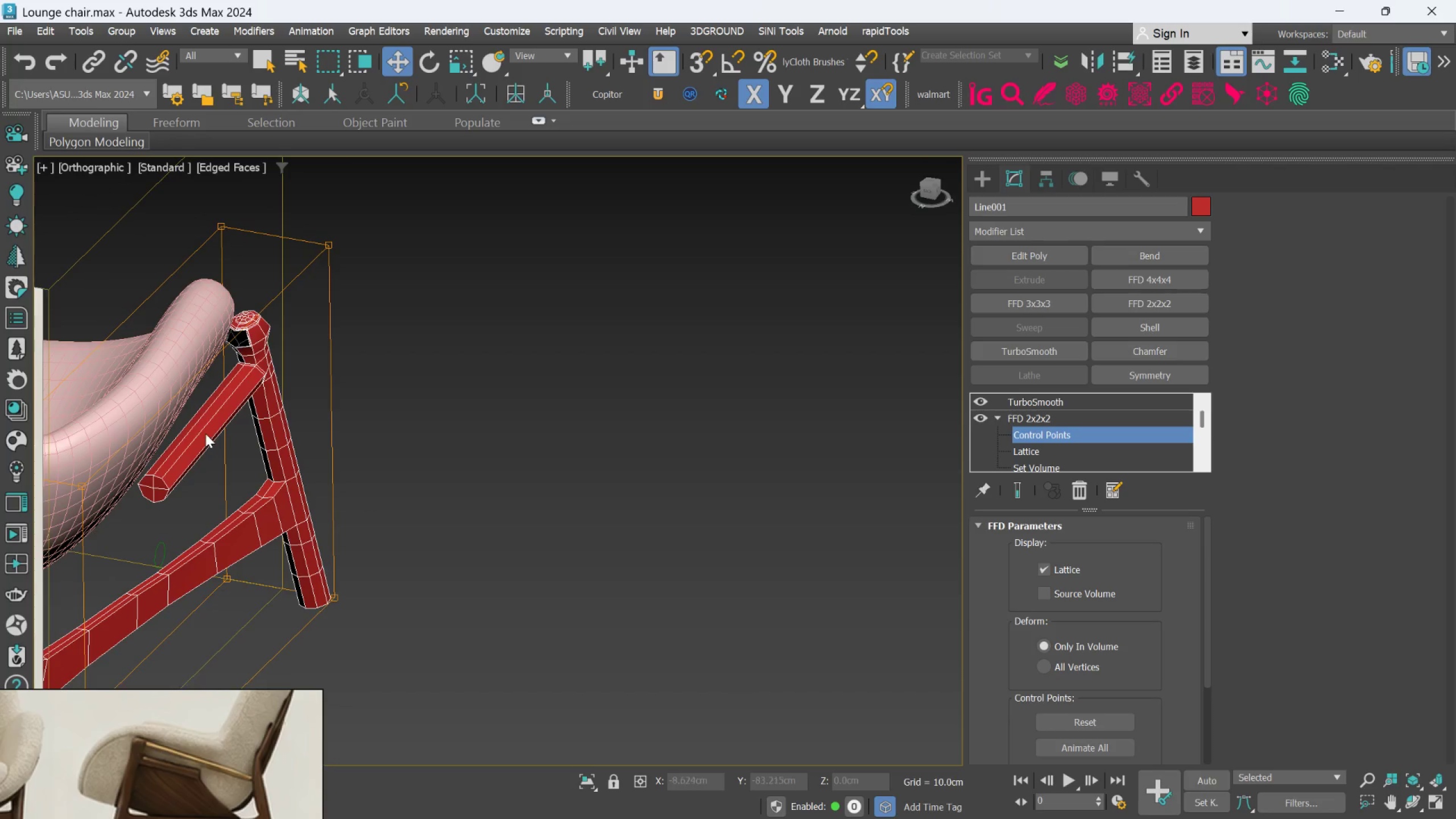 
scroll: coordinate [205, 433], scroll_direction: up, amount: 1.0
 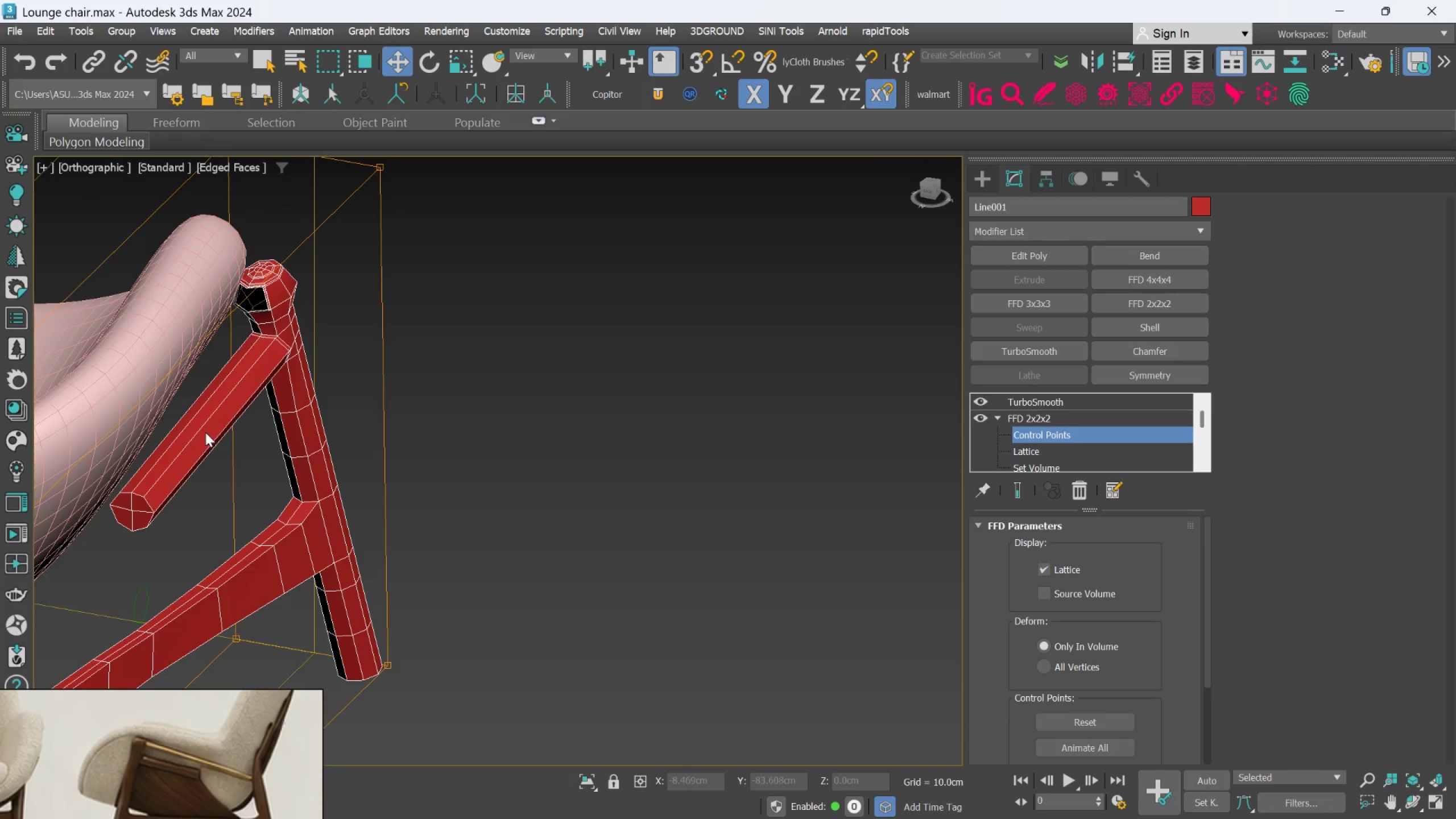 
hold_key(key=AltLeft, duration=0.56)
 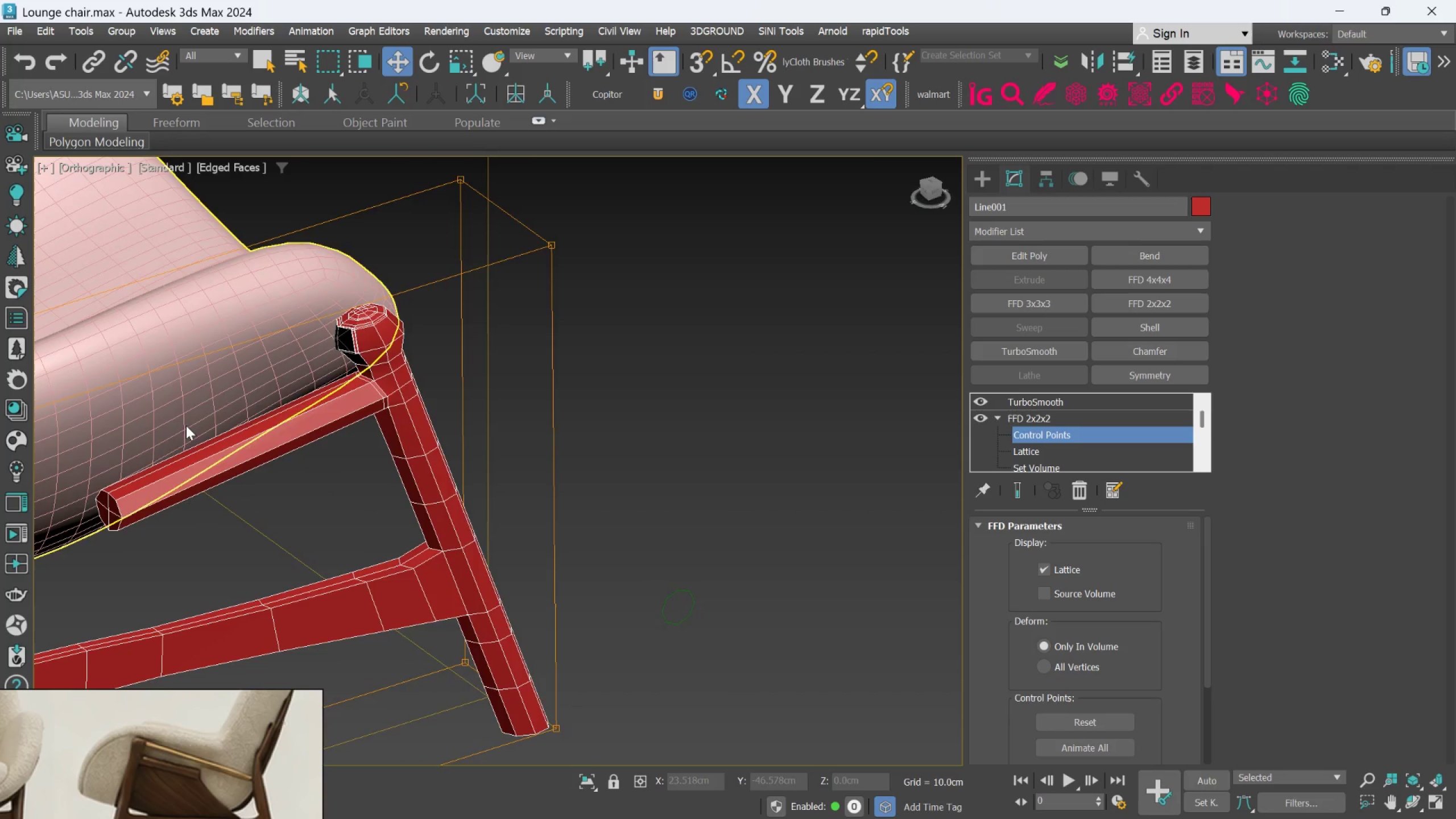 
hold_key(key=AltLeft, duration=0.47)
 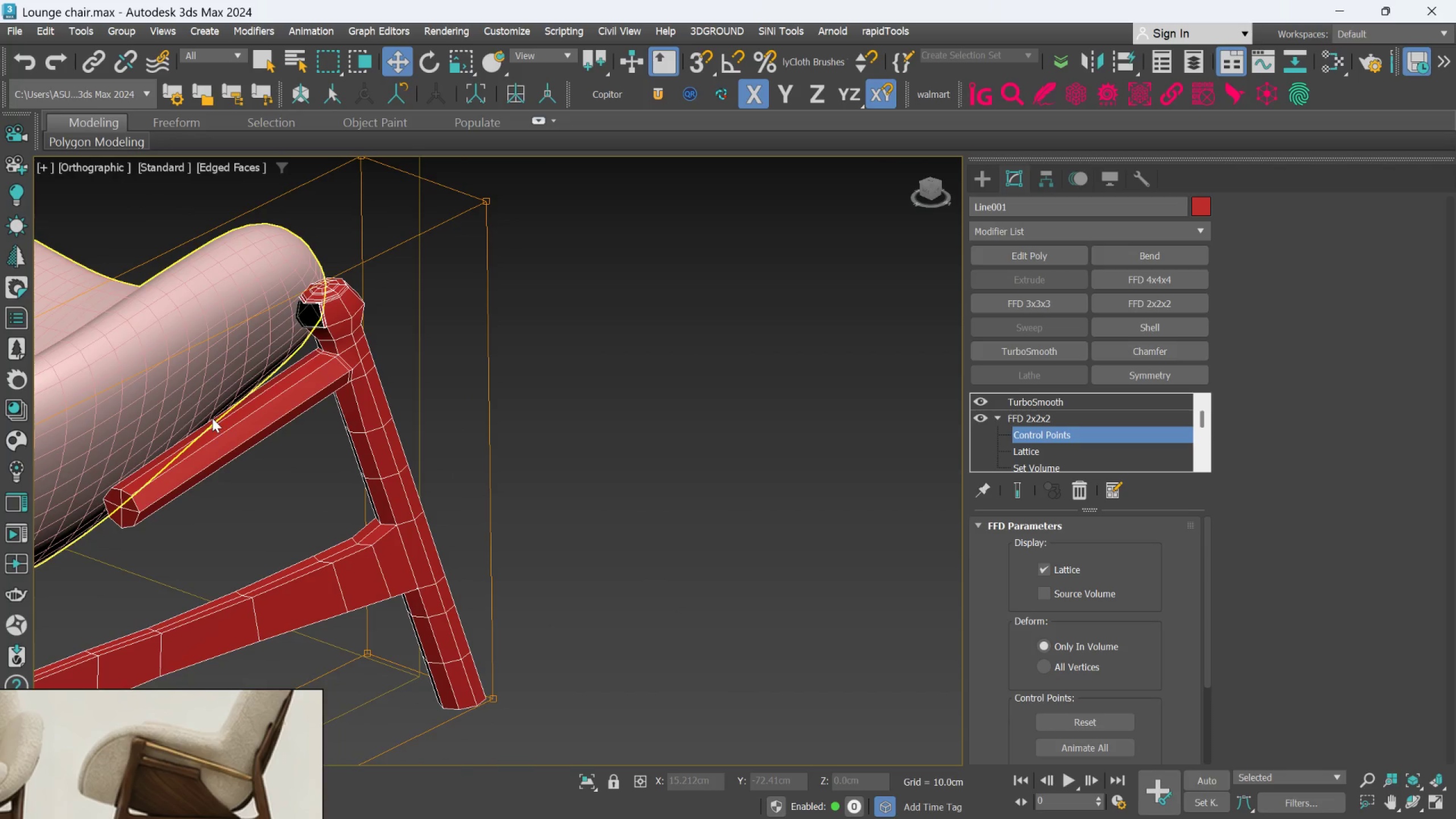 
hold_key(key=AltLeft, duration=0.78)
 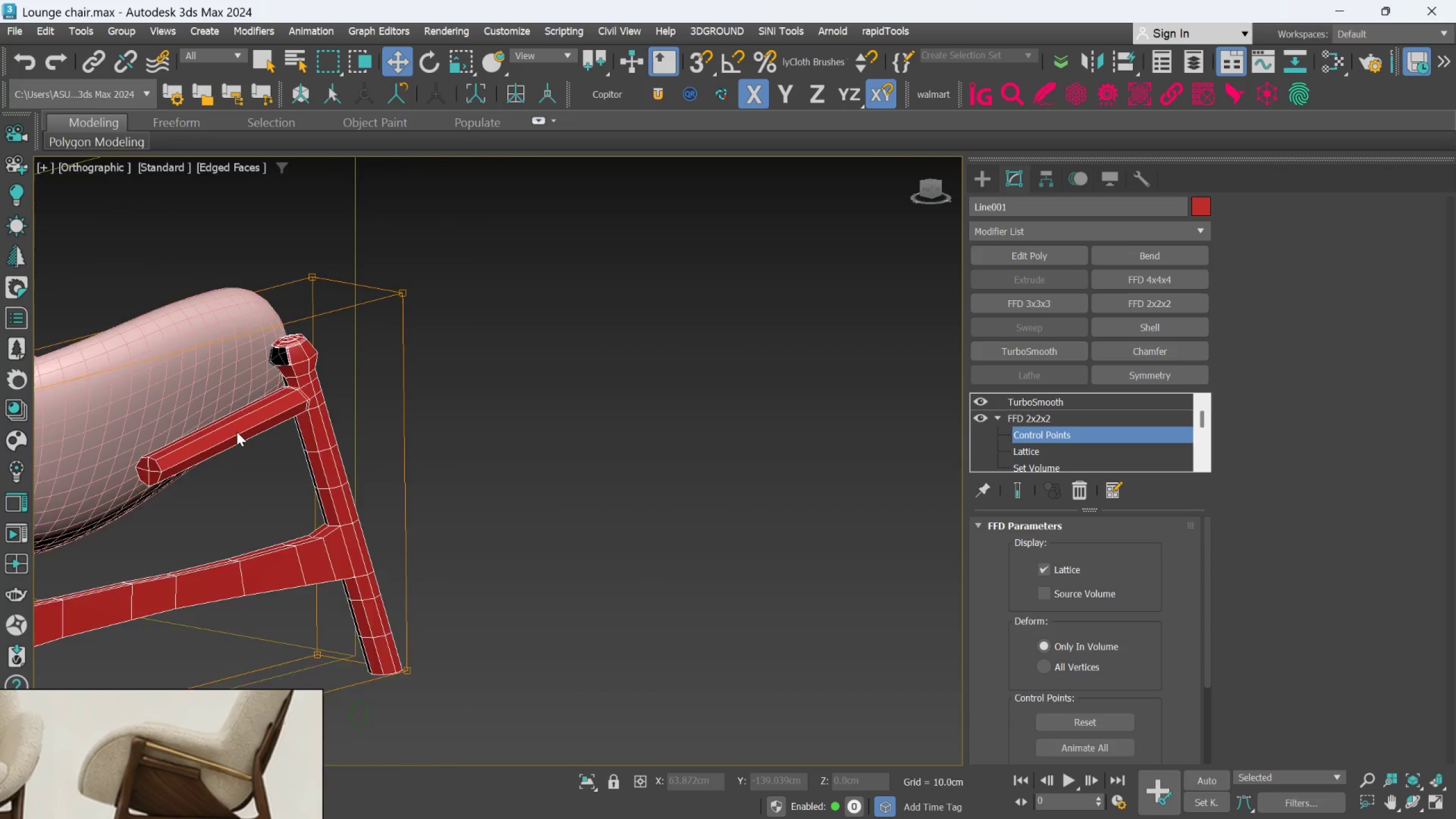 
scroll: coordinate [212, 418], scroll_direction: down, amount: 1.0
 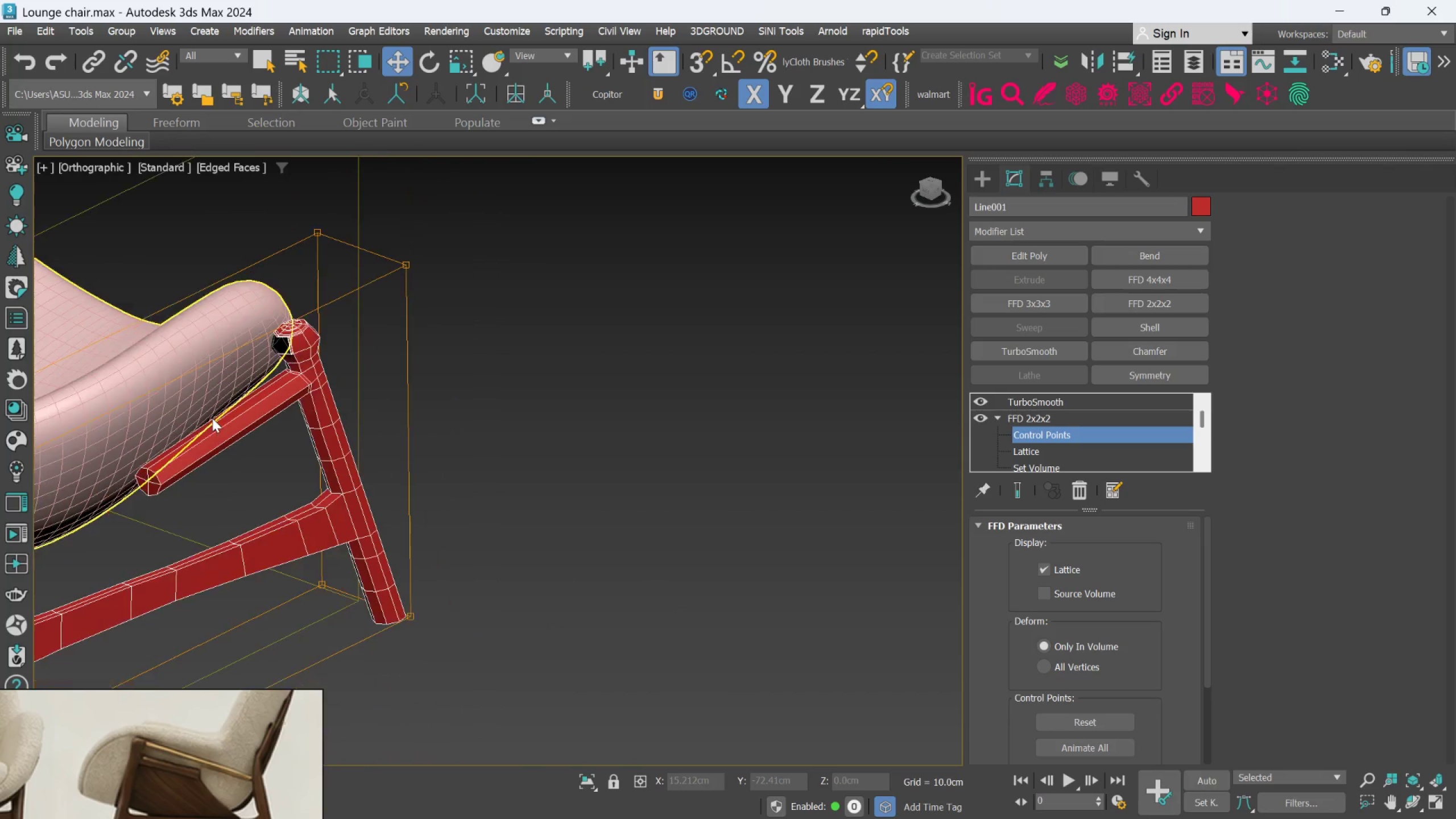 
hold_key(key=AltLeft, duration=0.98)
 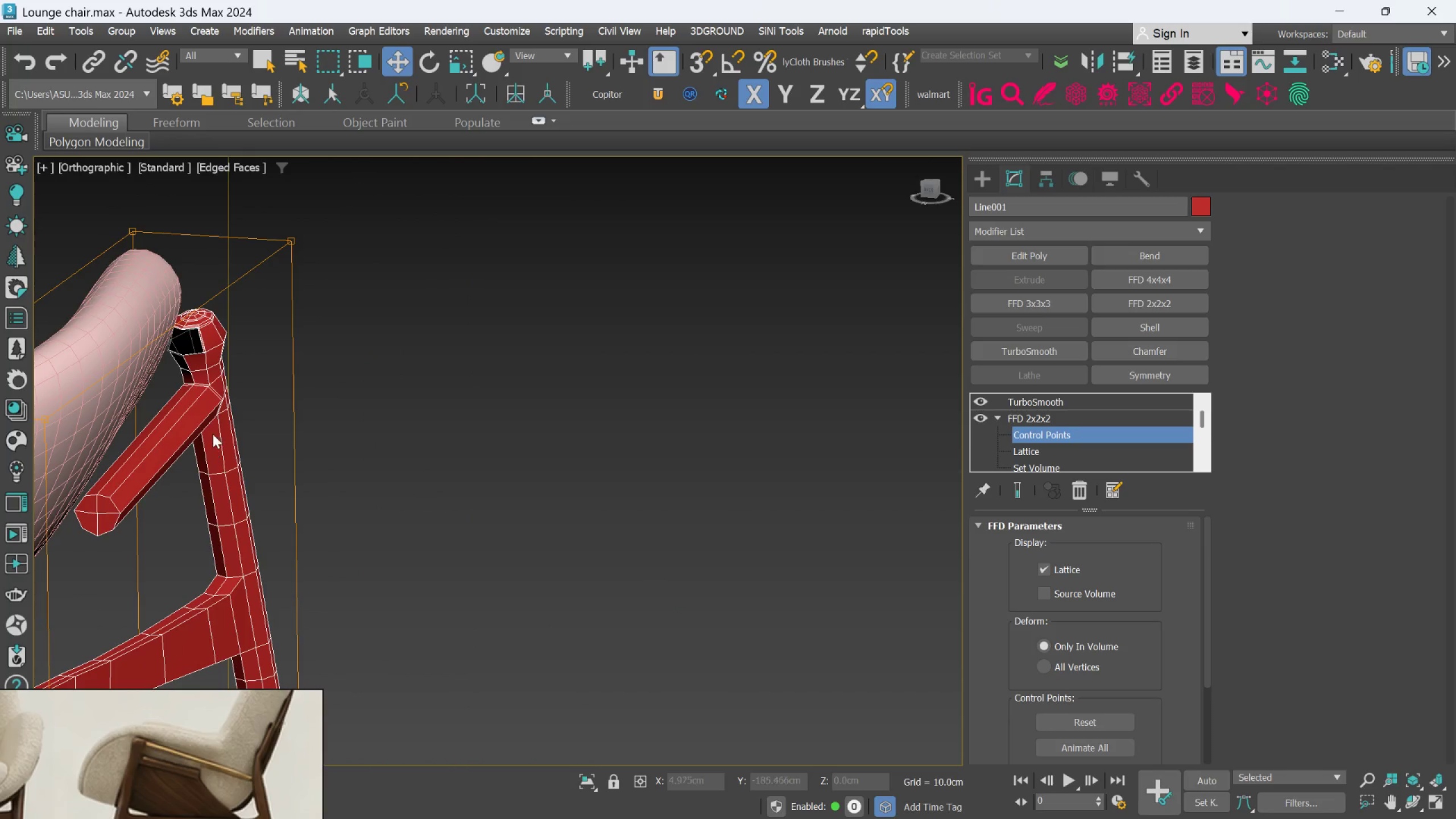 
scroll: coordinate [216, 422], scroll_direction: up, amount: 2.0
 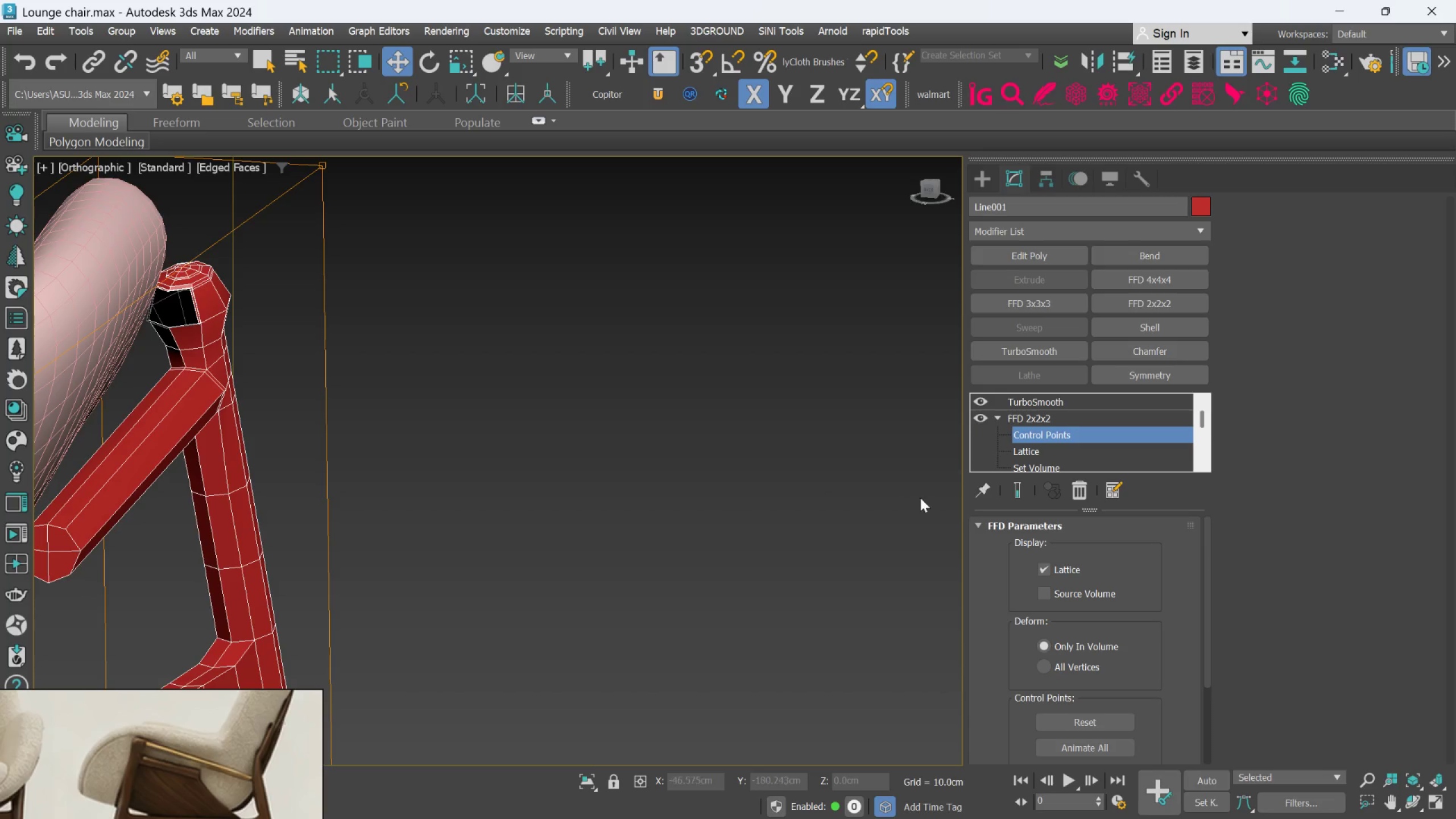 
left_click([1013, 482])
 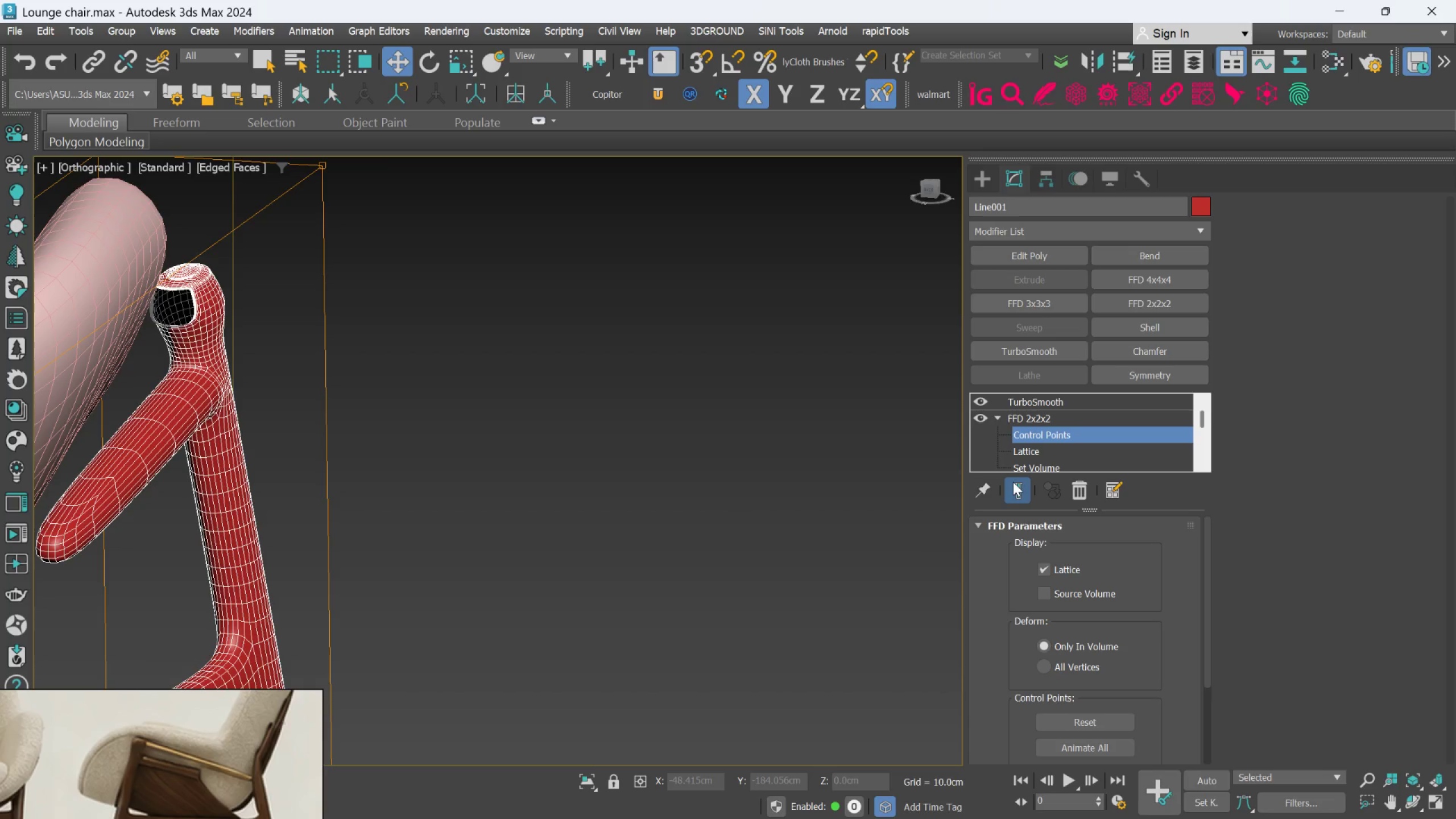 
left_click([1013, 482])
 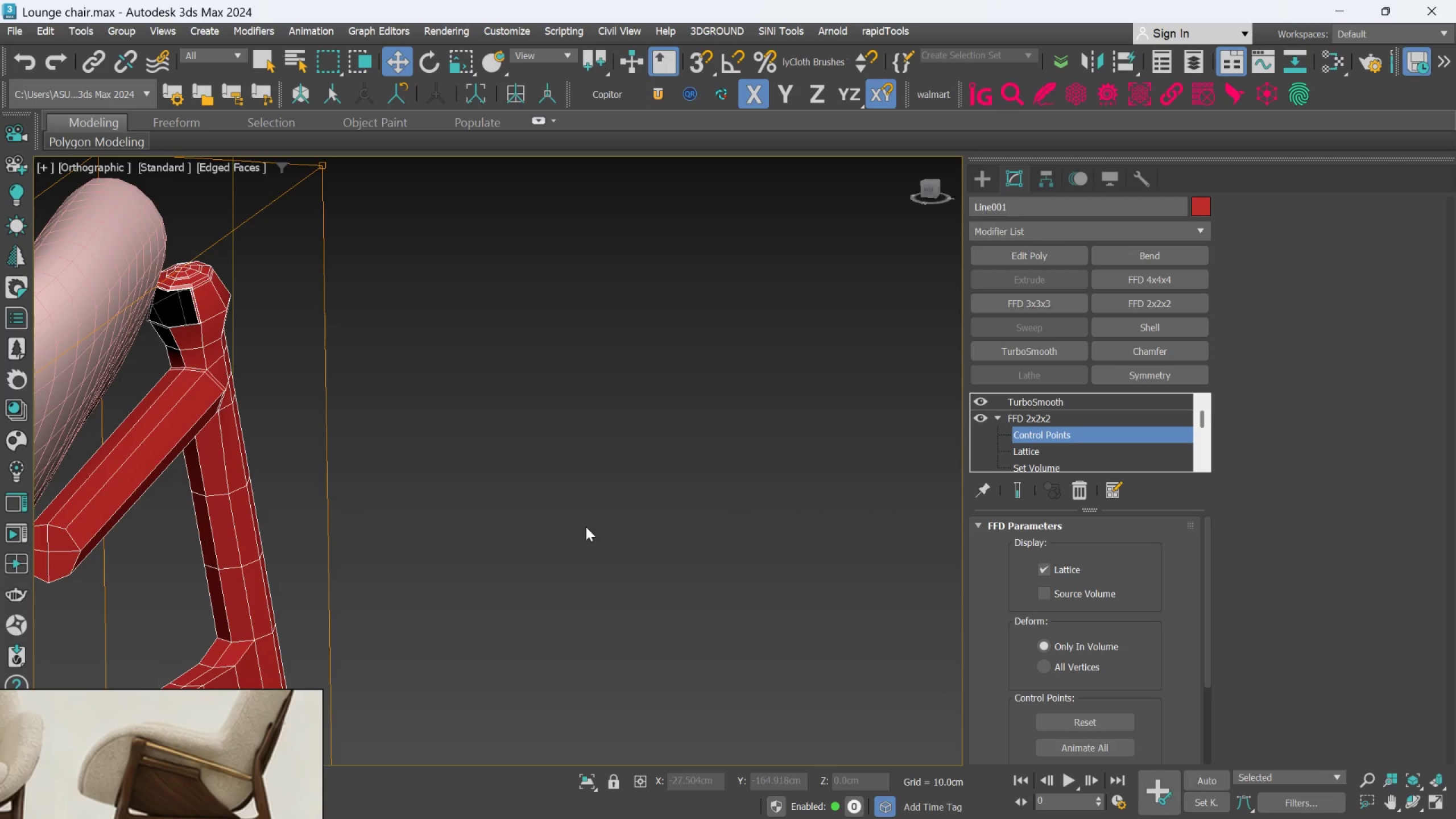 
hold_key(key=AltLeft, duration=0.81)
 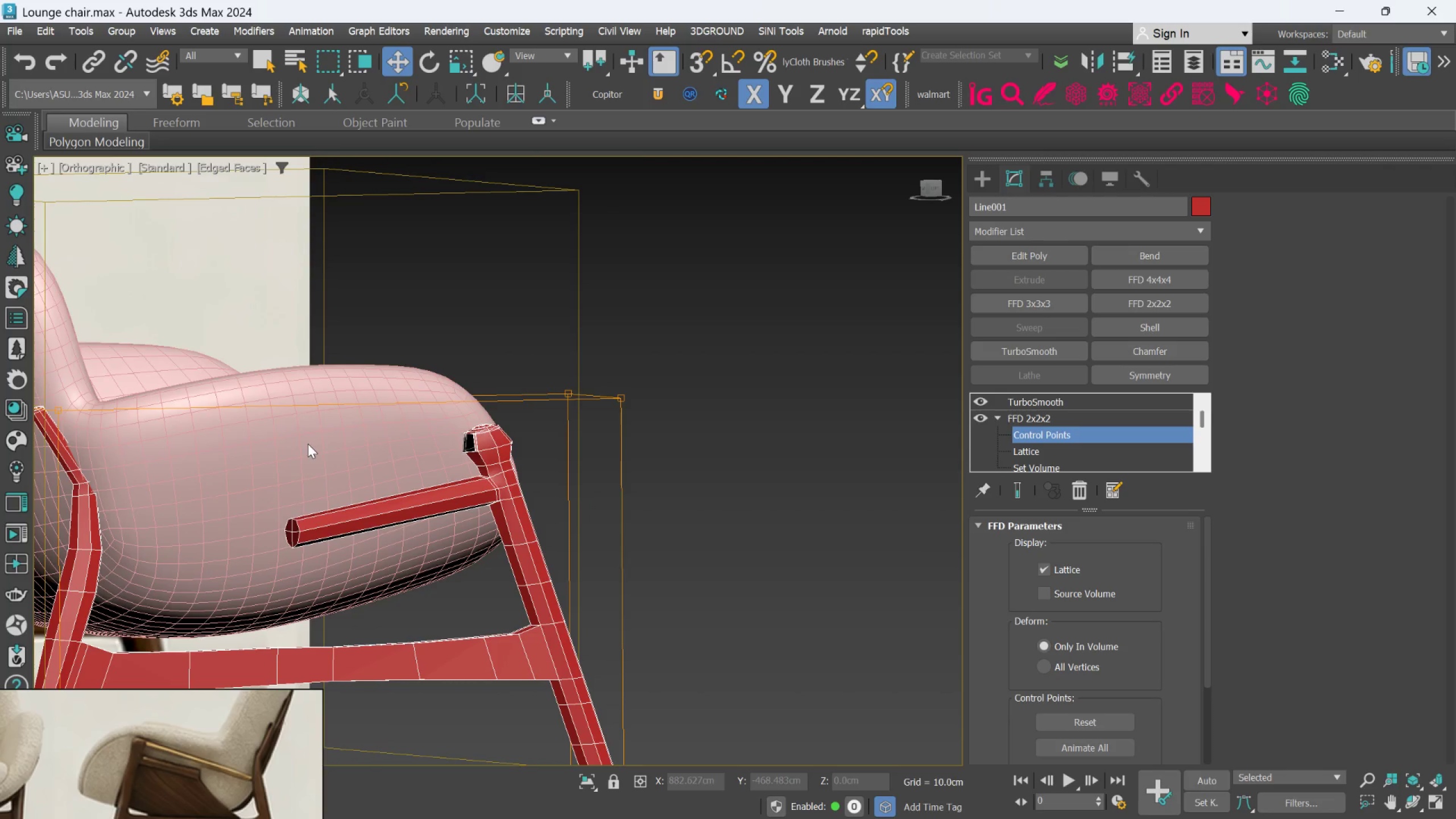 
scroll: coordinate [584, 527], scroll_direction: down, amount: 2.0
 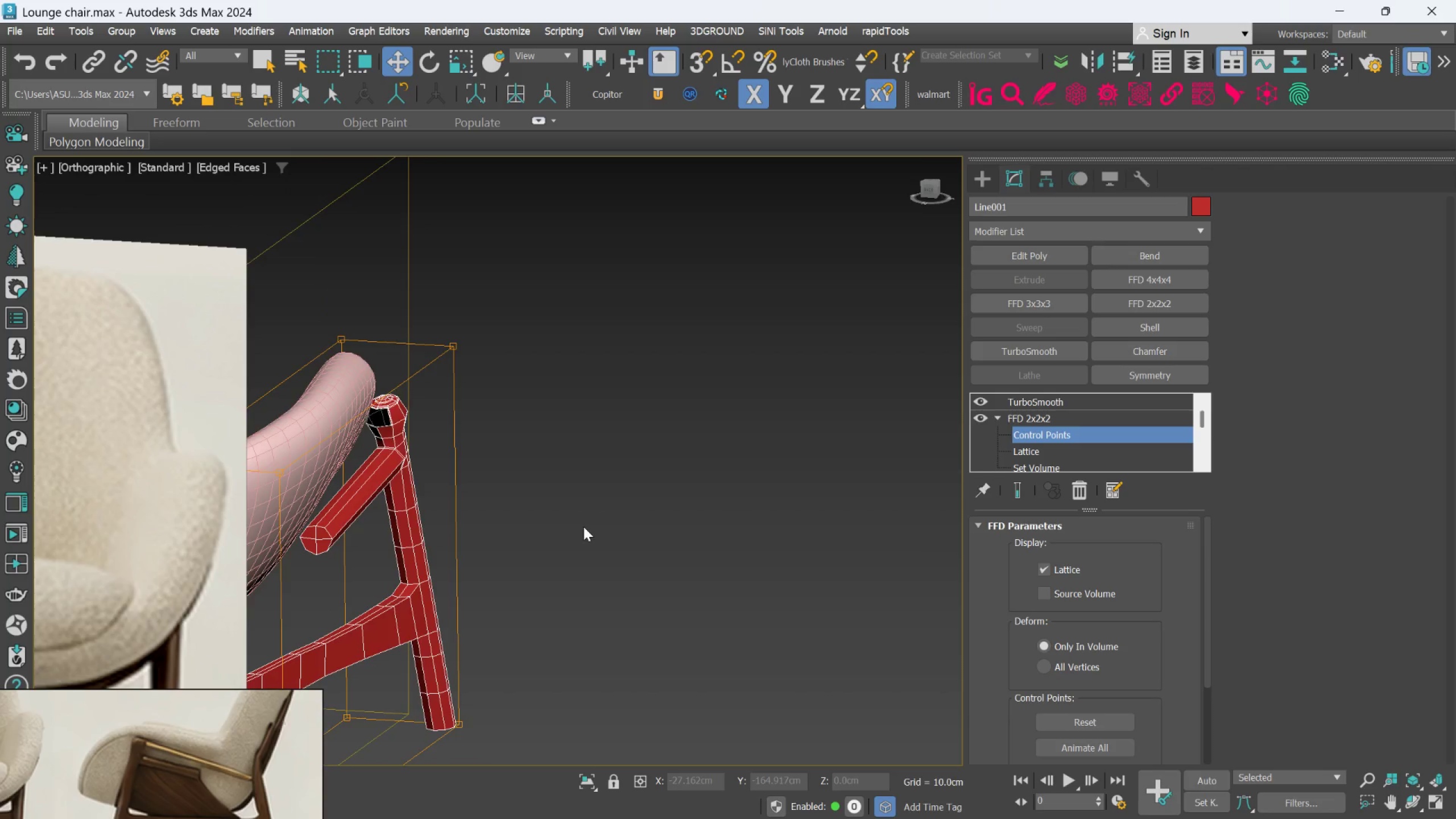 
left_click([982, 187])
 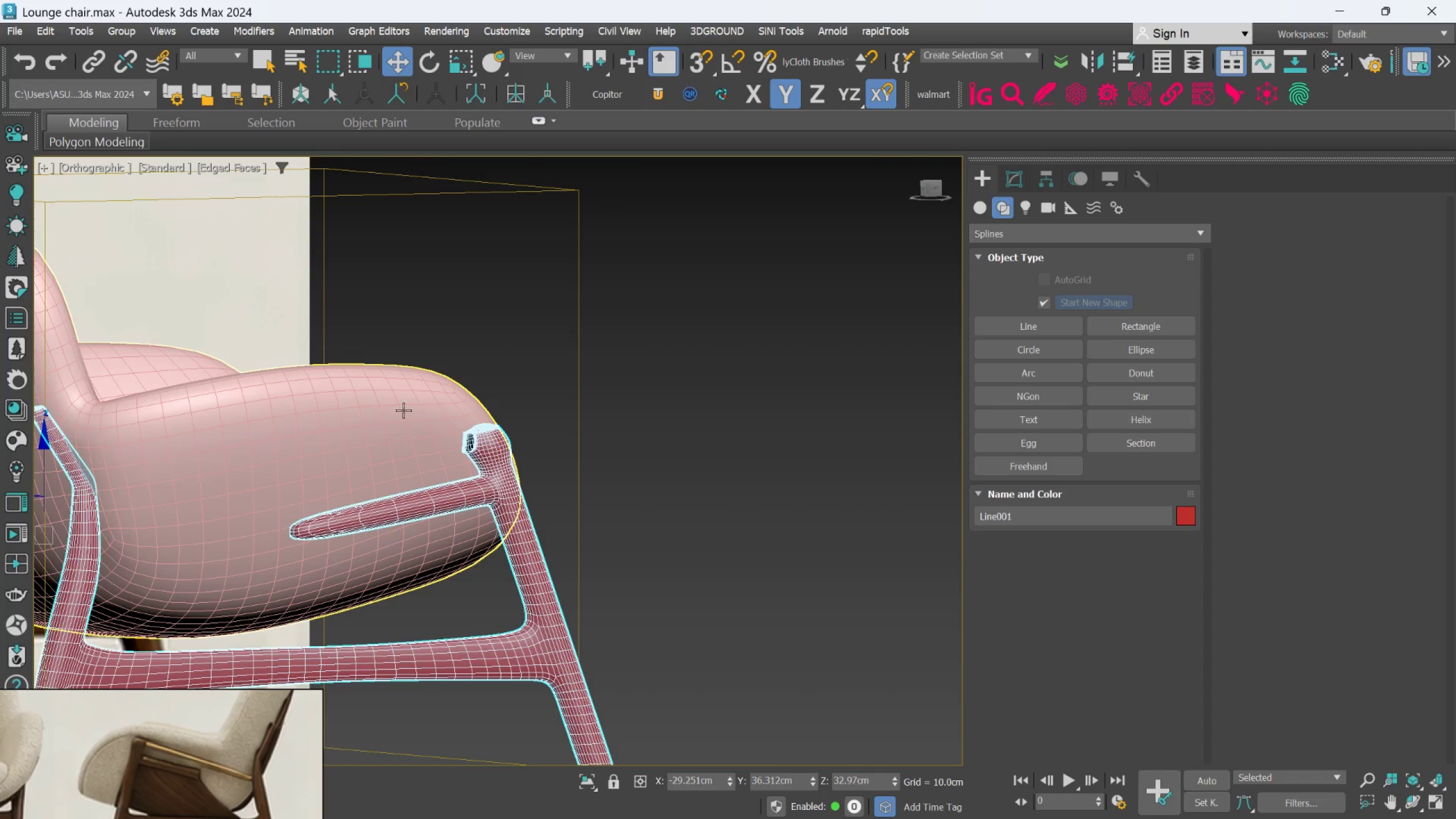 
left_click([400, 410])
 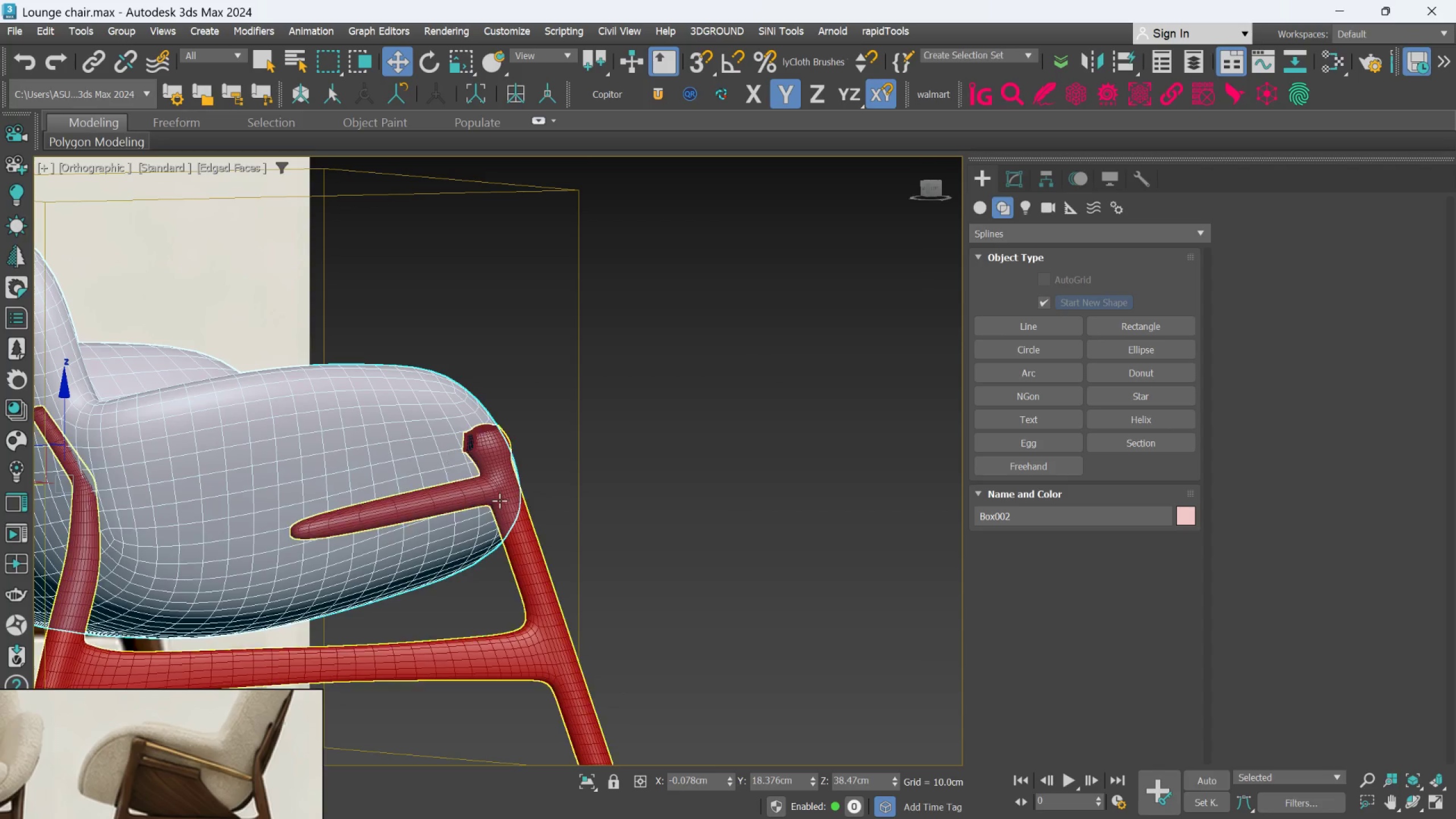 
left_click([511, 502])
 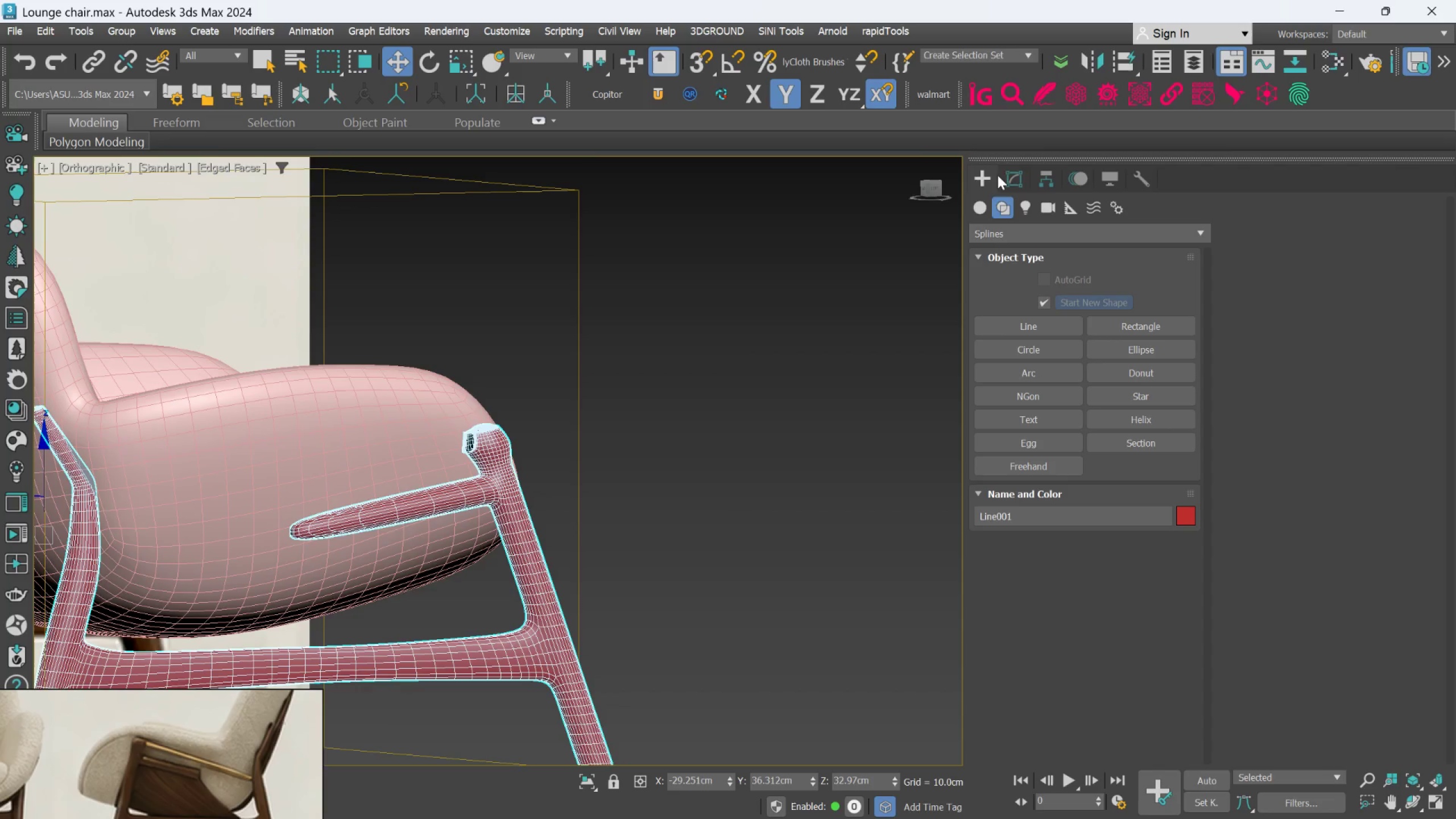 
left_click([1009, 175])
 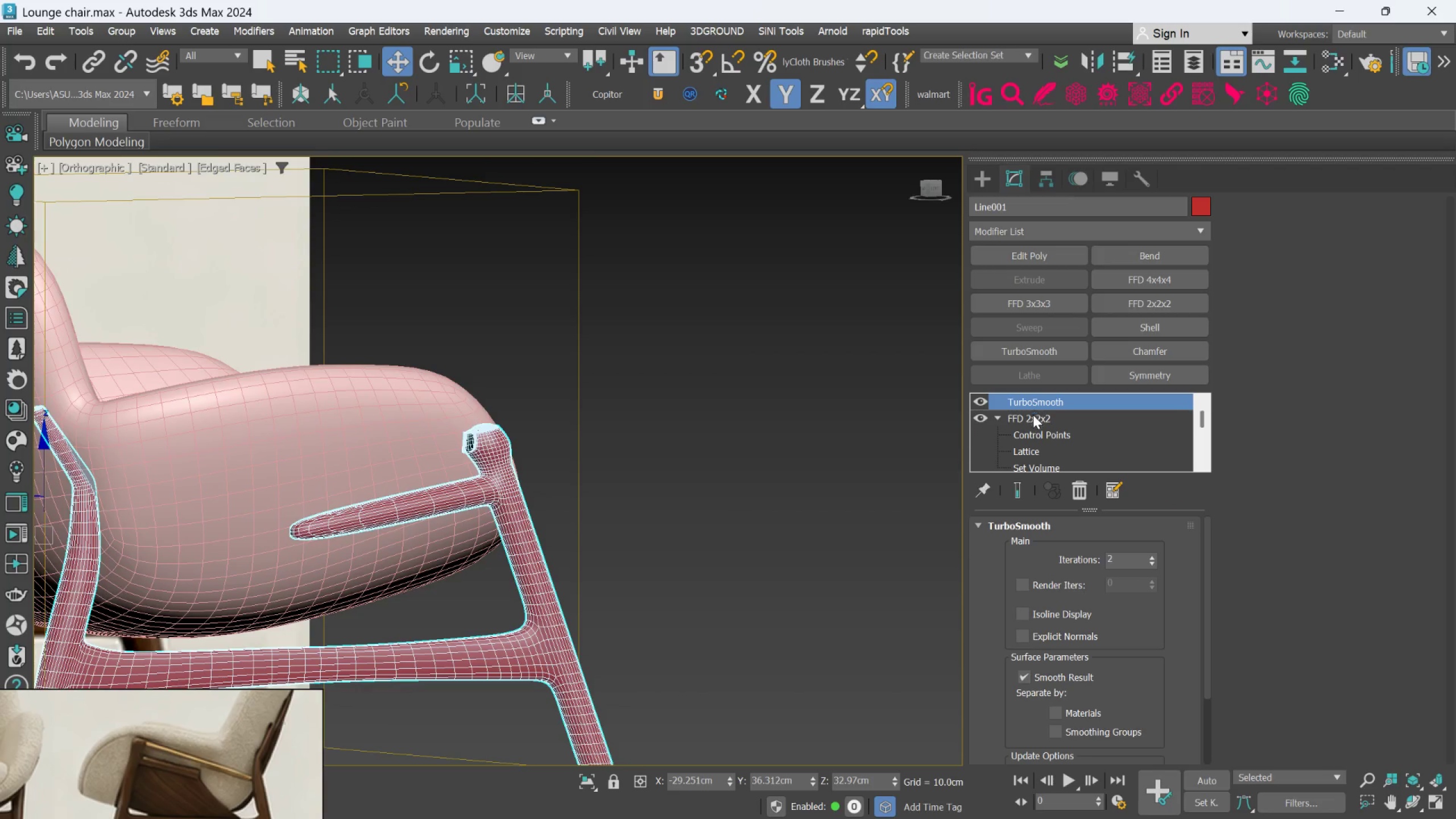 
left_click([1033, 419])
 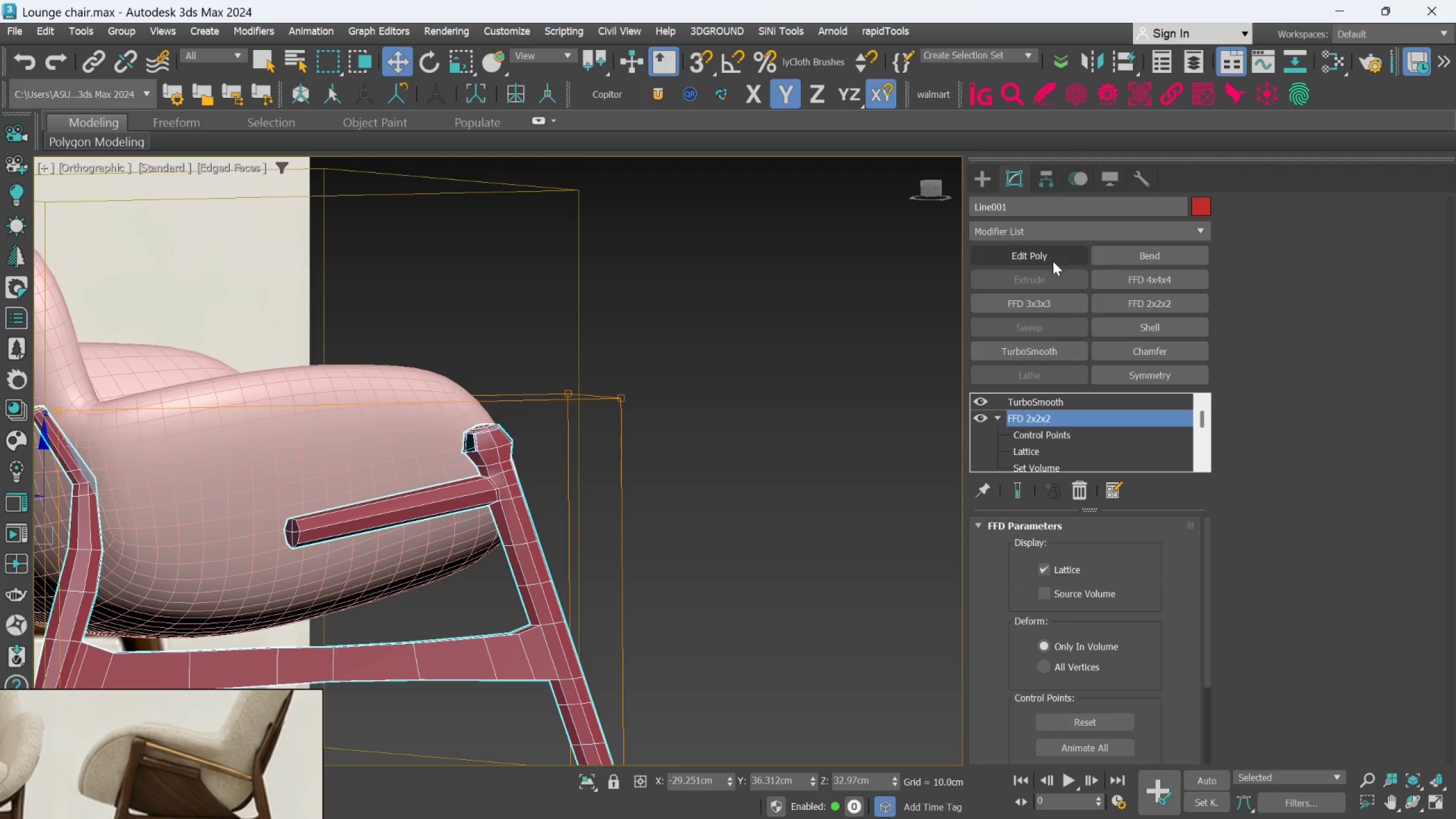 
left_click([1050, 256])
 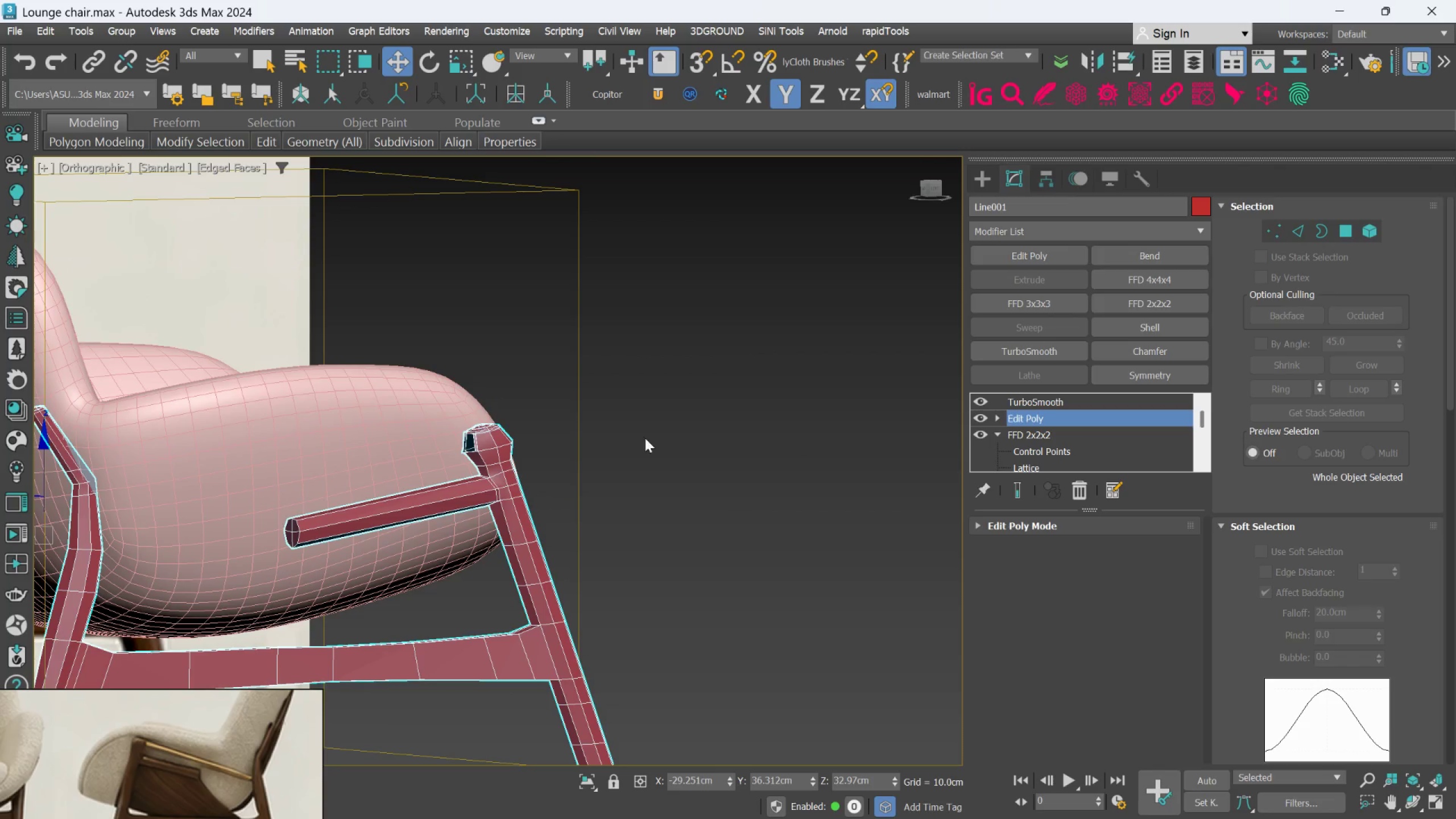 
hold_key(key=AltLeft, duration=0.5)
 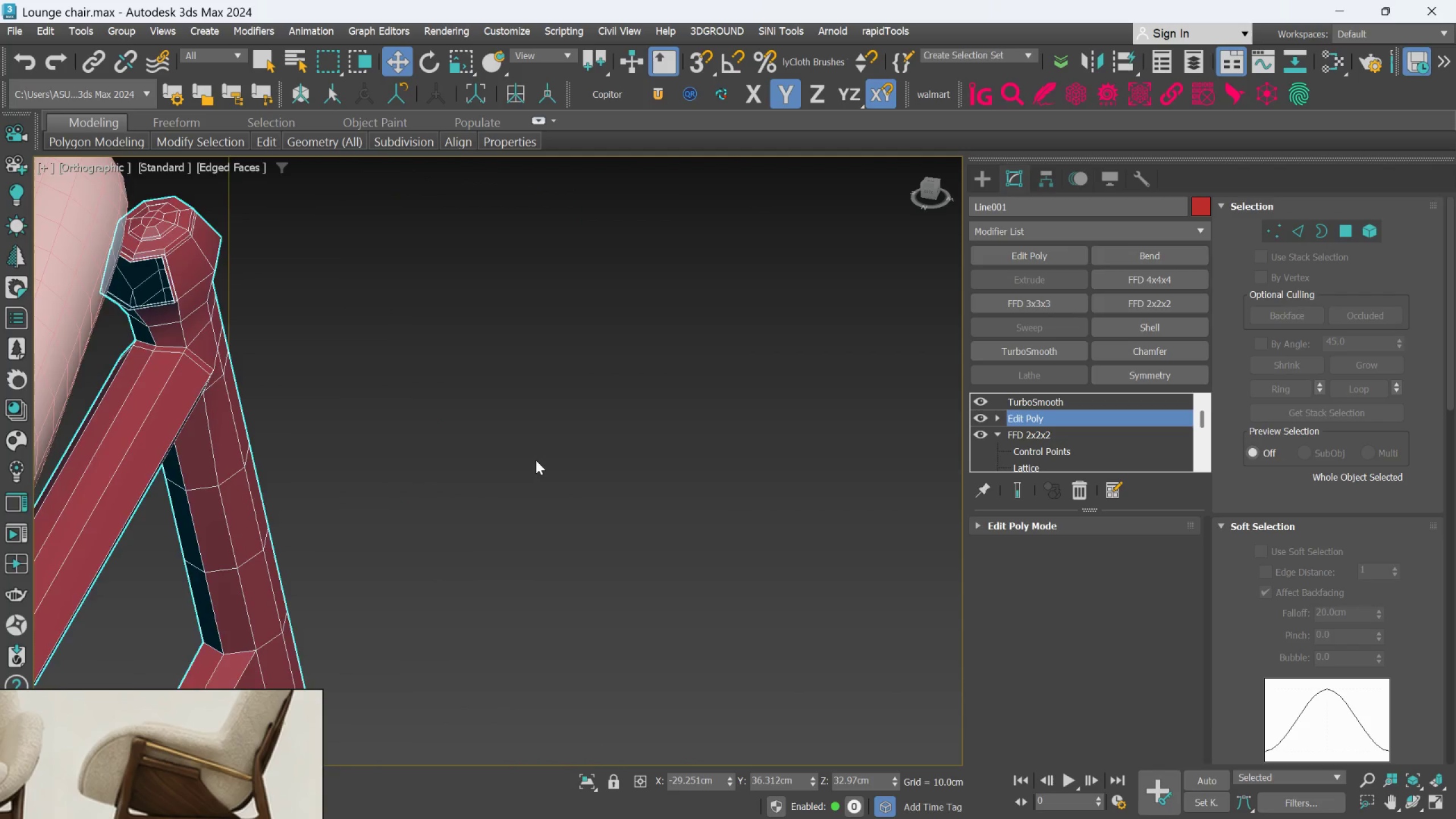 
scroll: coordinate [514, 453], scroll_direction: up, amount: 3.0
 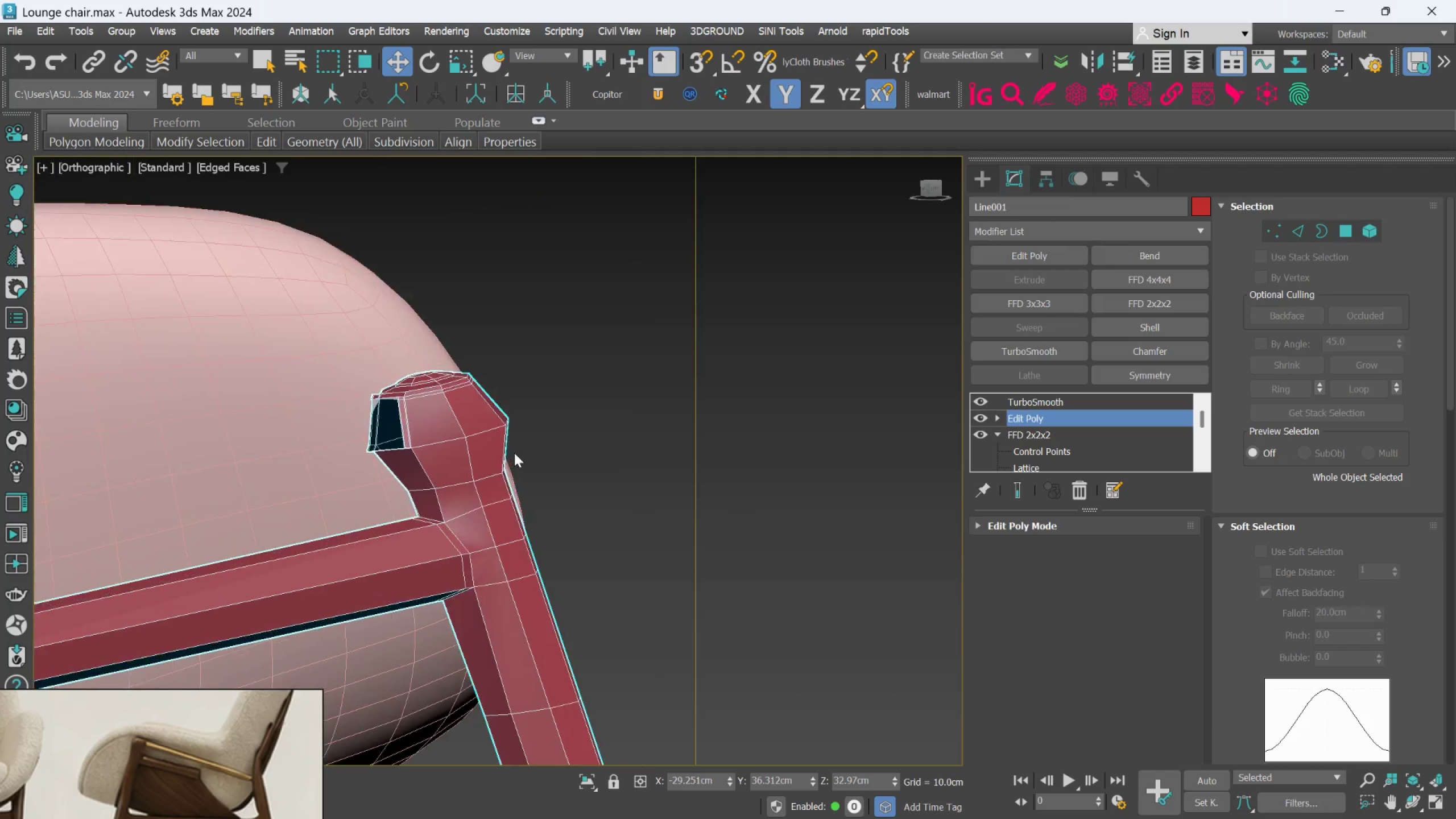 
scroll: coordinate [536, 460], scroll_direction: down, amount: 2.0
 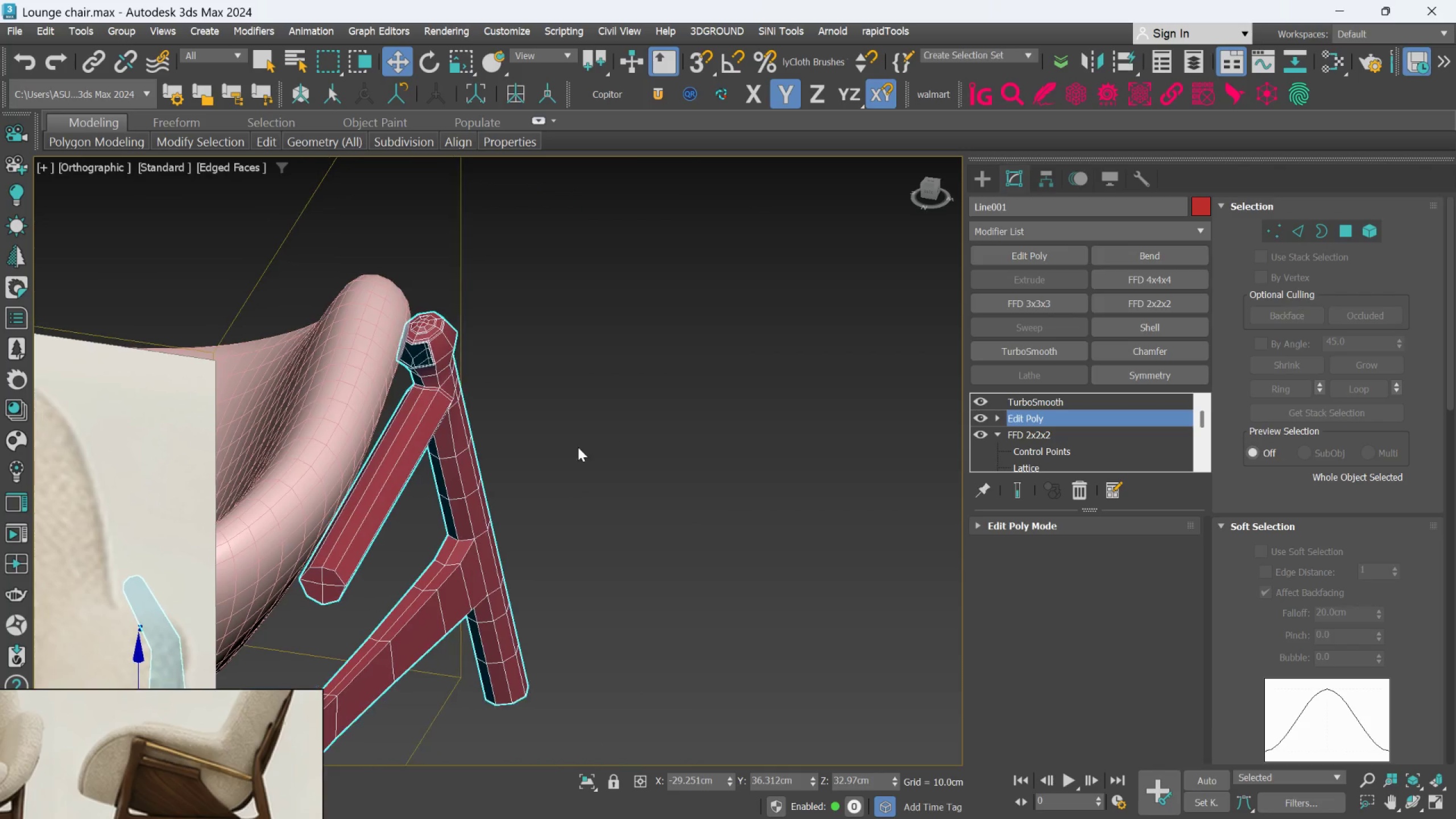 
scroll: coordinate [371, 479], scroll_direction: up, amount: 3.0
 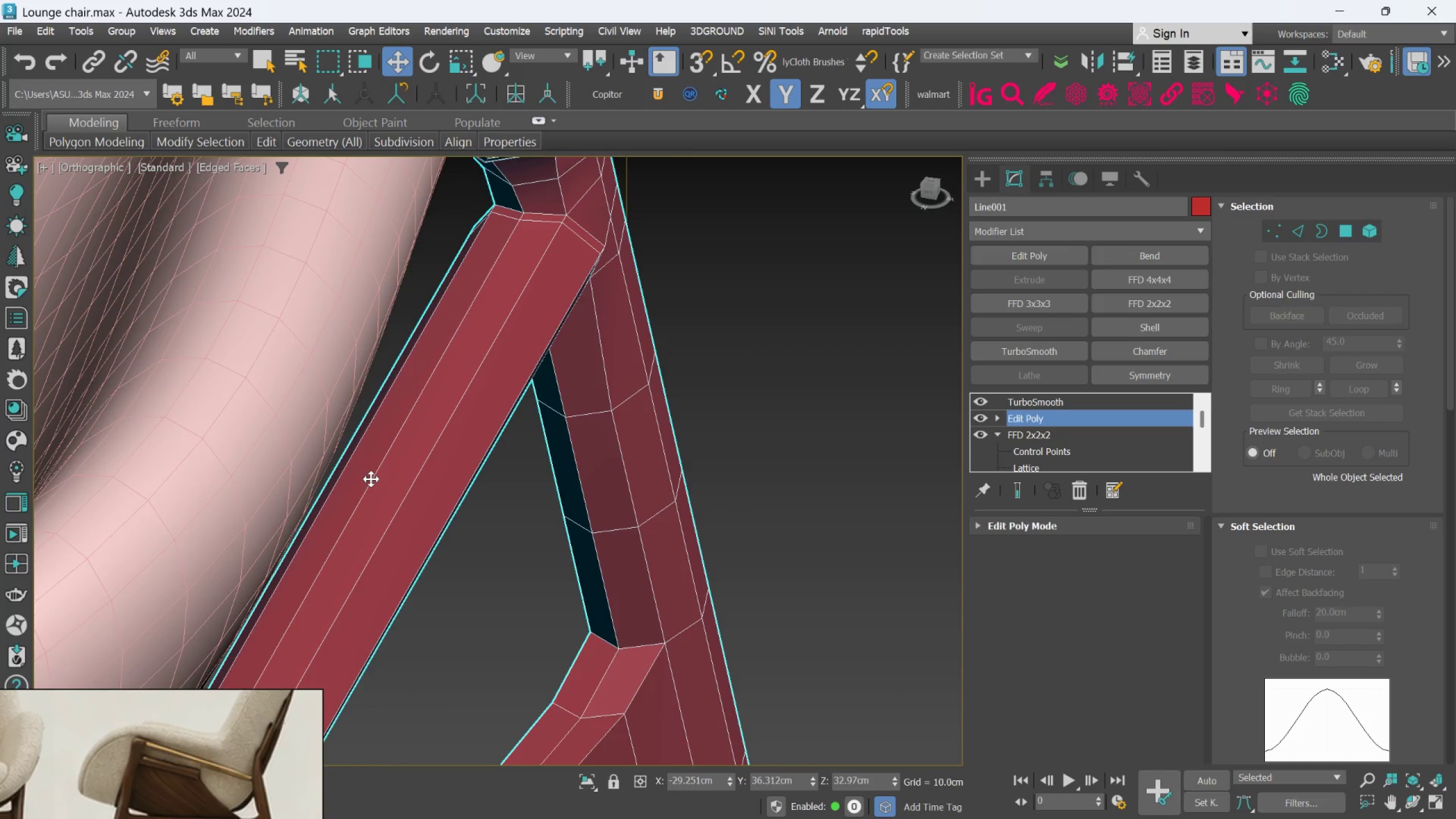 
hold_key(key=AltLeft, duration=0.61)
 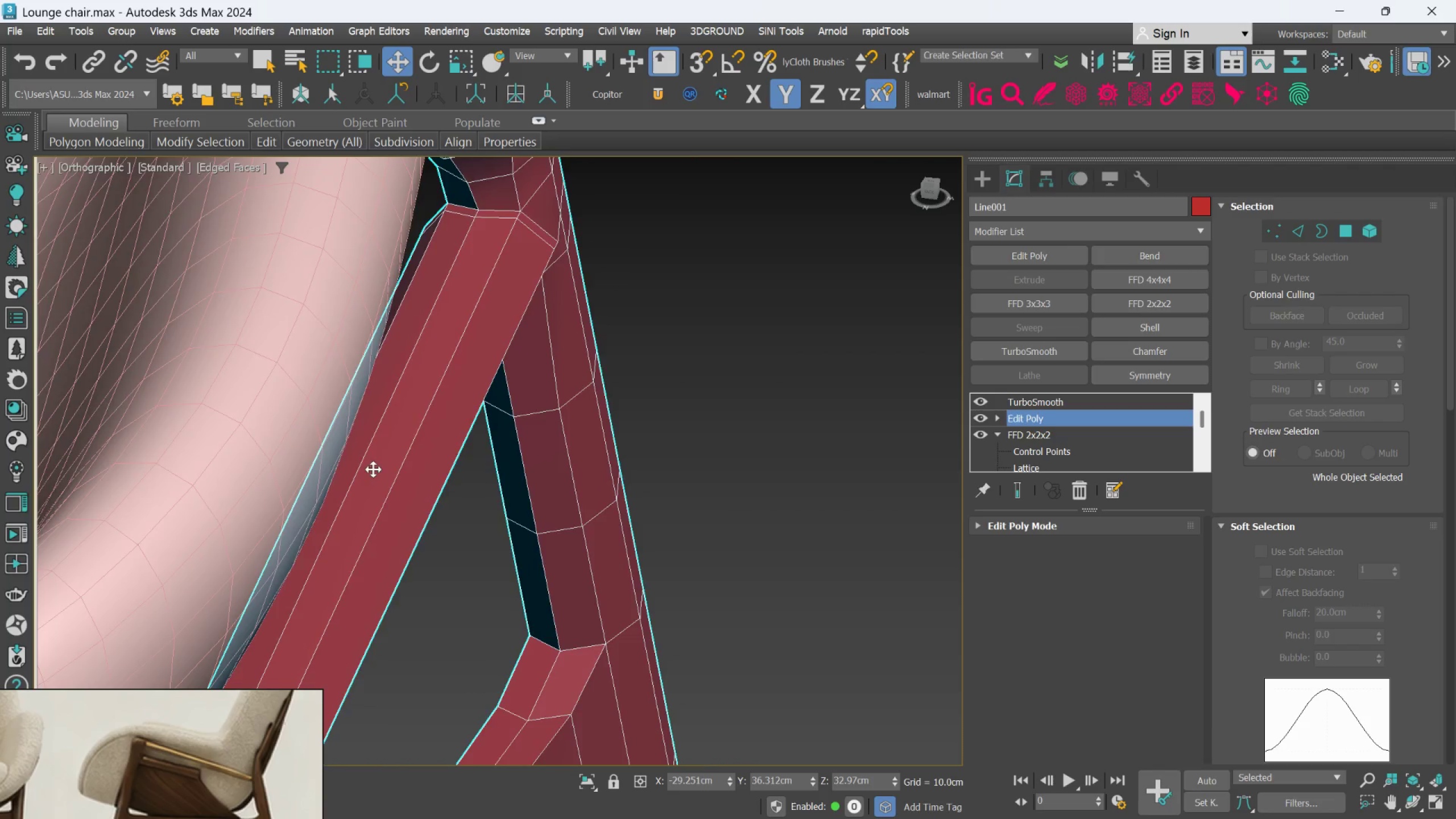 
hold_key(key=AltLeft, duration=0.52)
 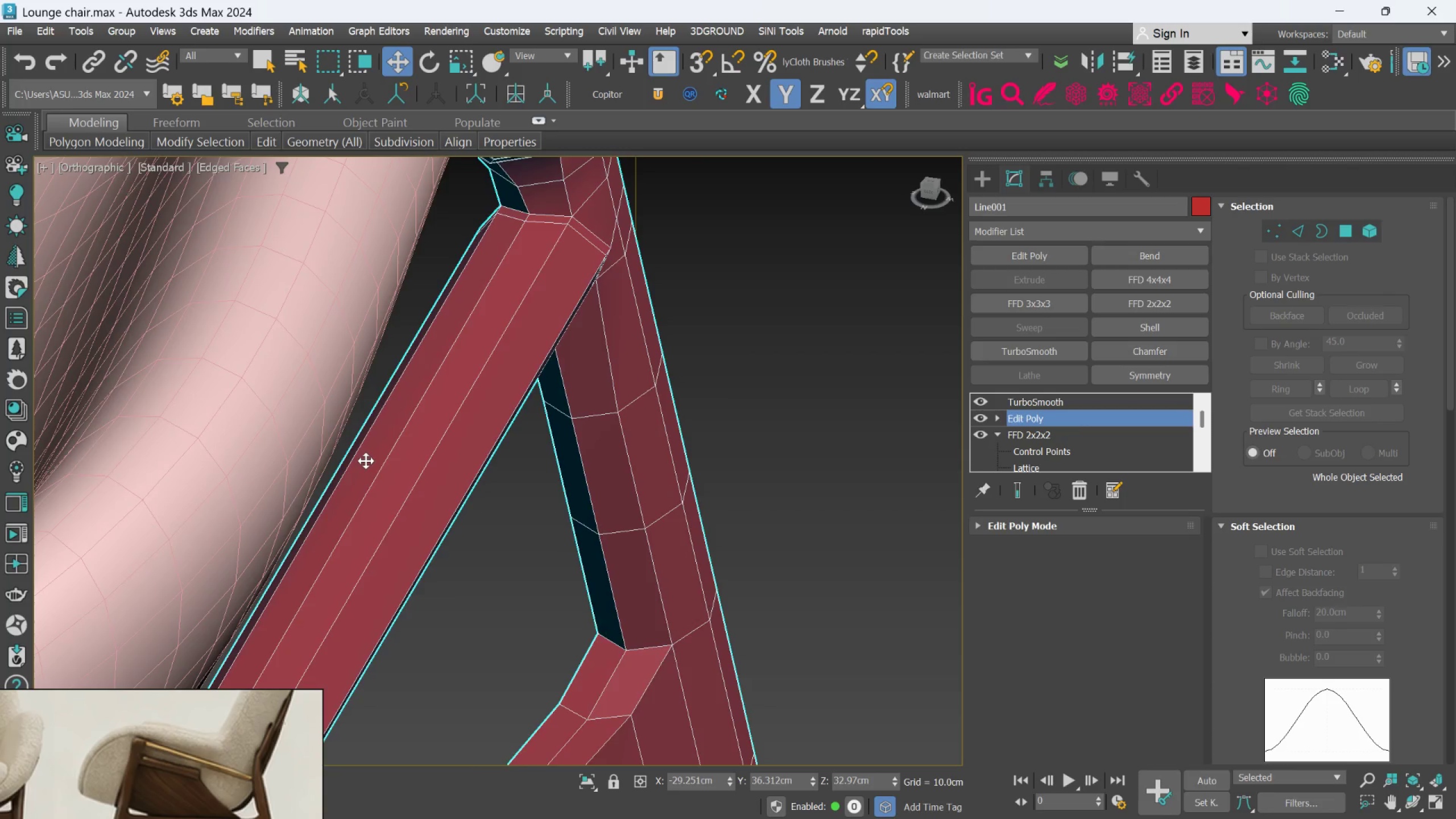 
hold_key(key=AltLeft, duration=0.81)
 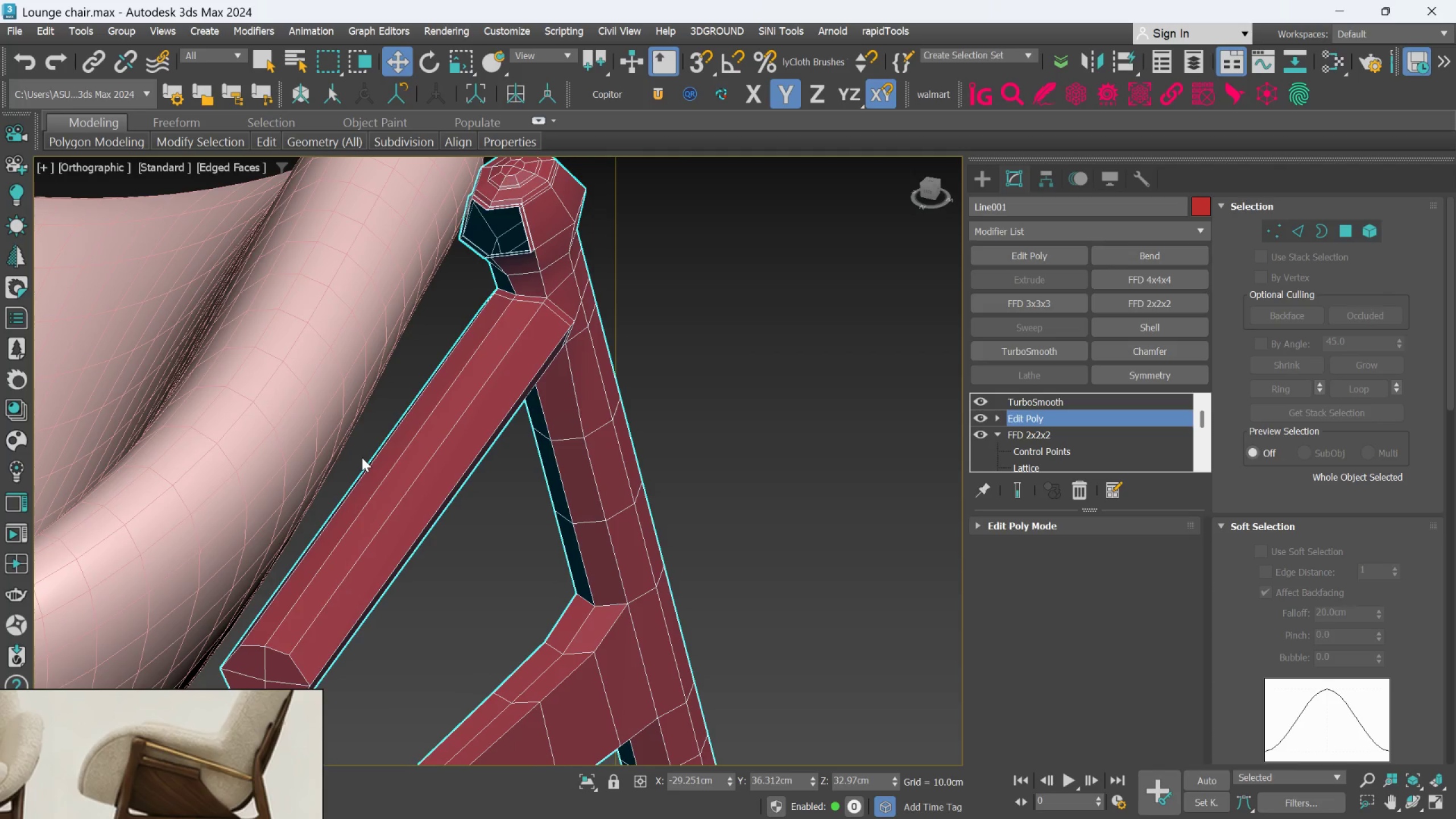 
scroll: coordinate [366, 461], scroll_direction: down, amount: 1.0
 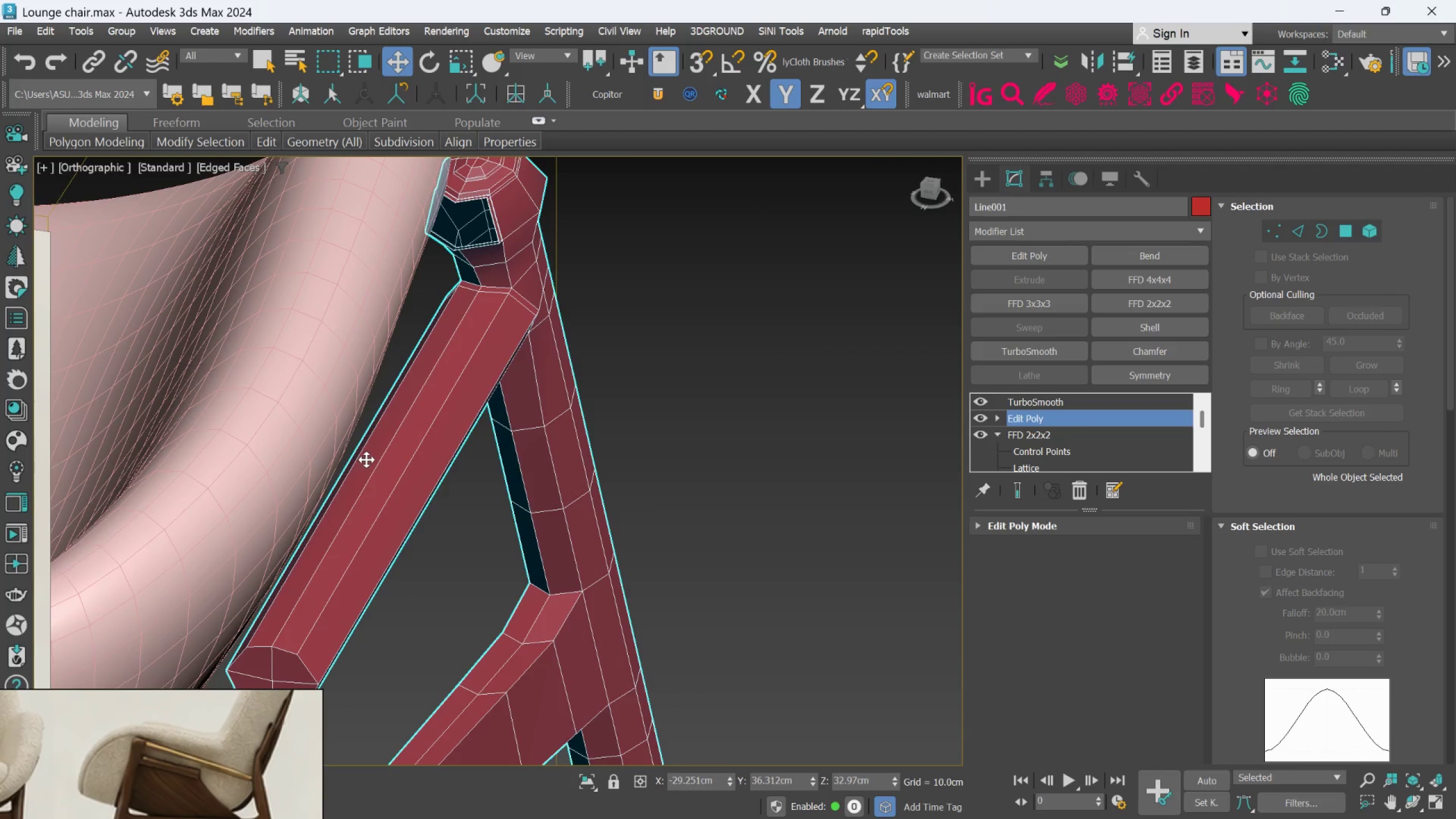 
hold_key(key=AltLeft, duration=0.33)
 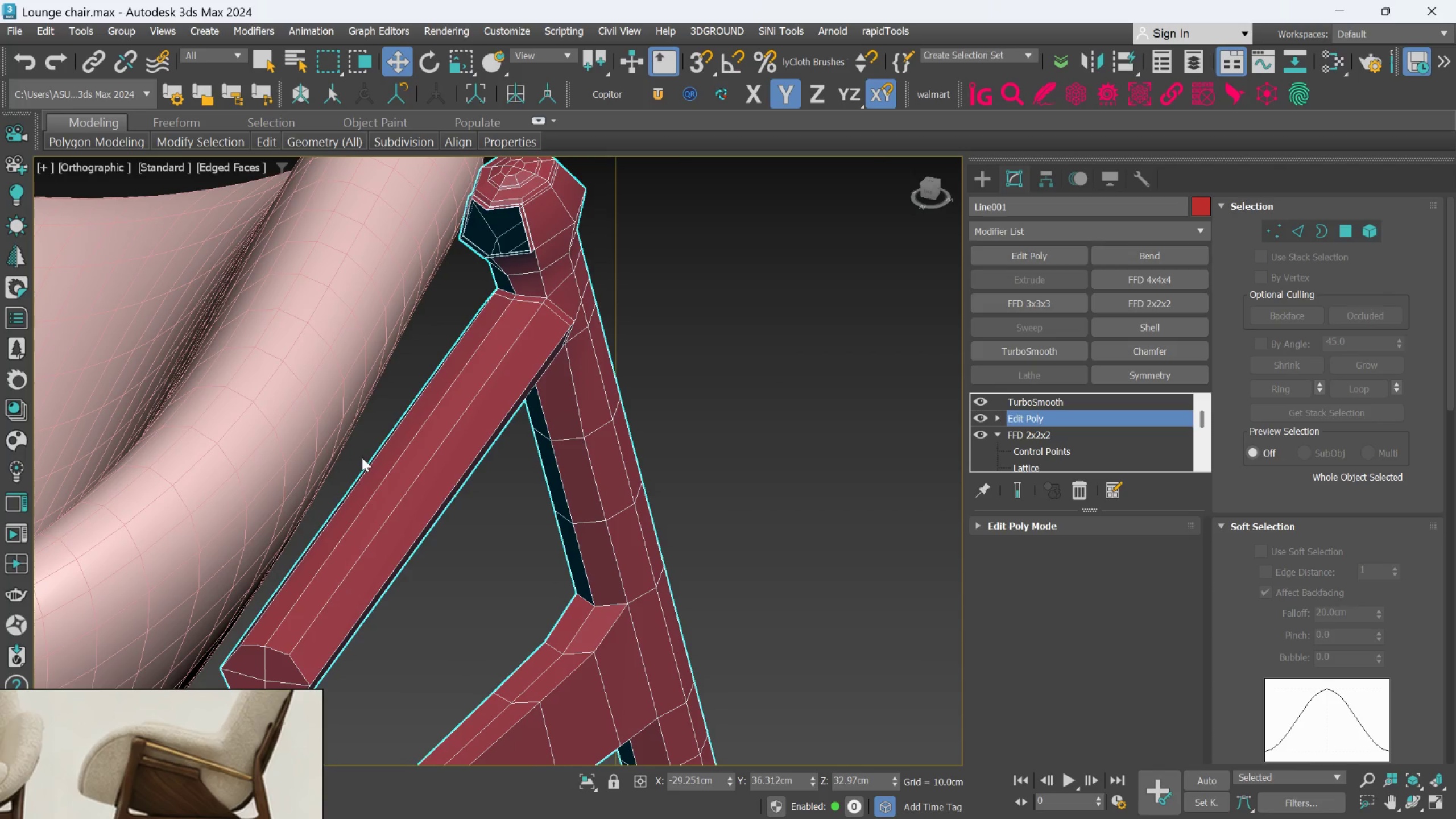 
middle_click([362, 457])
 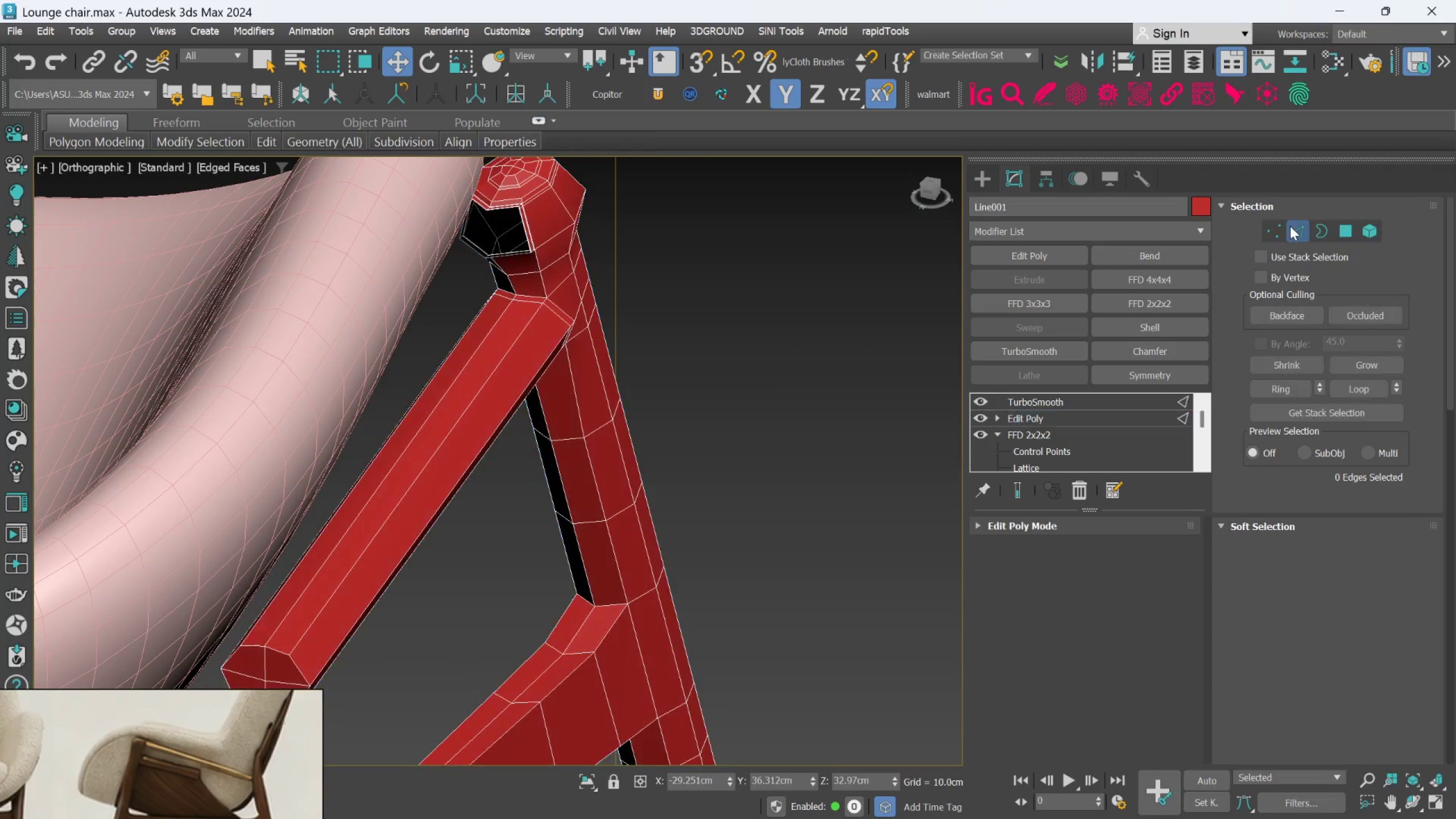 
key(Alt+1)
 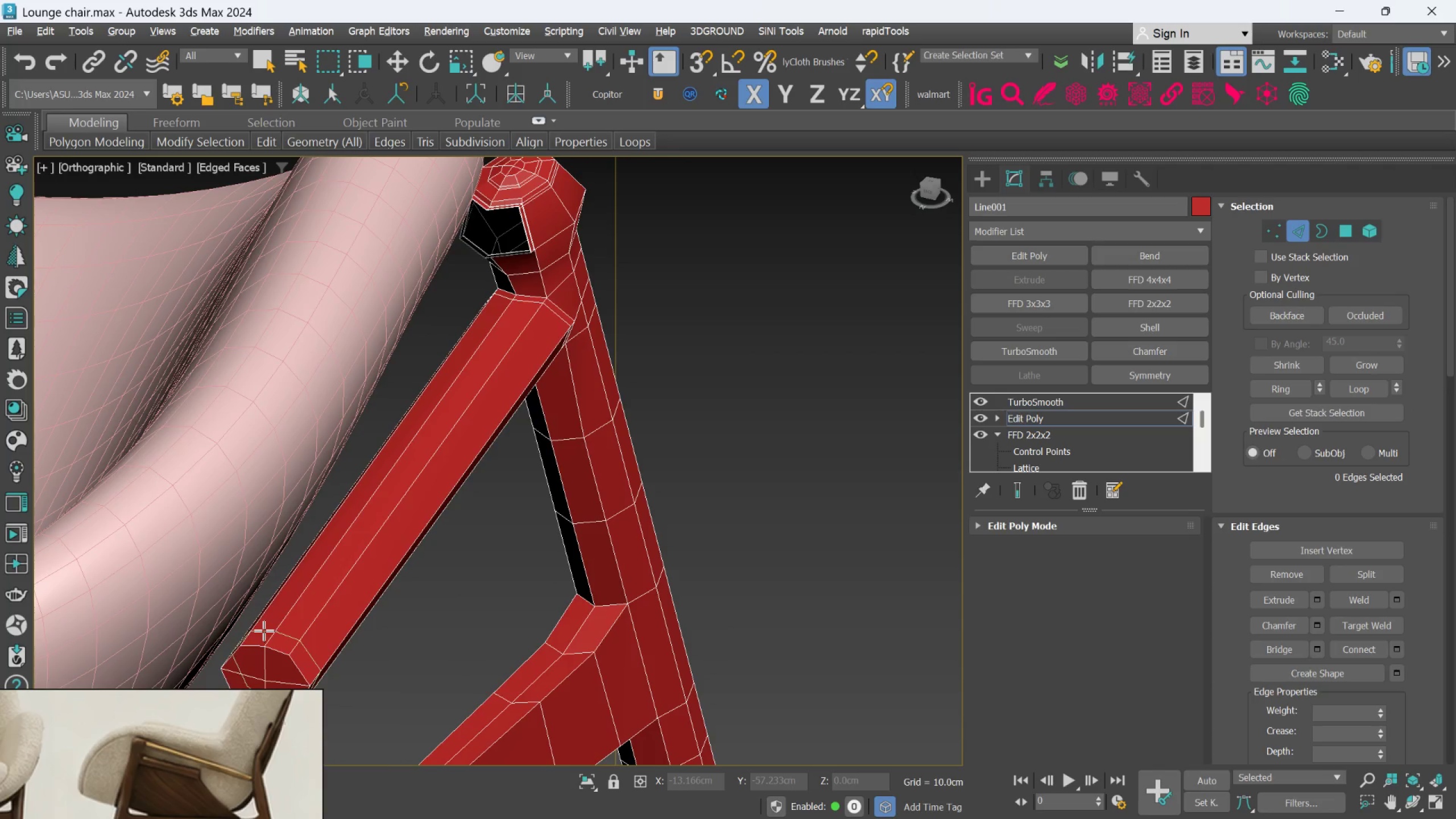 
left_click([261, 632])
 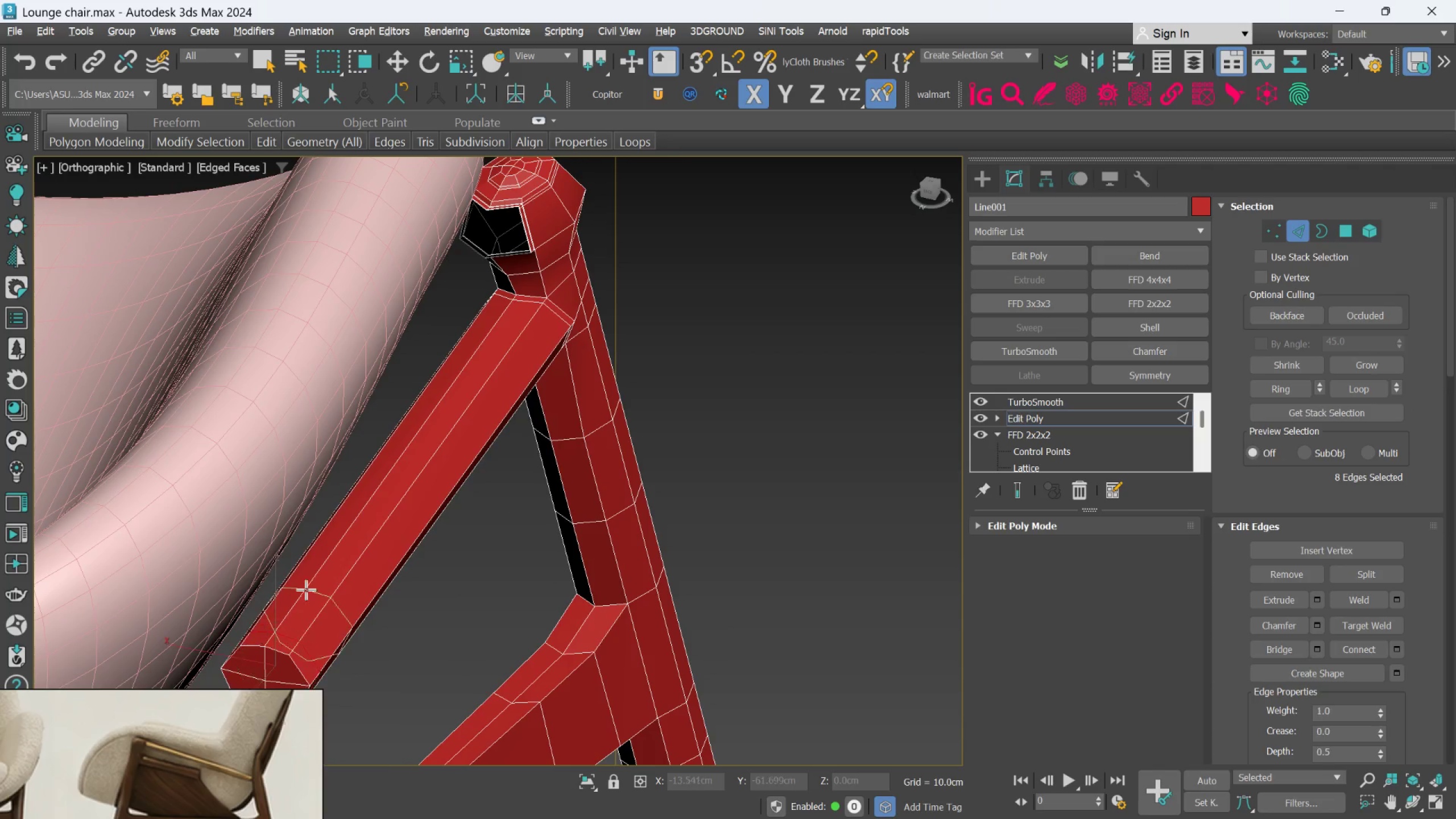 
scroll: coordinate [306, 590], scroll_direction: down, amount: 2.0
 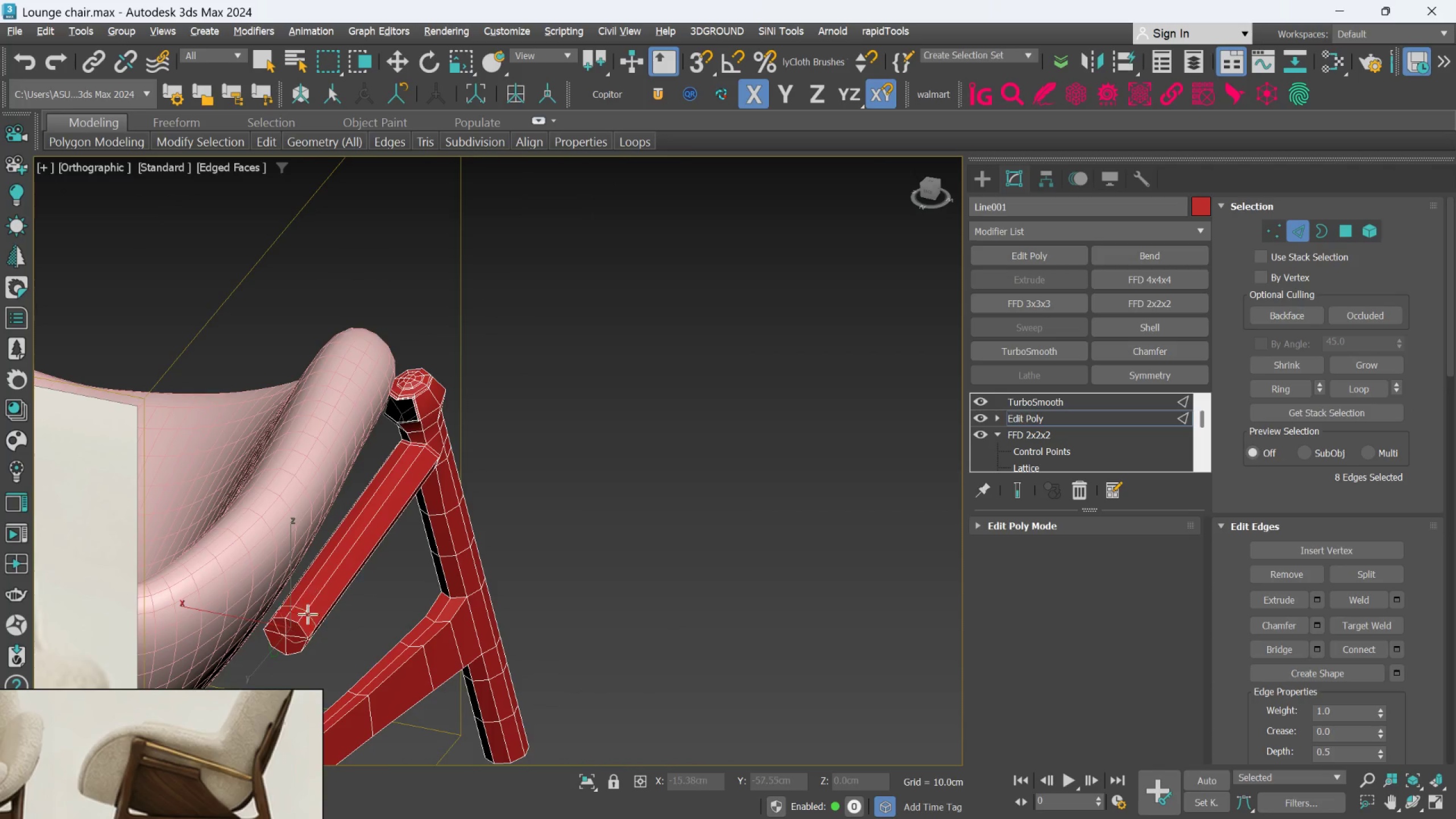 
scroll: coordinate [308, 615], scroll_direction: up, amount: 1.0
 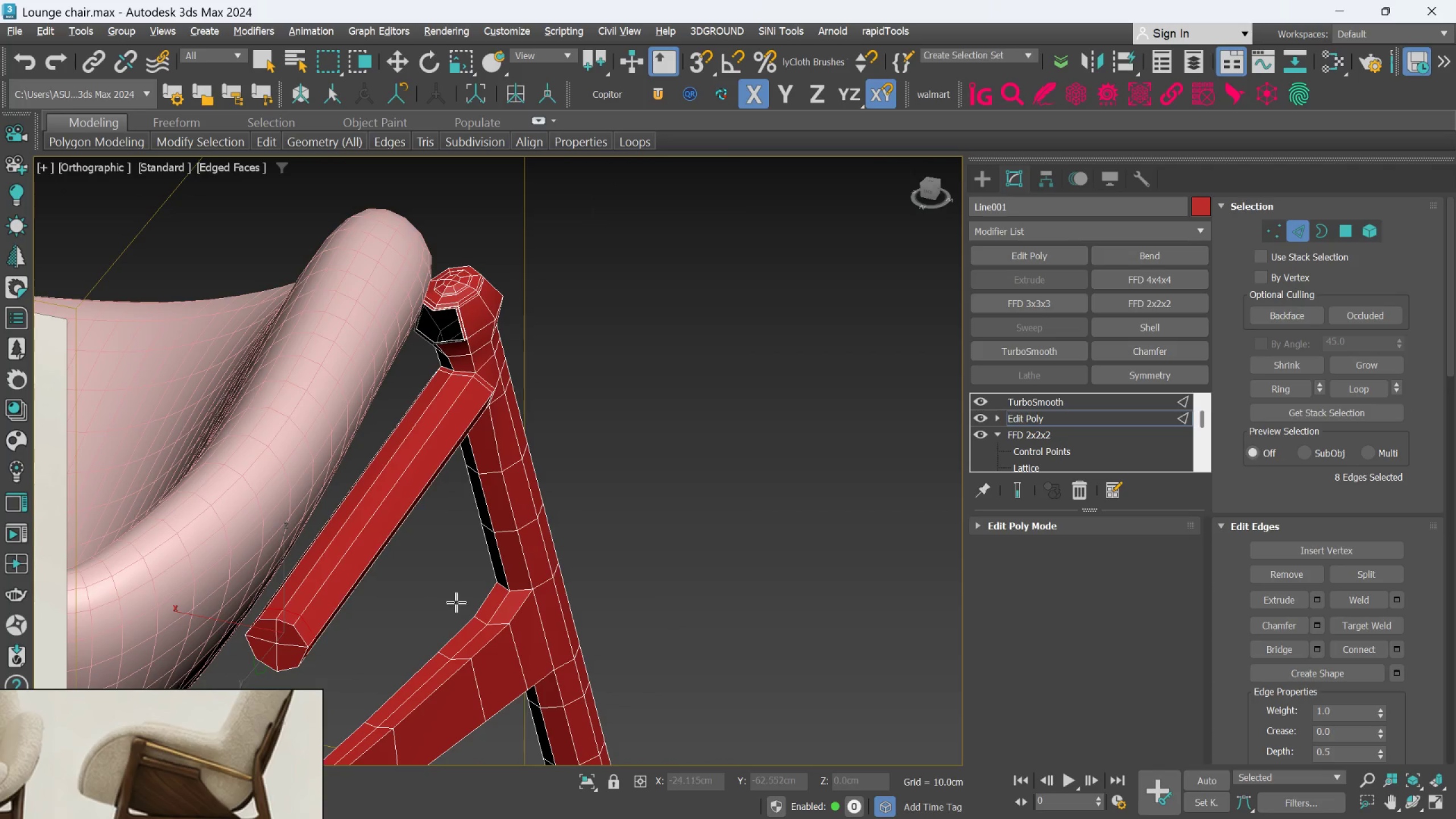 
key(Control+Z)
 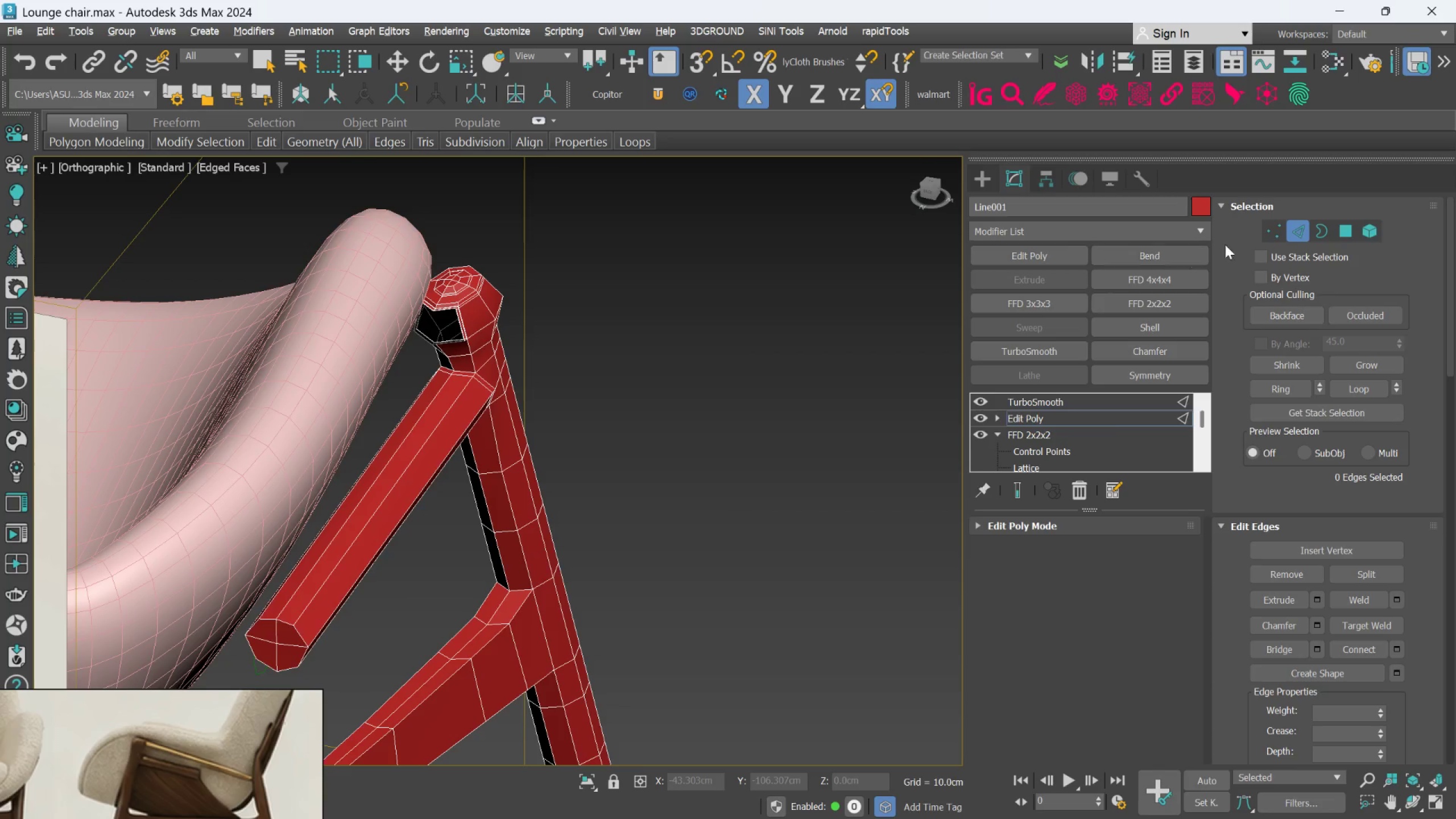 
left_click([1268, 228])
 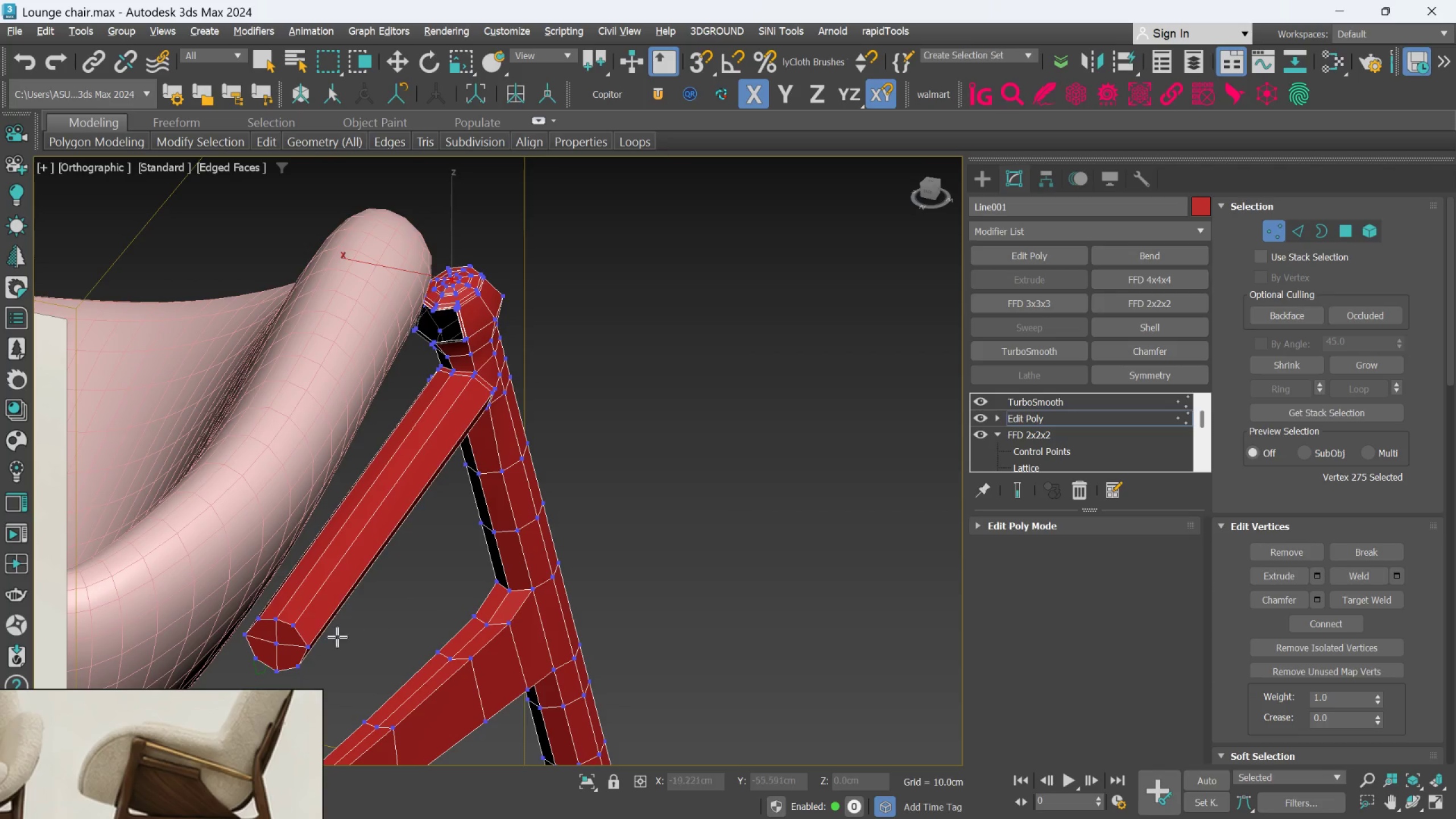 
scroll: coordinate [299, 635], scroll_direction: up, amount: 2.0
 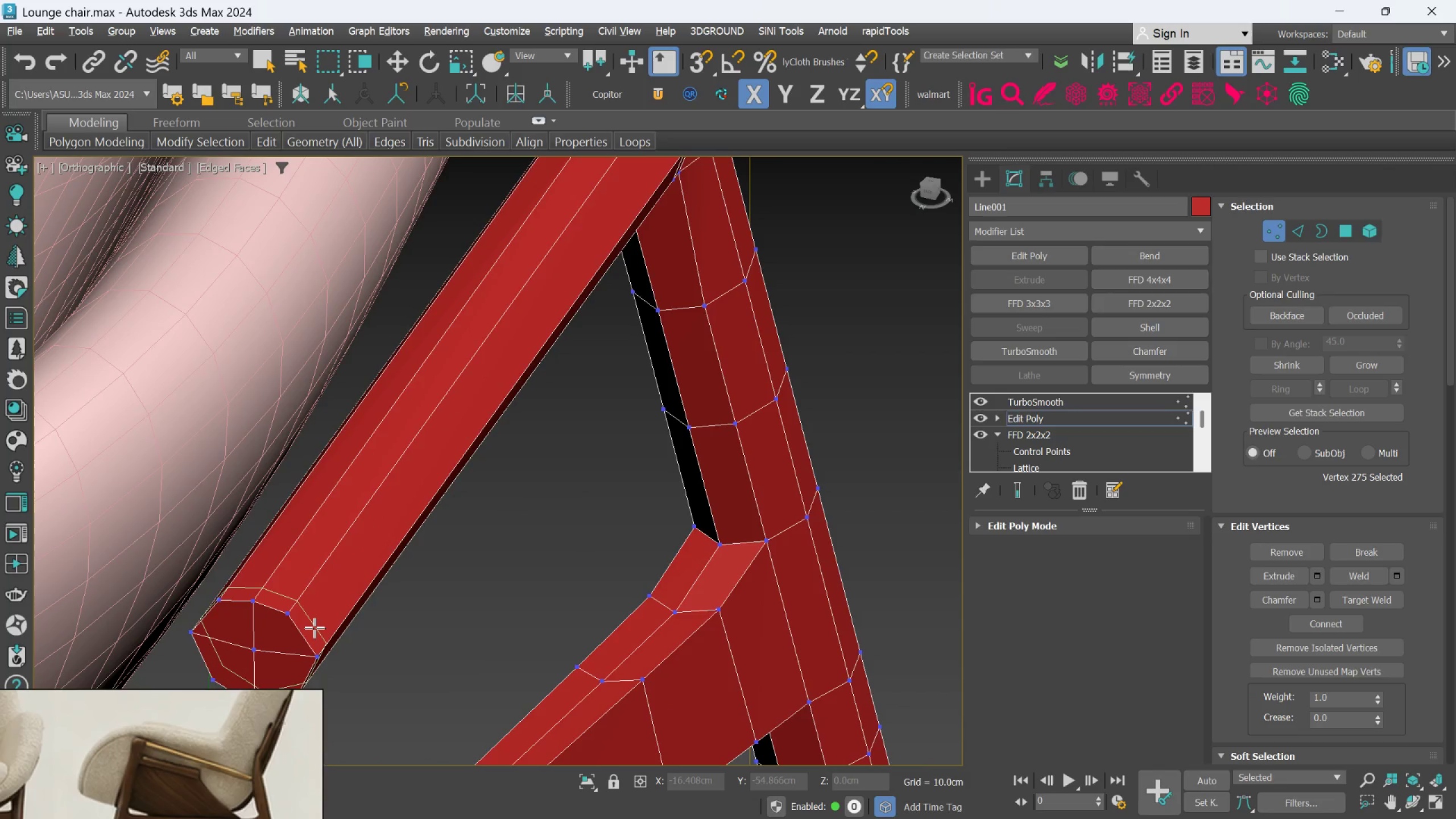 
key(Alt+1)
 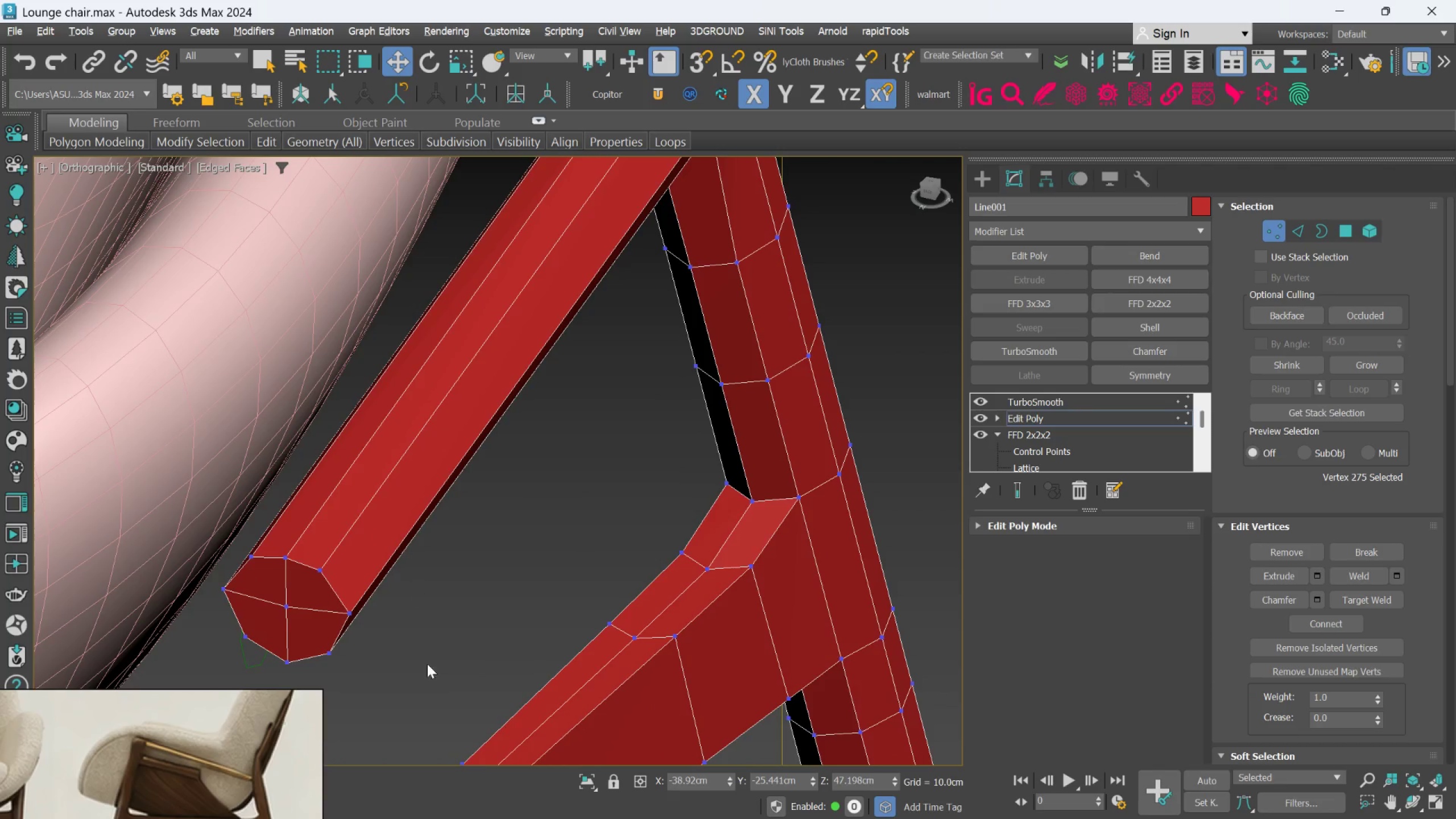 
left_click_drag(start_coordinate=[412, 710], to_coordinate=[189, 515])
 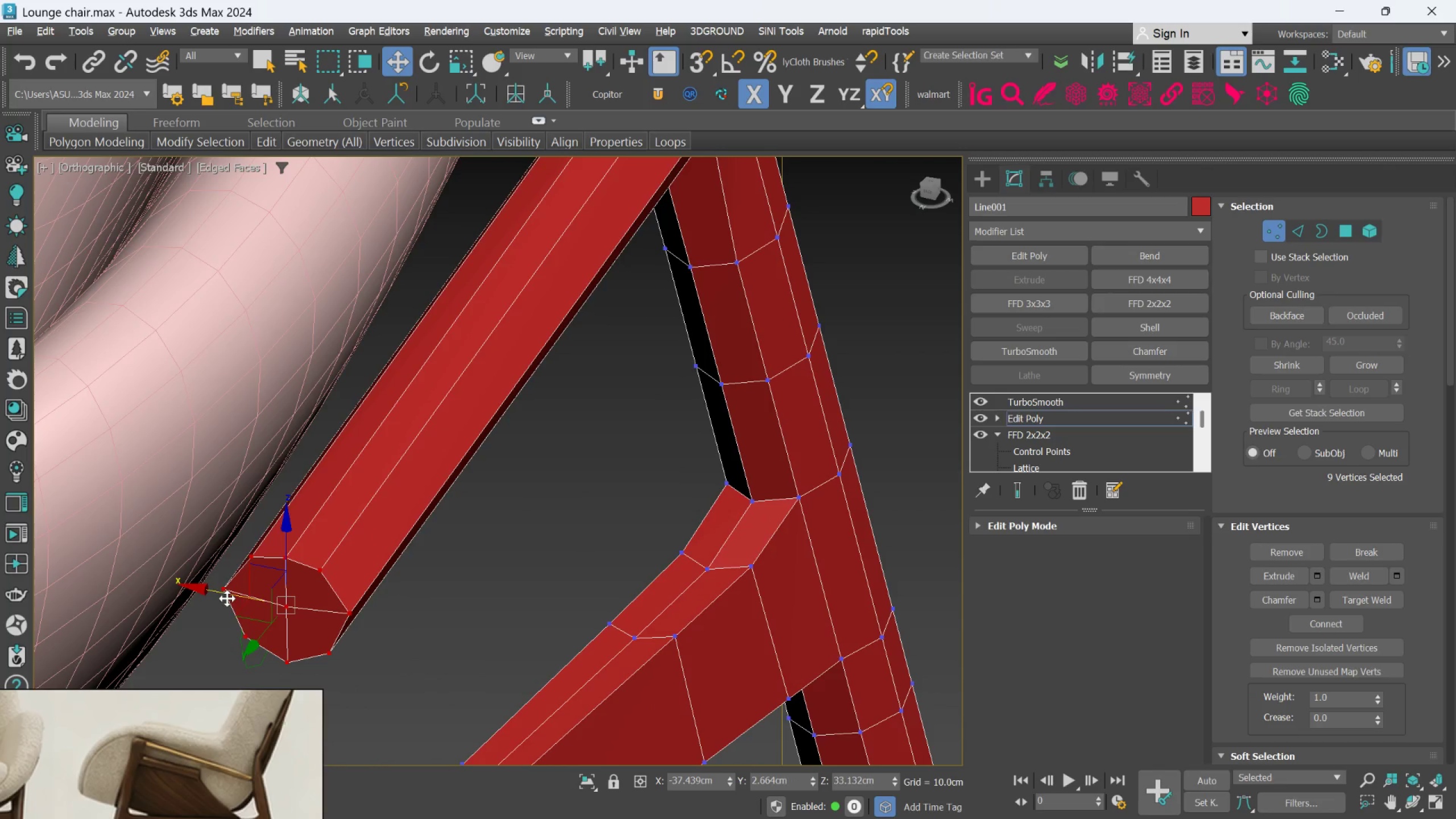 
left_click_drag(start_coordinate=[227, 598], to_coordinate=[204, 588])
 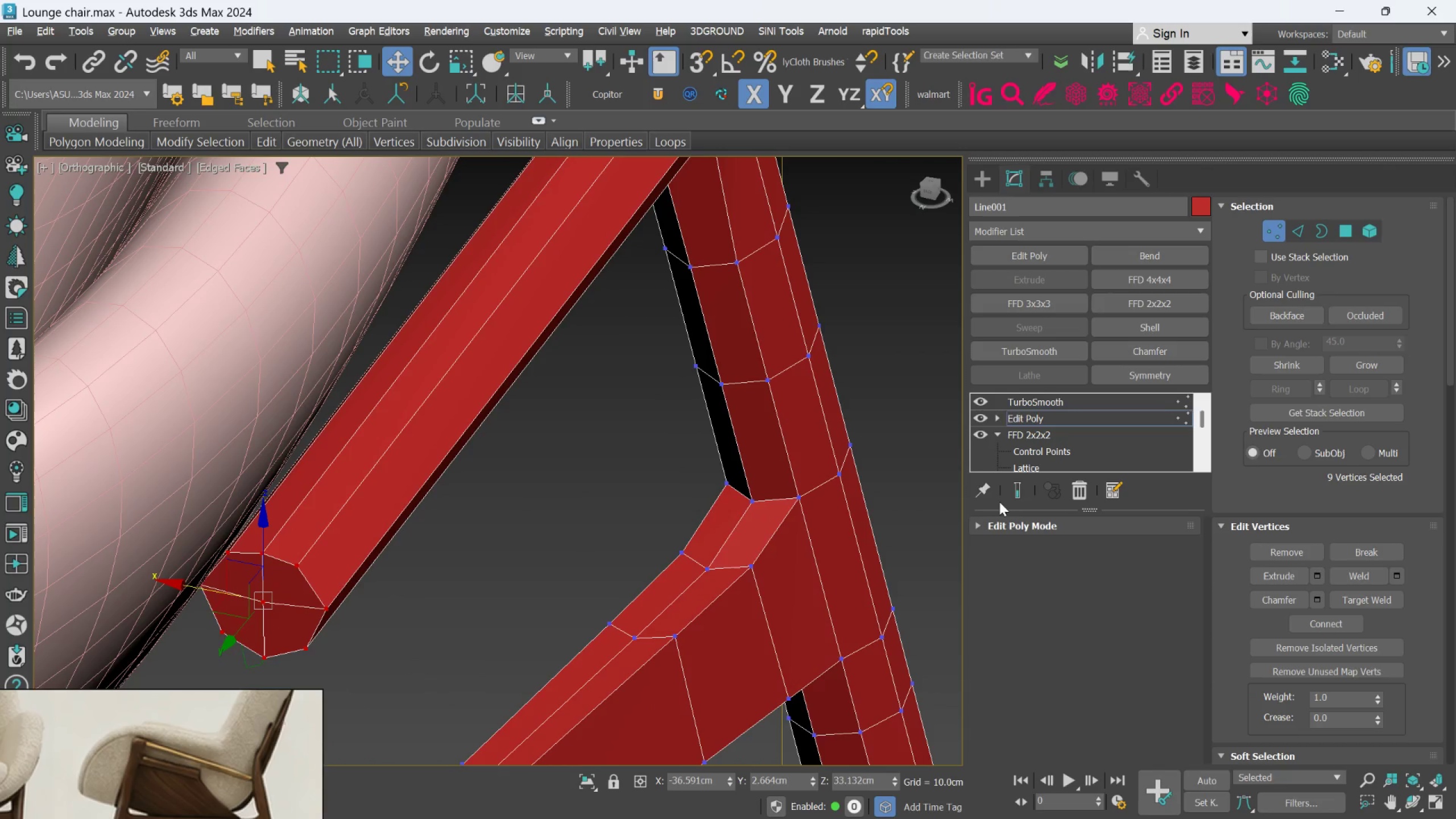 
left_click([1011, 497])
 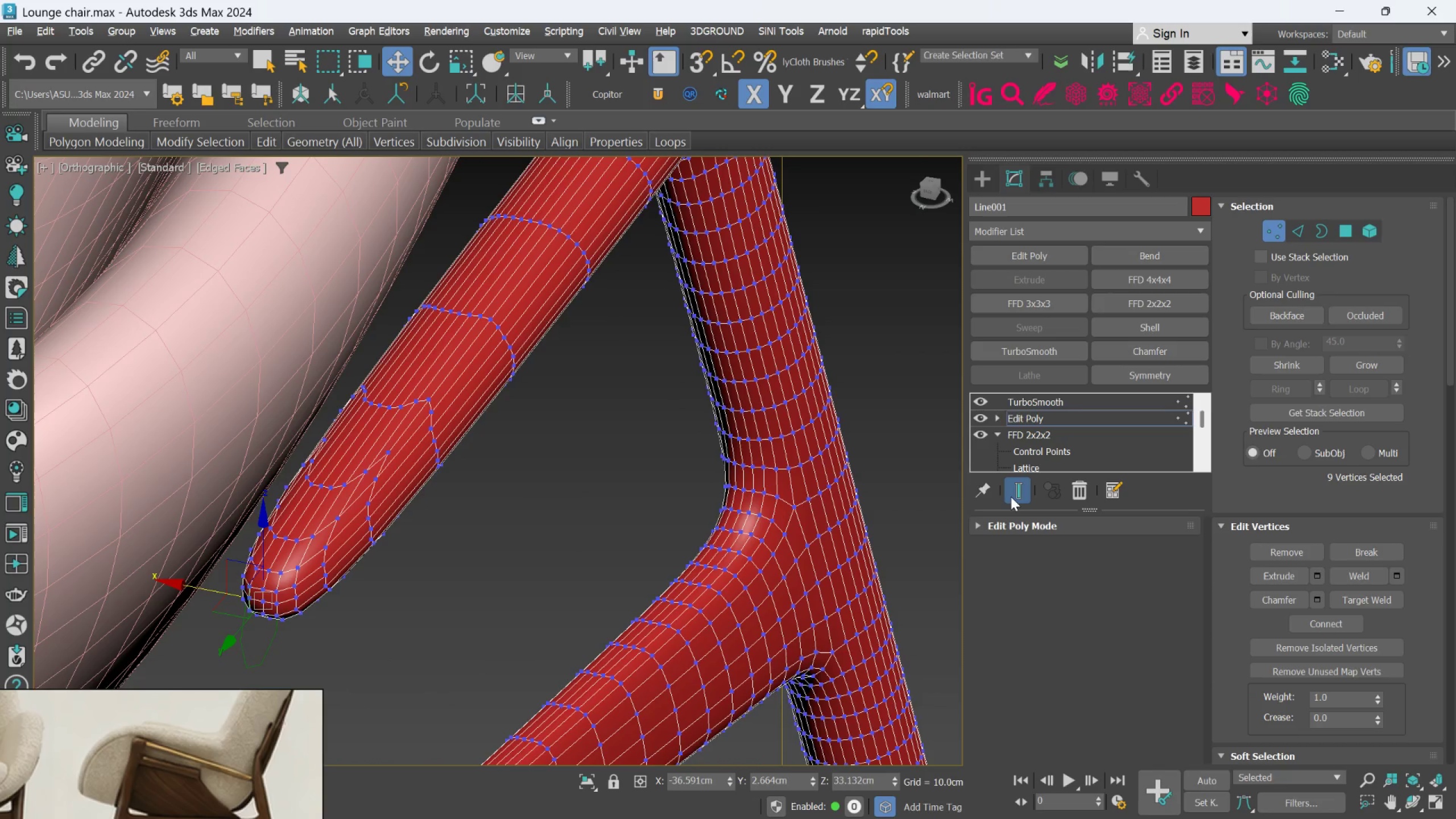 
left_click([1011, 497])
 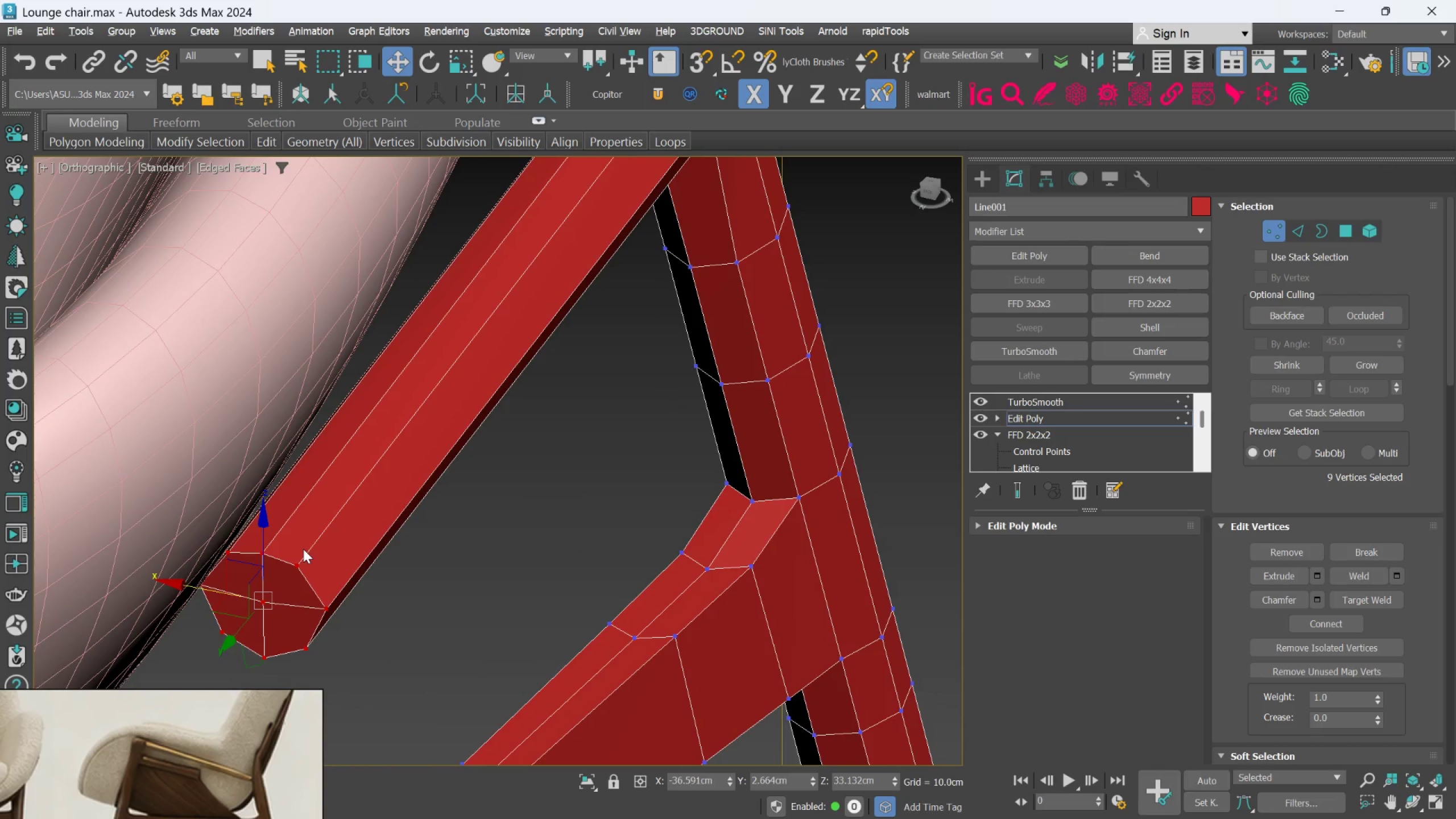 
scroll: coordinate [647, 421], scroll_direction: down, amount: 2.0
 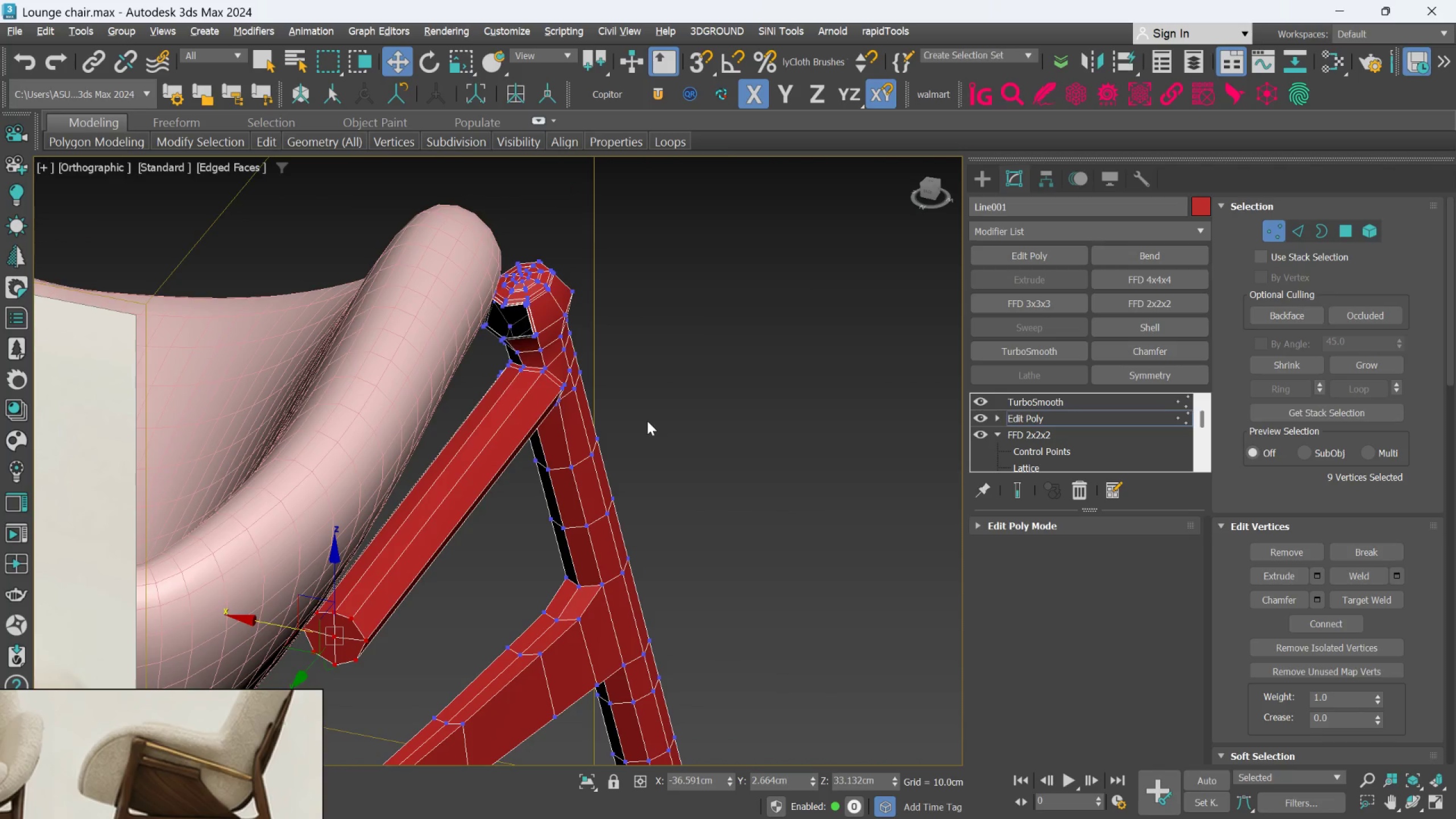 
hold_key(key=AltLeft, duration=1.11)
hold_key(key=AltLeft, duration=1.02)
scroll: coordinate [675, 448], scroll_direction: none, amount: 0.0
 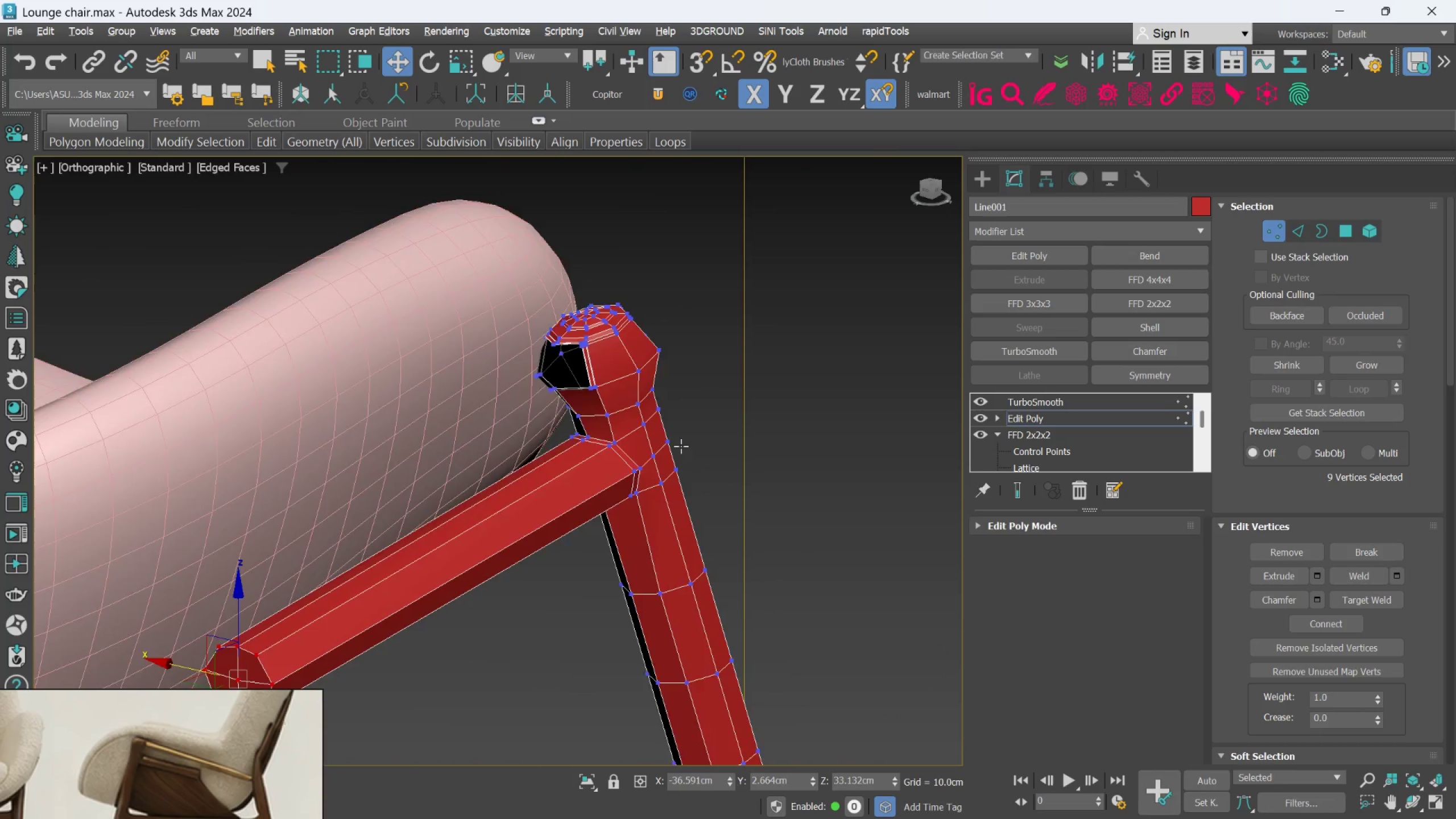 
left_click([1300, 229])
 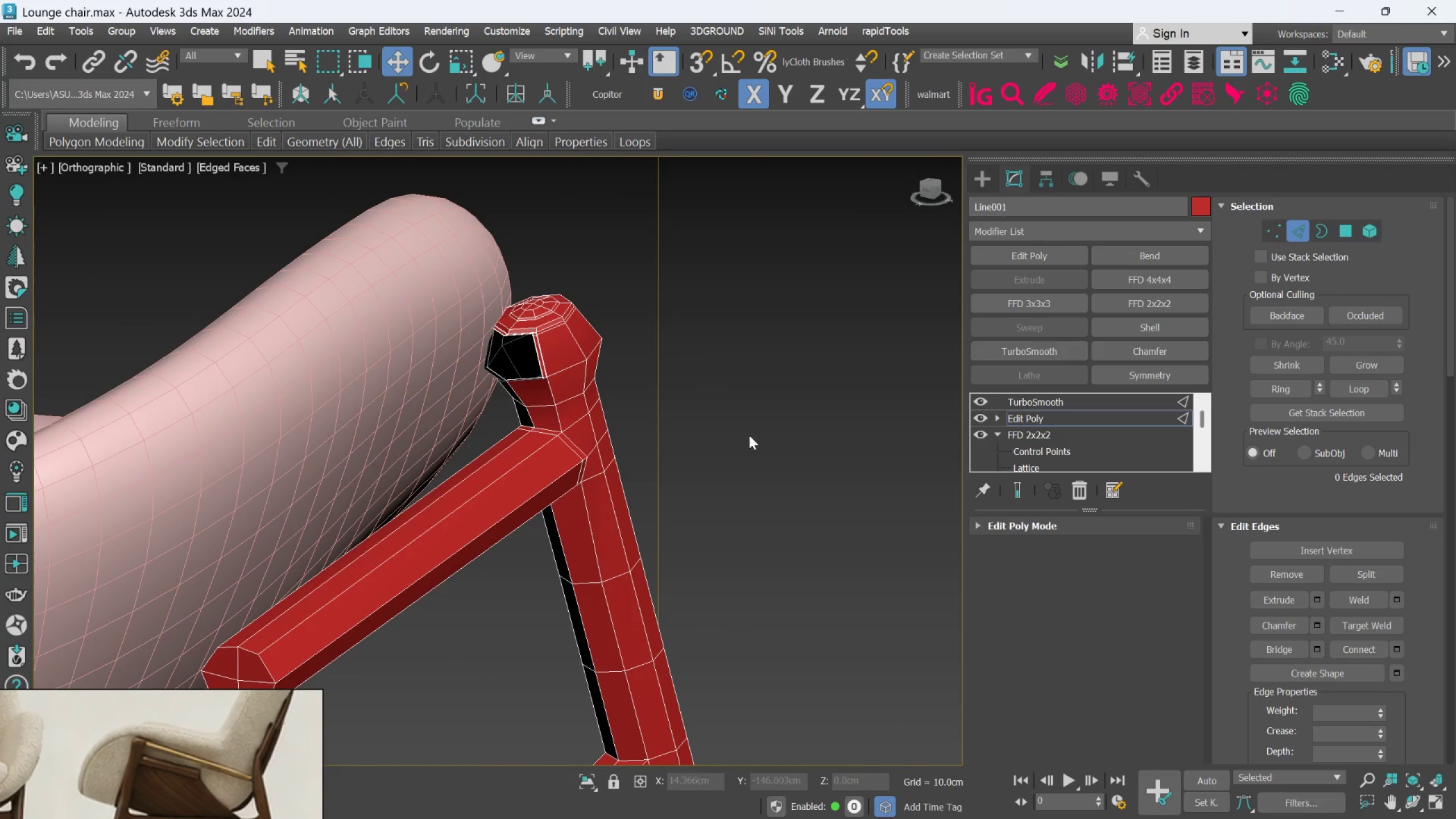 
hold_key(key=AltLeft, duration=0.61)
 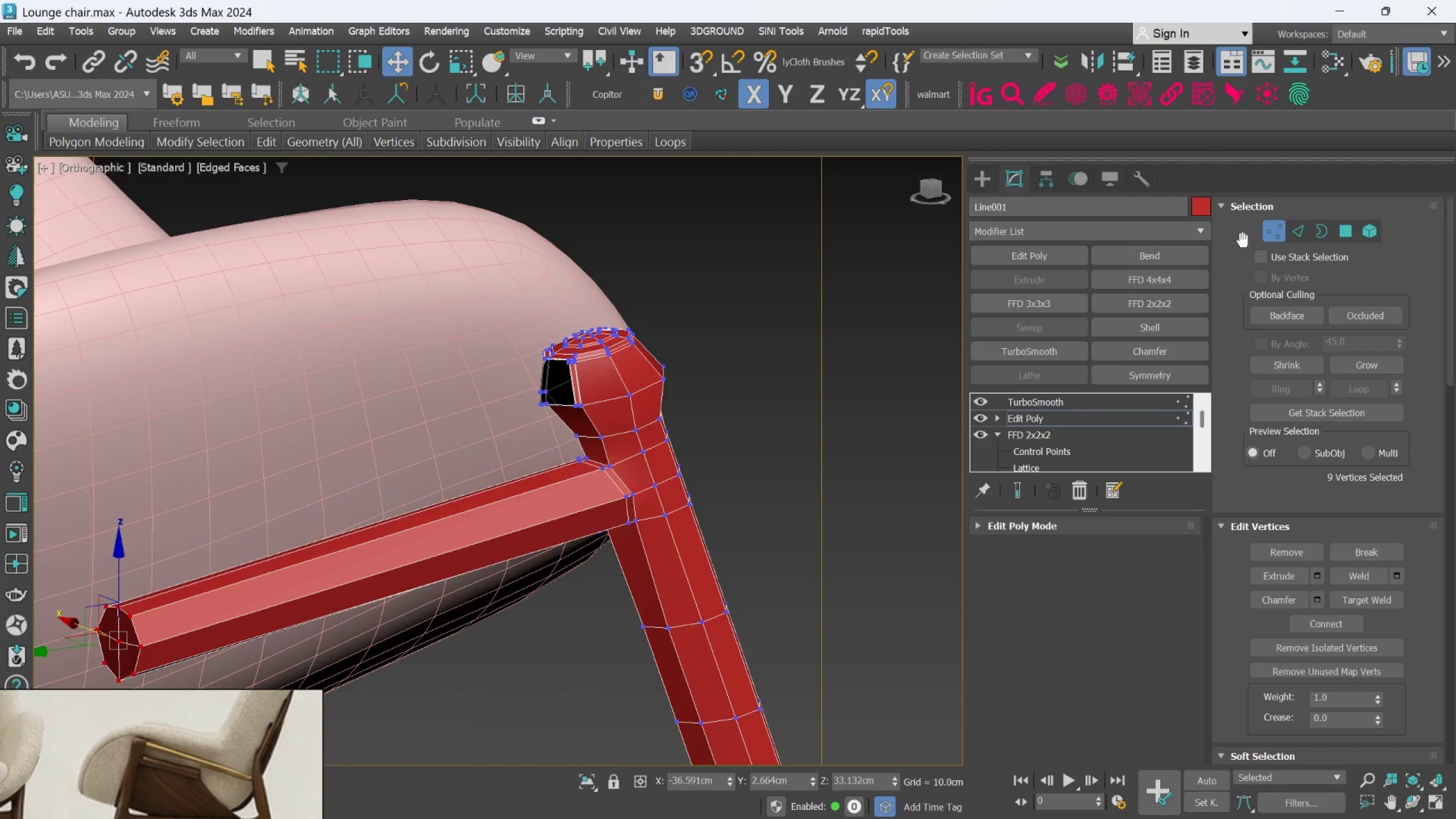 
key(L)
 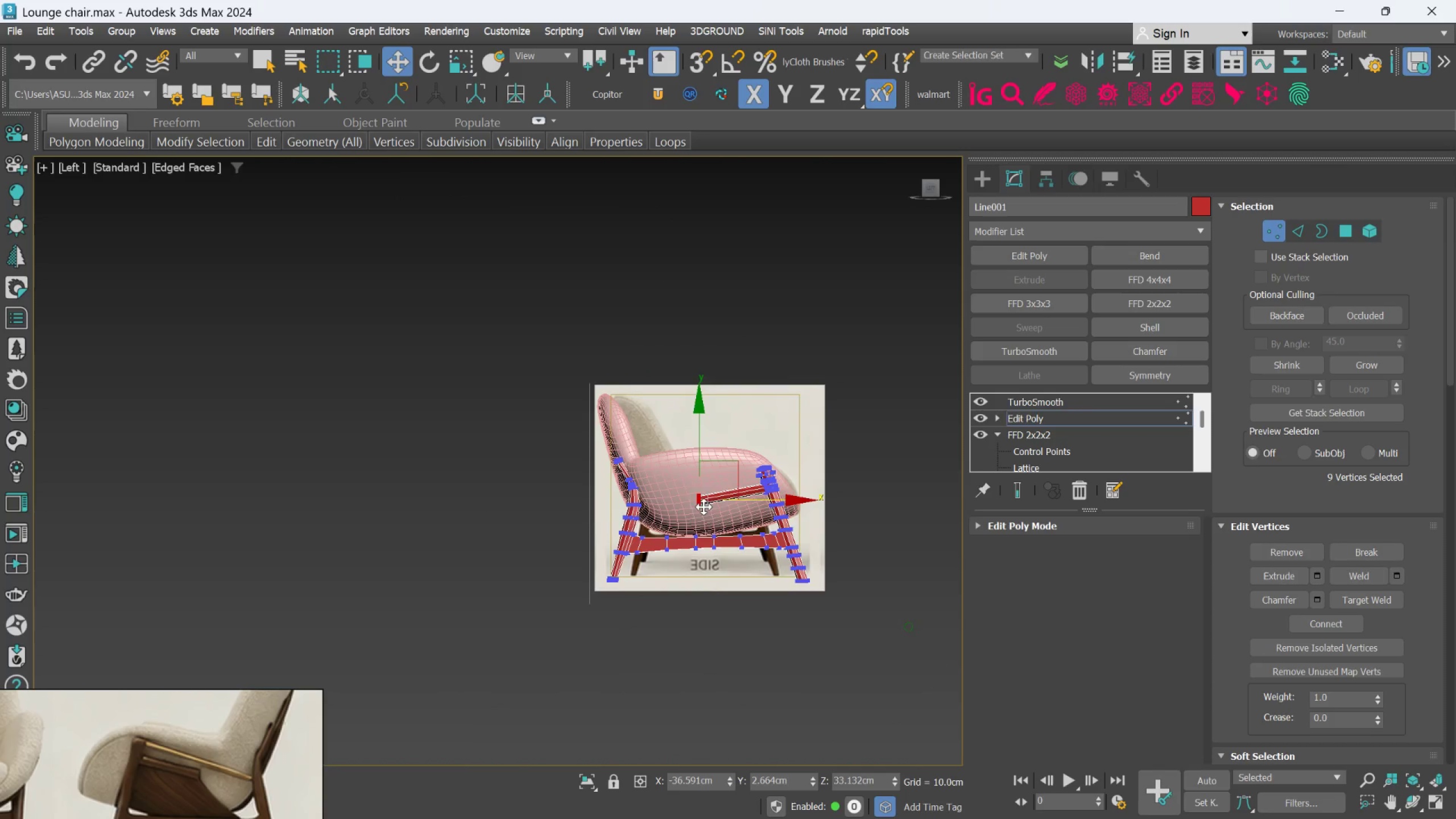 
scroll: coordinate [741, 406], scroll_direction: up, amount: 7.0
 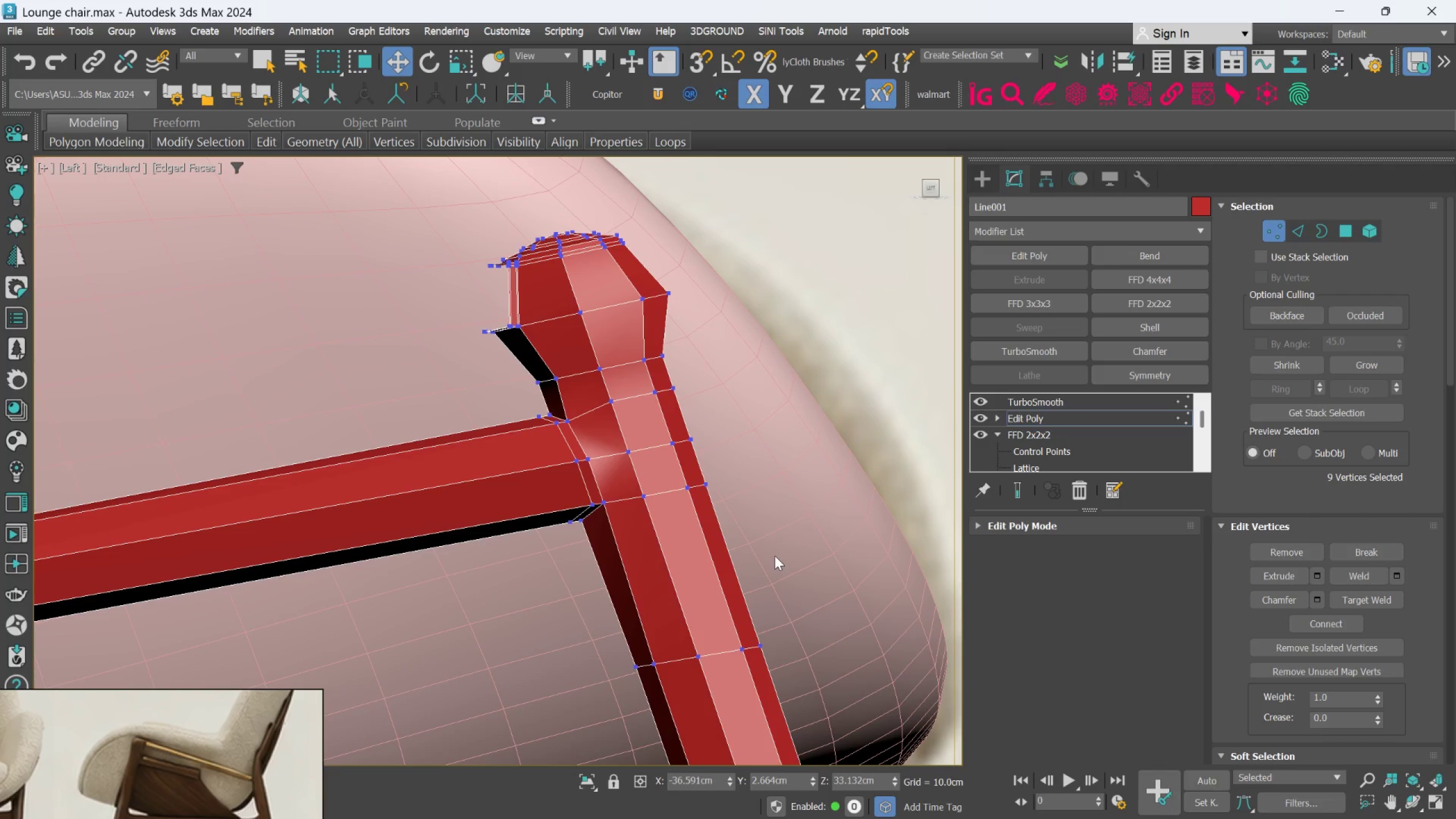 
left_click_drag(start_coordinate=[784, 568], to_coordinate=[503, 398])
 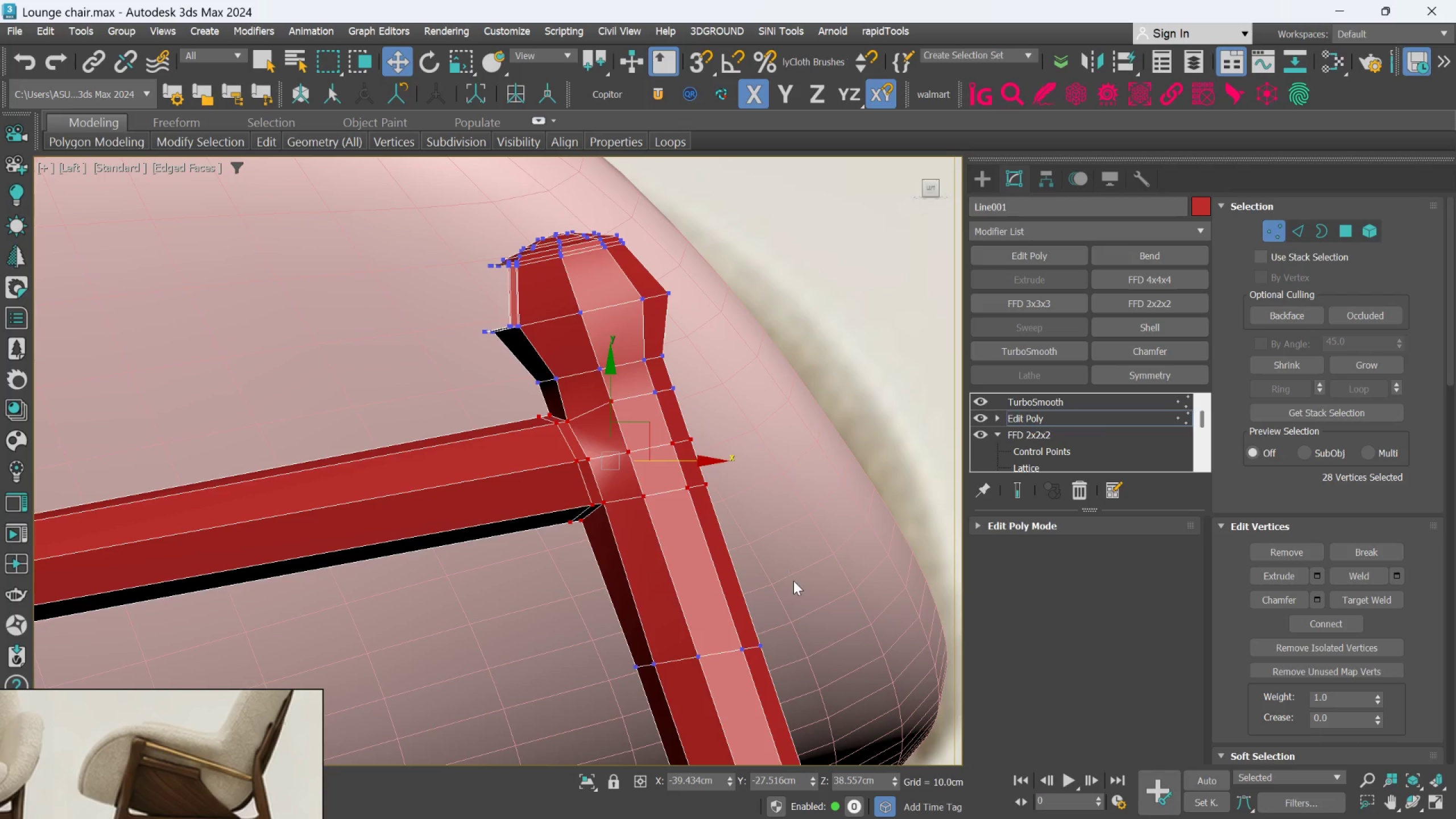 
left_click_drag(start_coordinate=[794, 582], to_coordinate=[488, 402])
 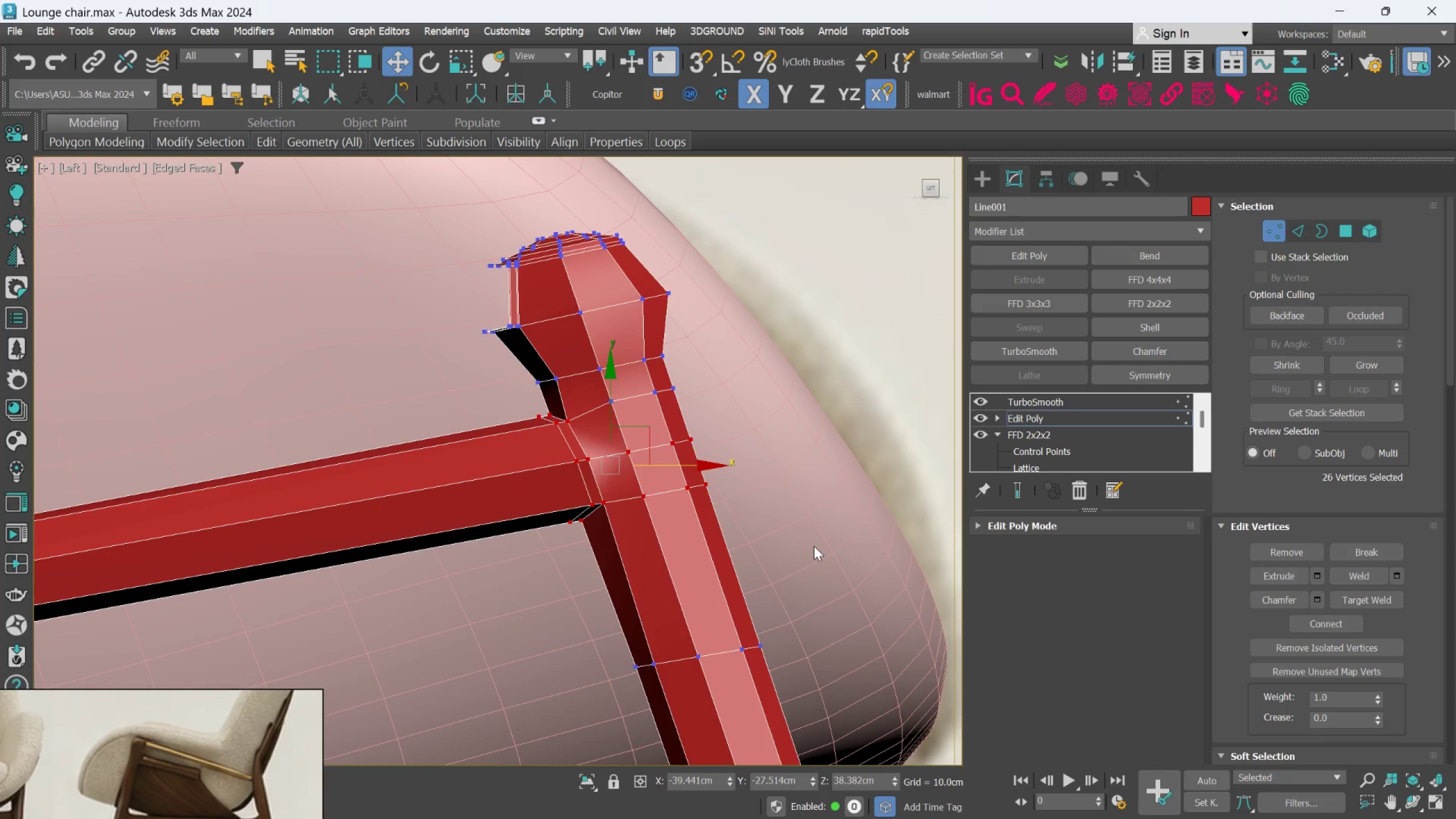 
hold_key(key=ControlLeft, duration=1.0)
left_click_drag(start_coordinate=[813, 547], to_coordinate=[569, 383])
 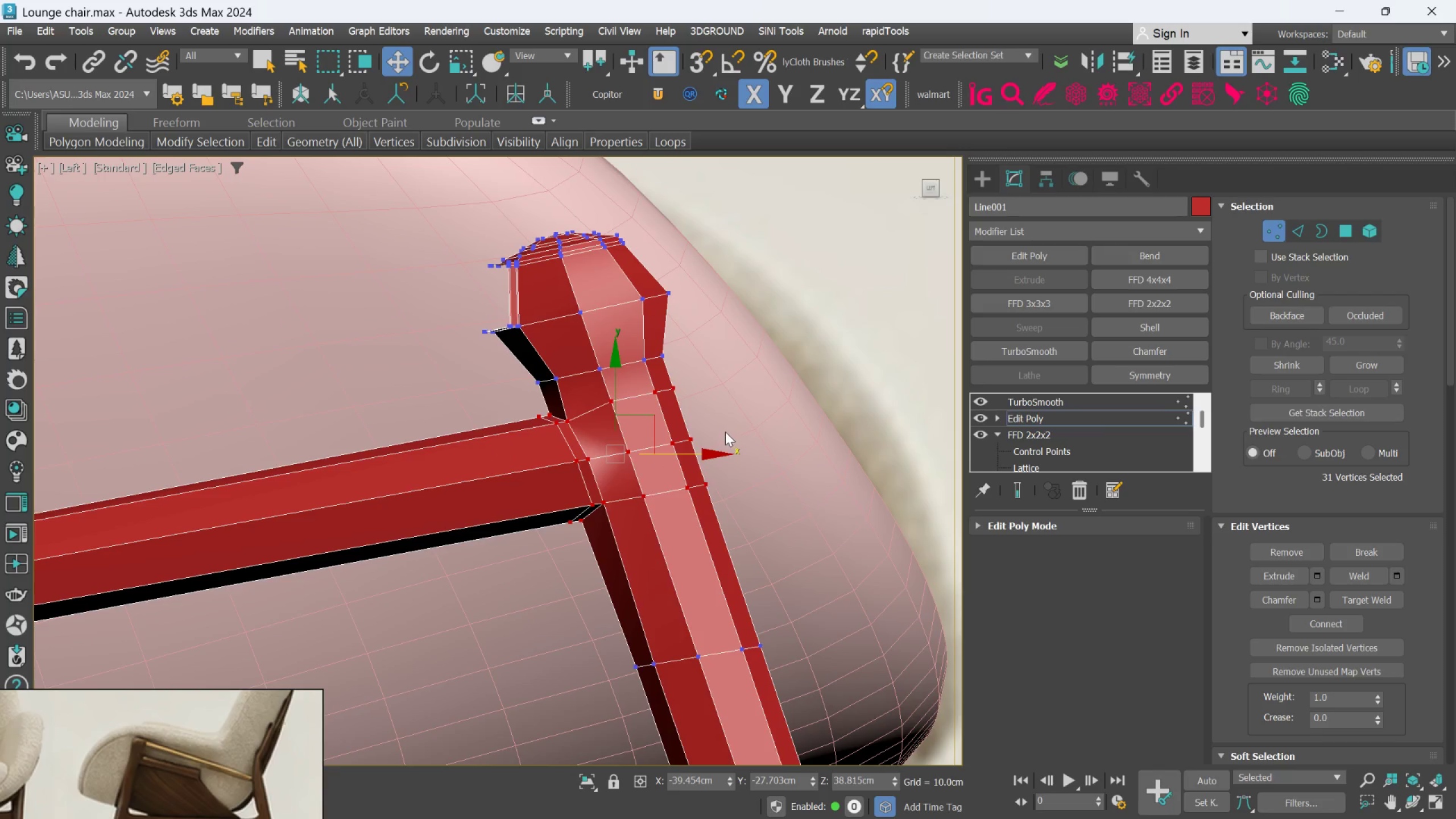 
hold_key(key=AltLeft, duration=1.45)
 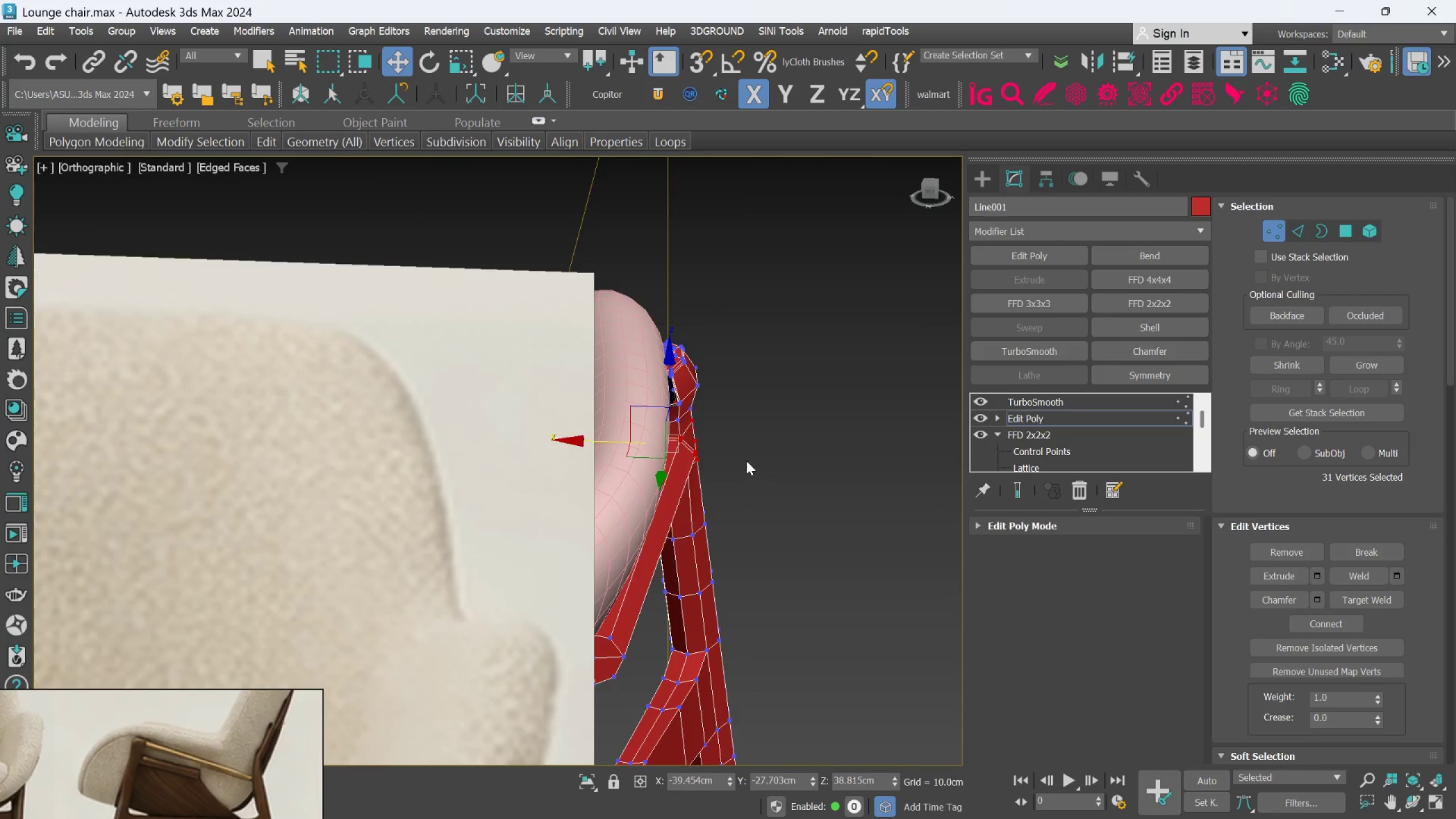 
scroll: coordinate [723, 435], scroll_direction: down, amount: 2.0
 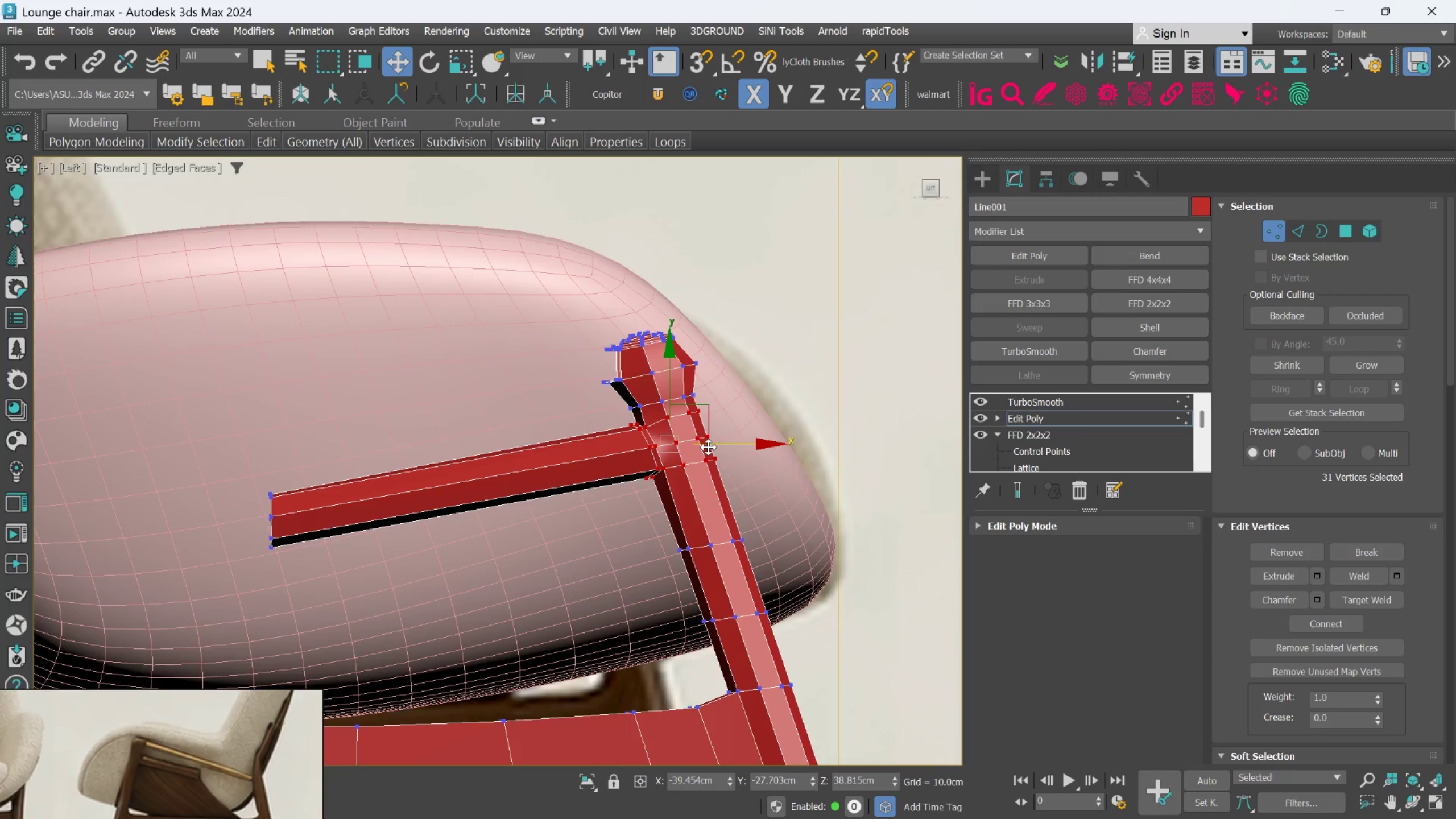 
hold_key(key=AltLeft, duration=0.52)
 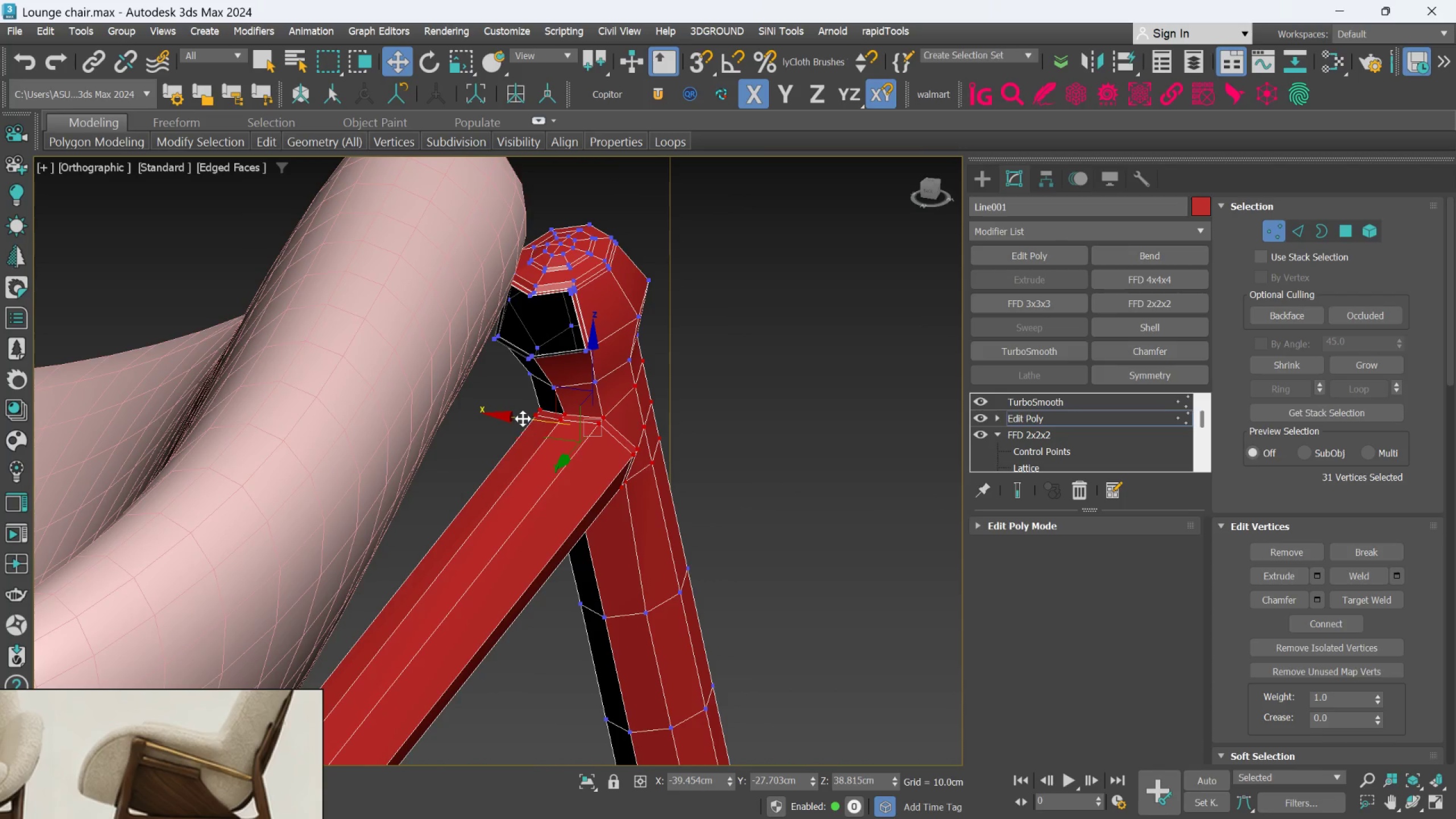 
scroll: coordinate [746, 460], scroll_direction: up, amount: 2.0
 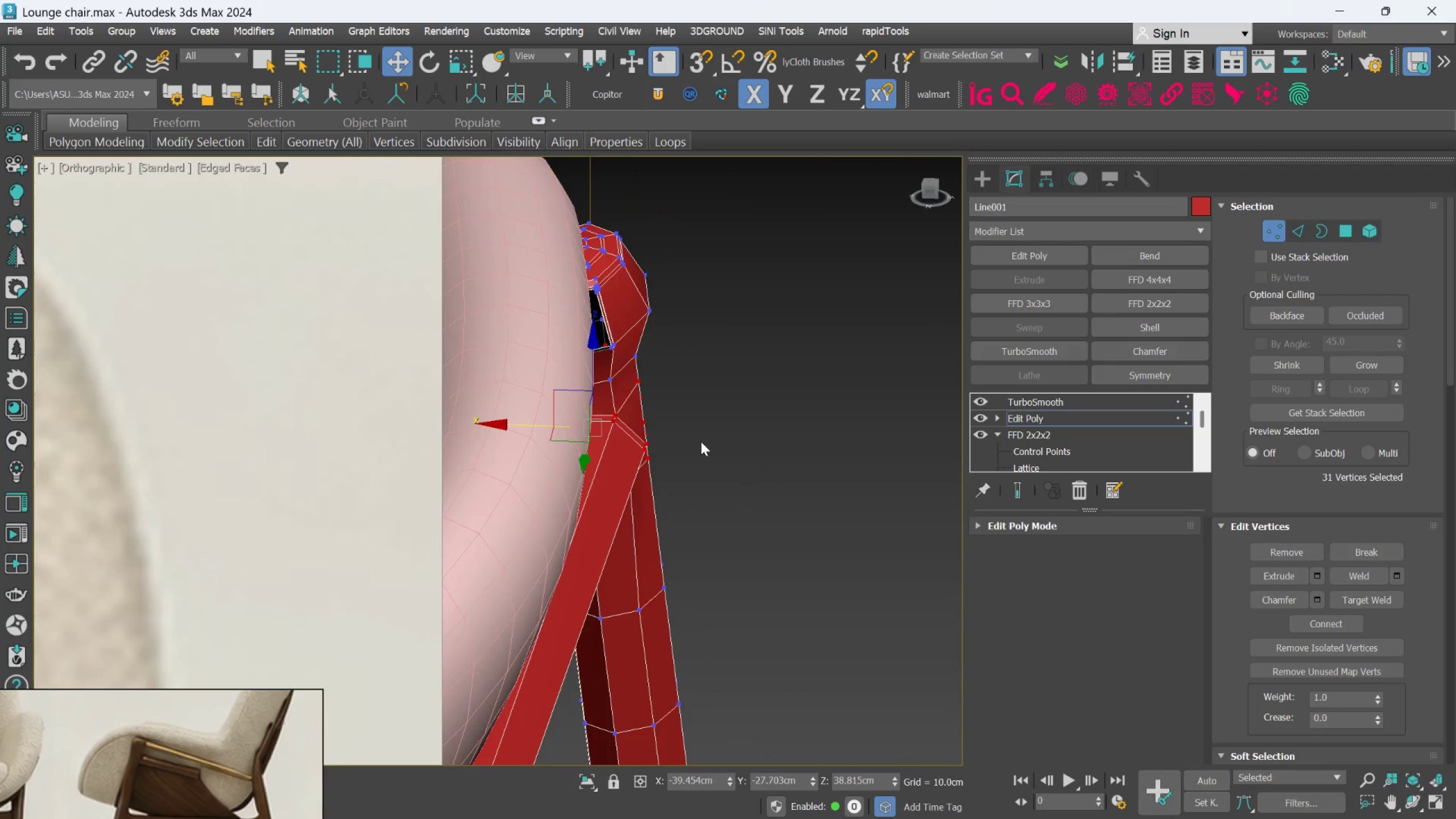 
left_click_drag(start_coordinate=[523, 419], to_coordinate=[515, 417])
 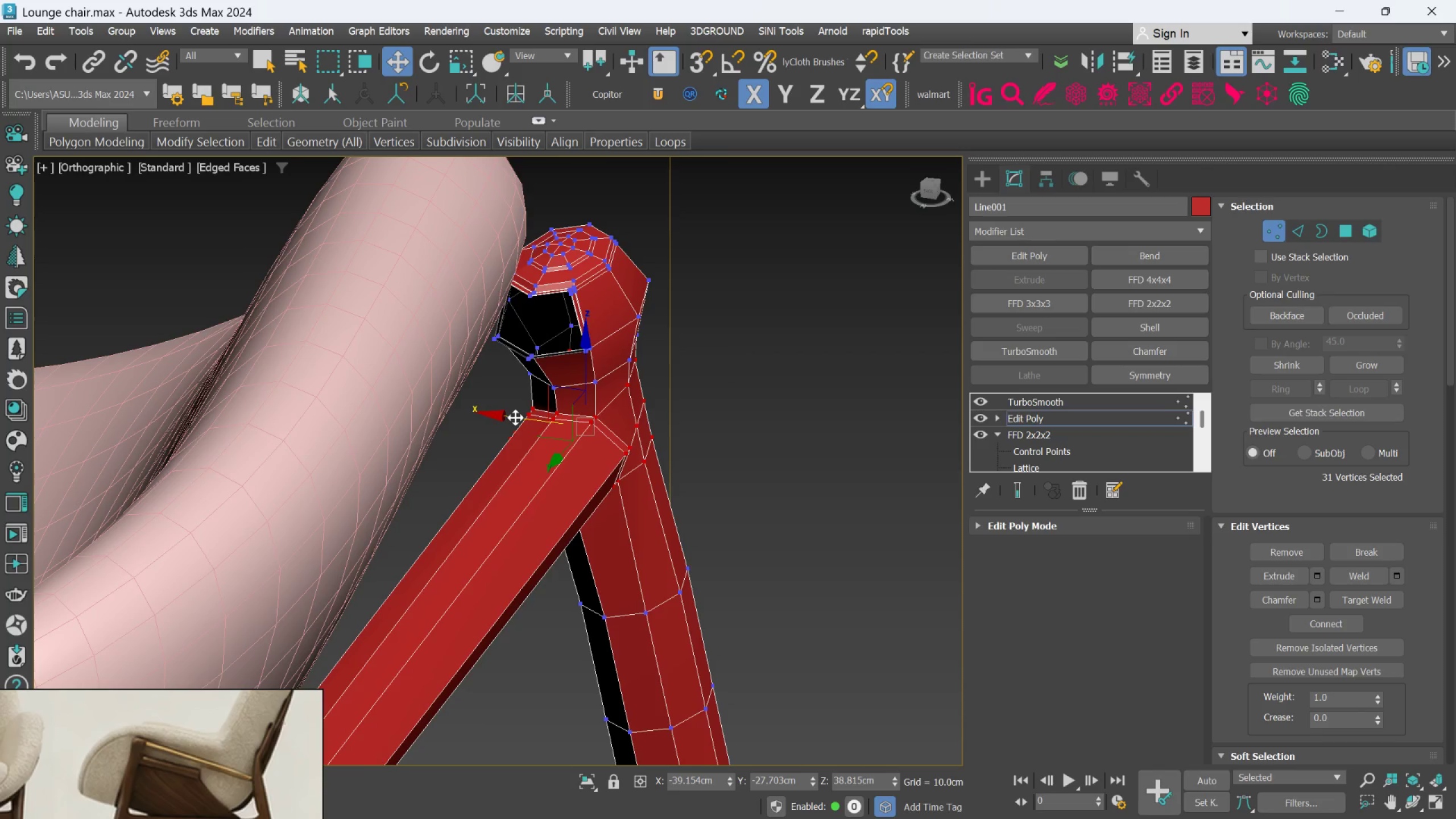 
key(Control+Z)
 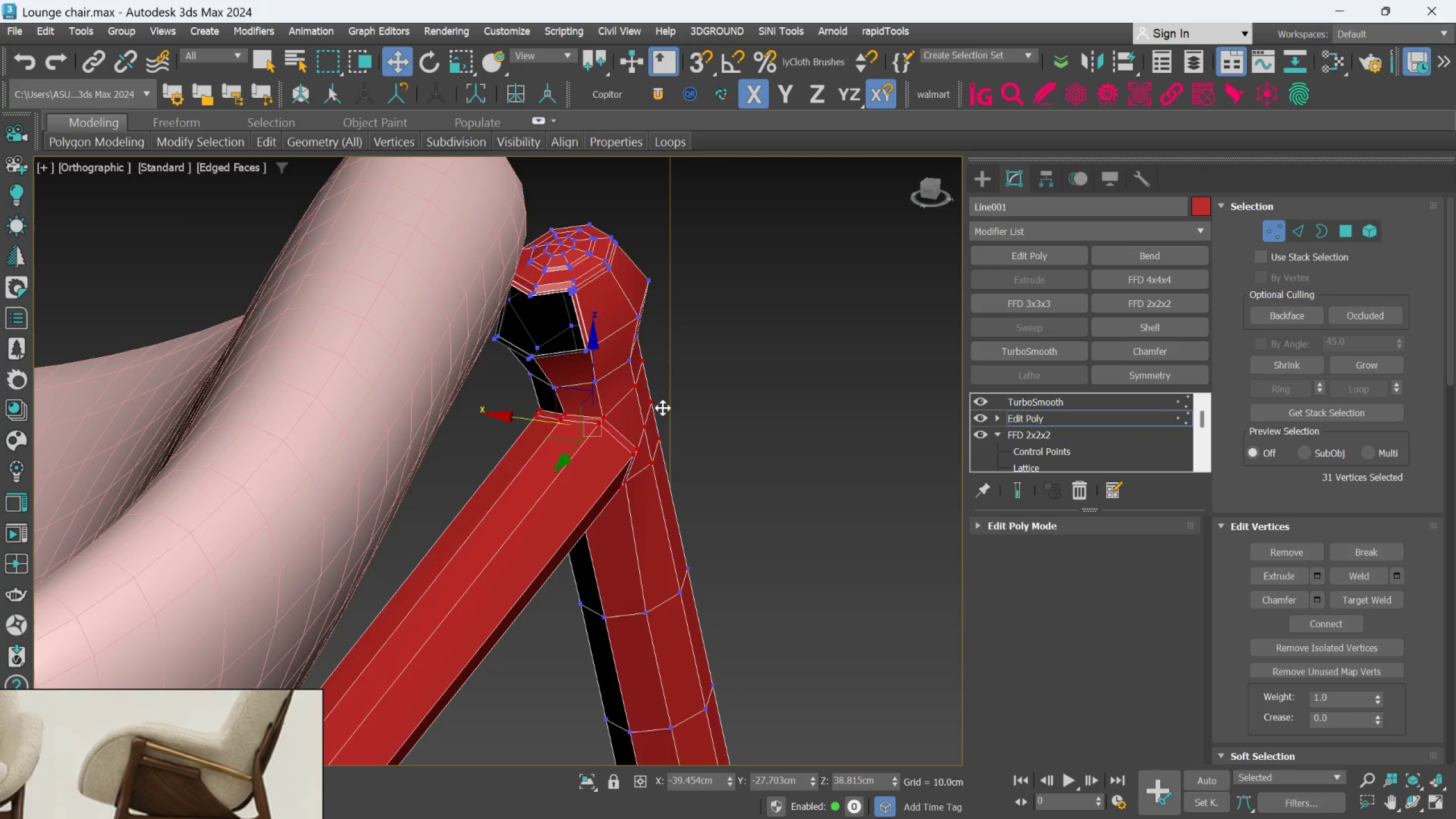 
hold_key(key=AltLeft, duration=0.83)
 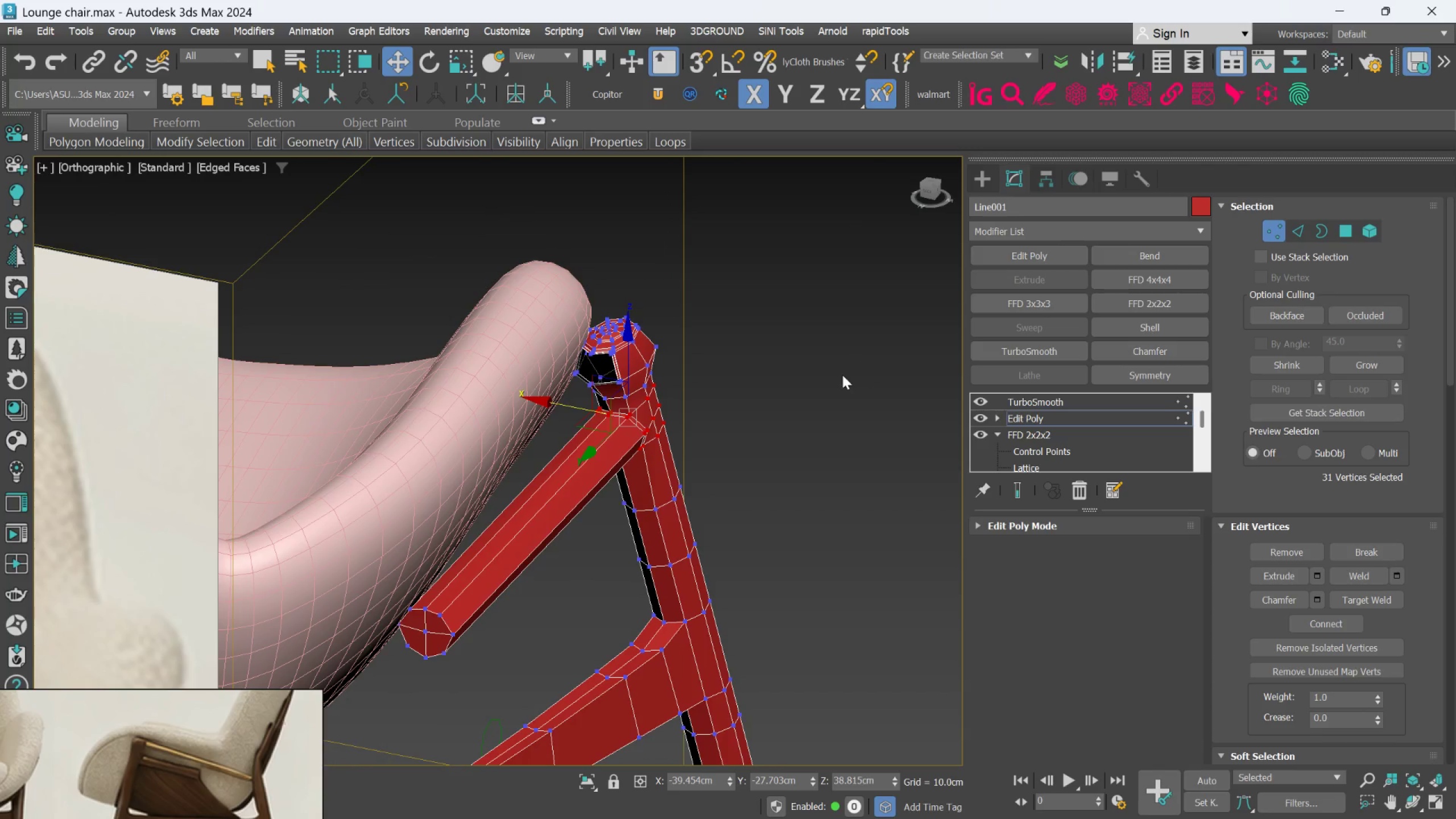 
scroll: coordinate [663, 408], scroll_direction: down, amount: 2.0
 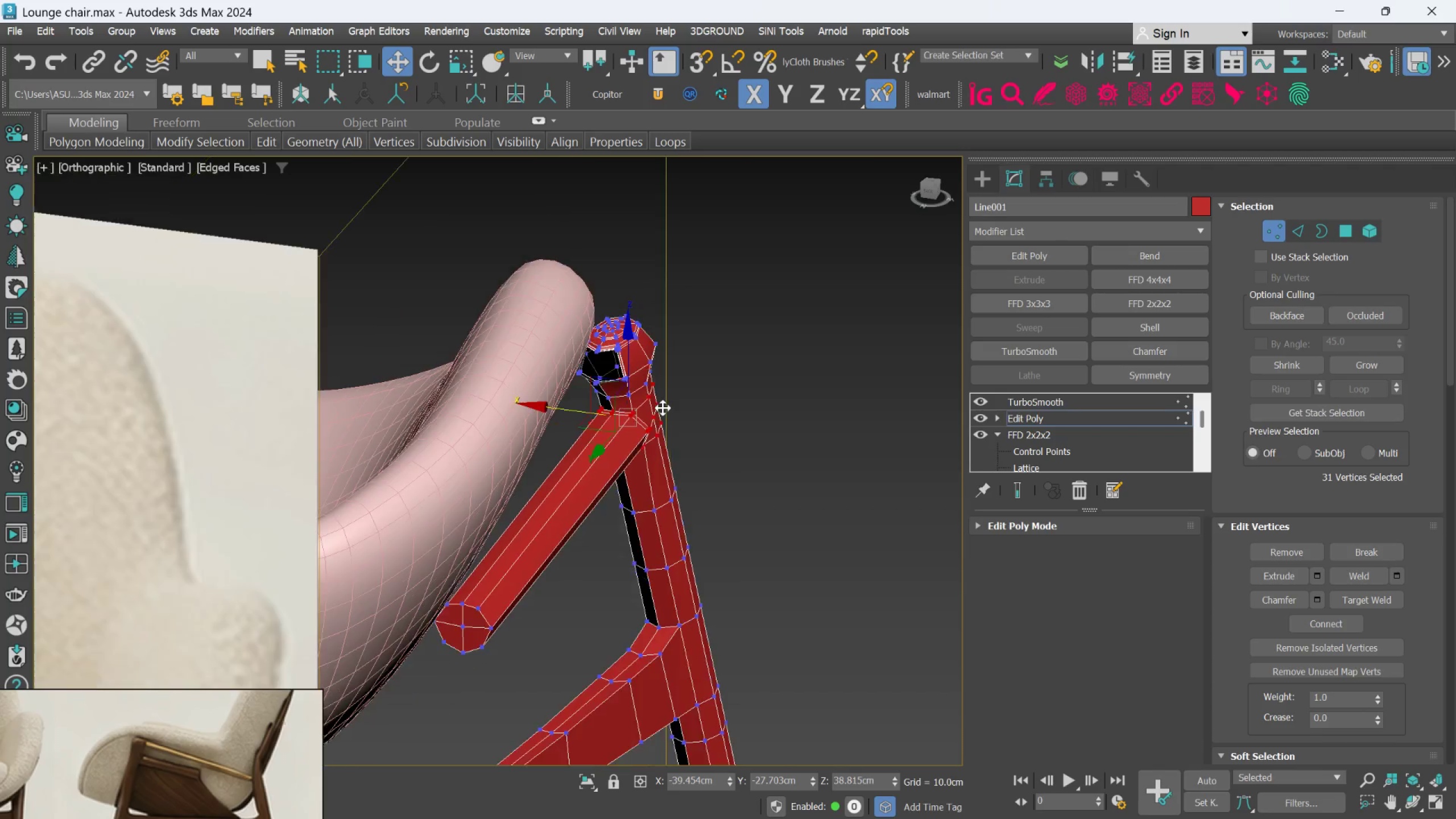 
hold_key(key=AltLeft, duration=0.66)
 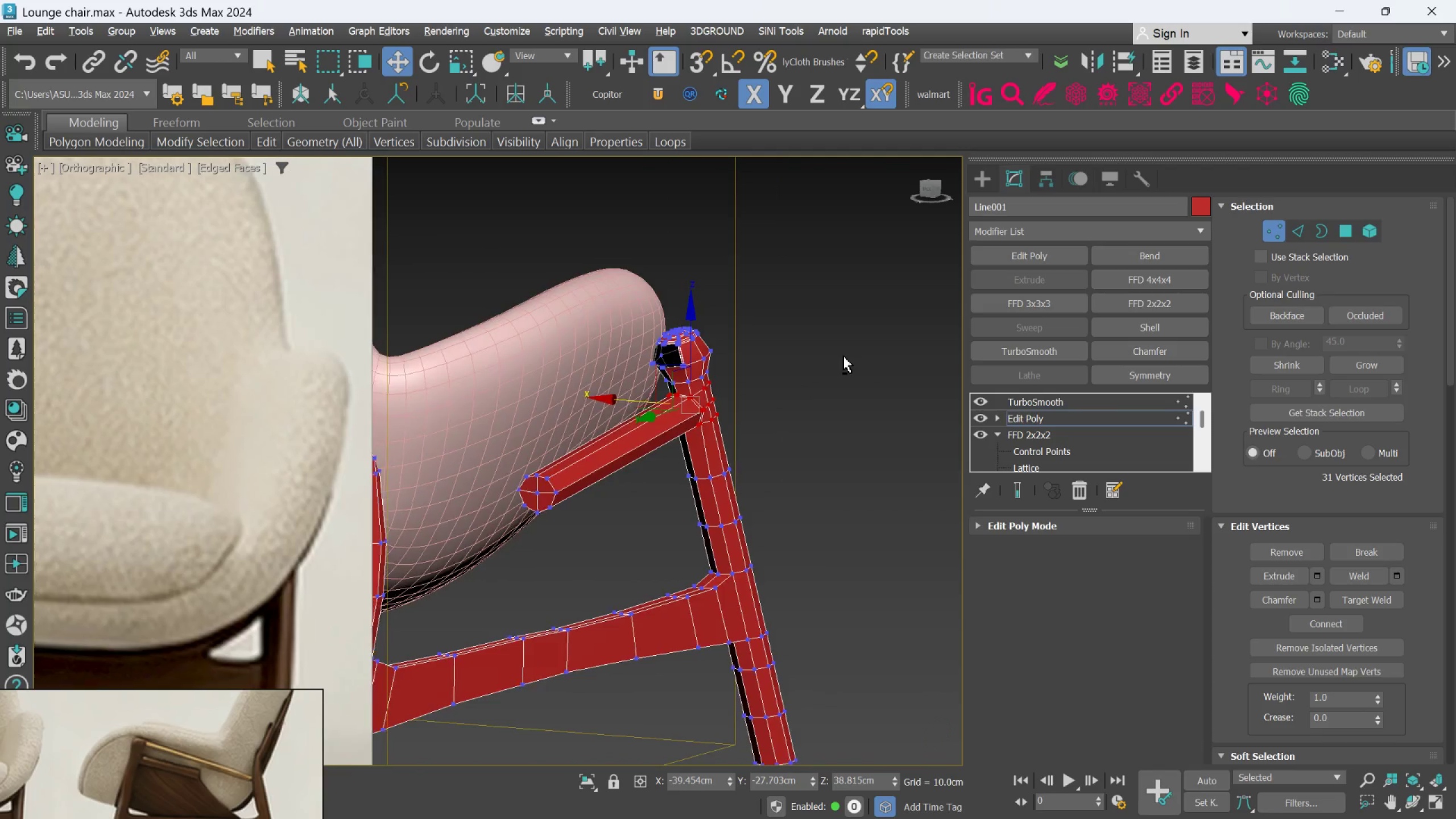 
scroll: coordinate [842, 375], scroll_direction: down, amount: 1.0
 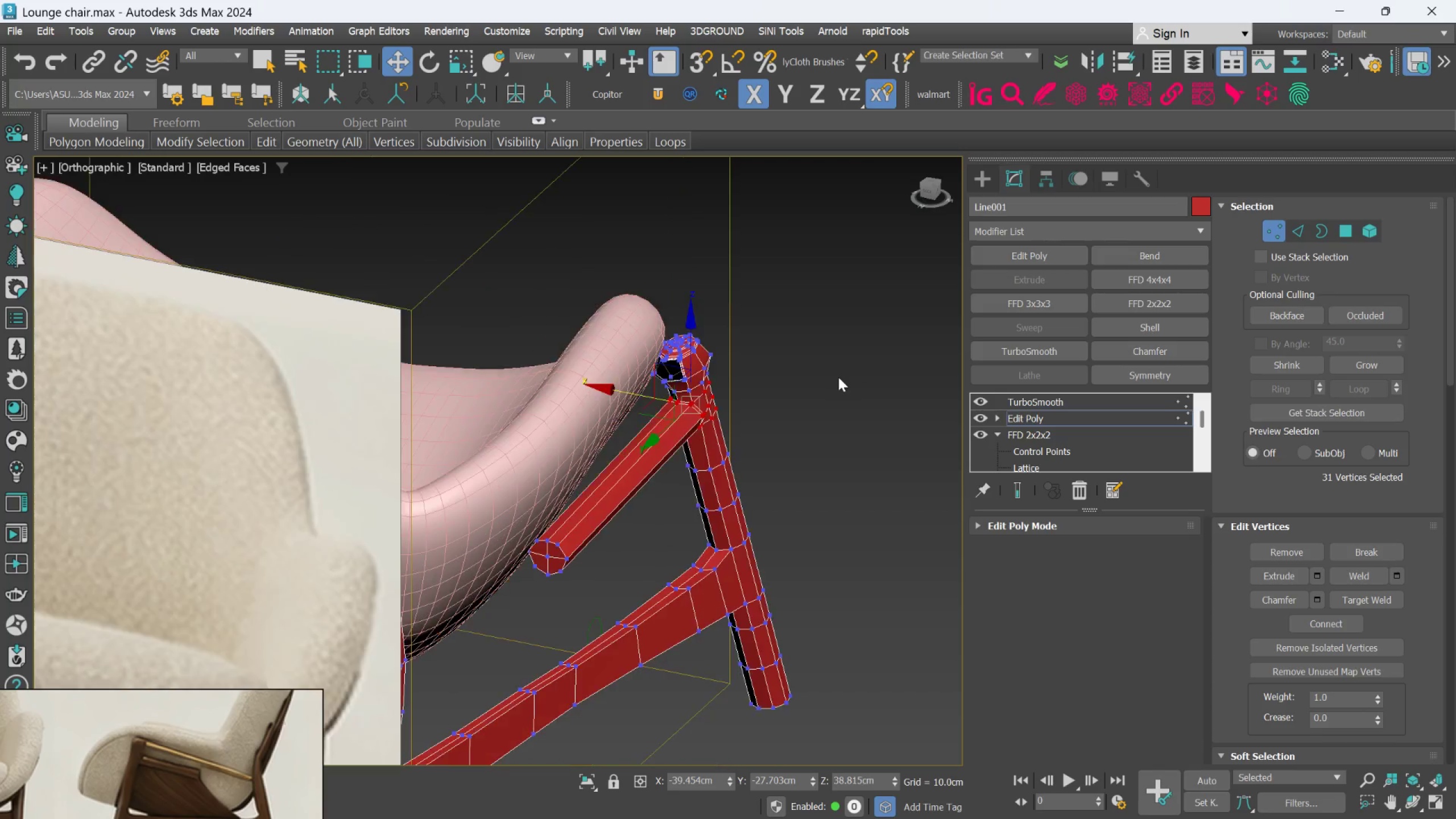 
hold_key(key=AltLeft, duration=0.72)
 